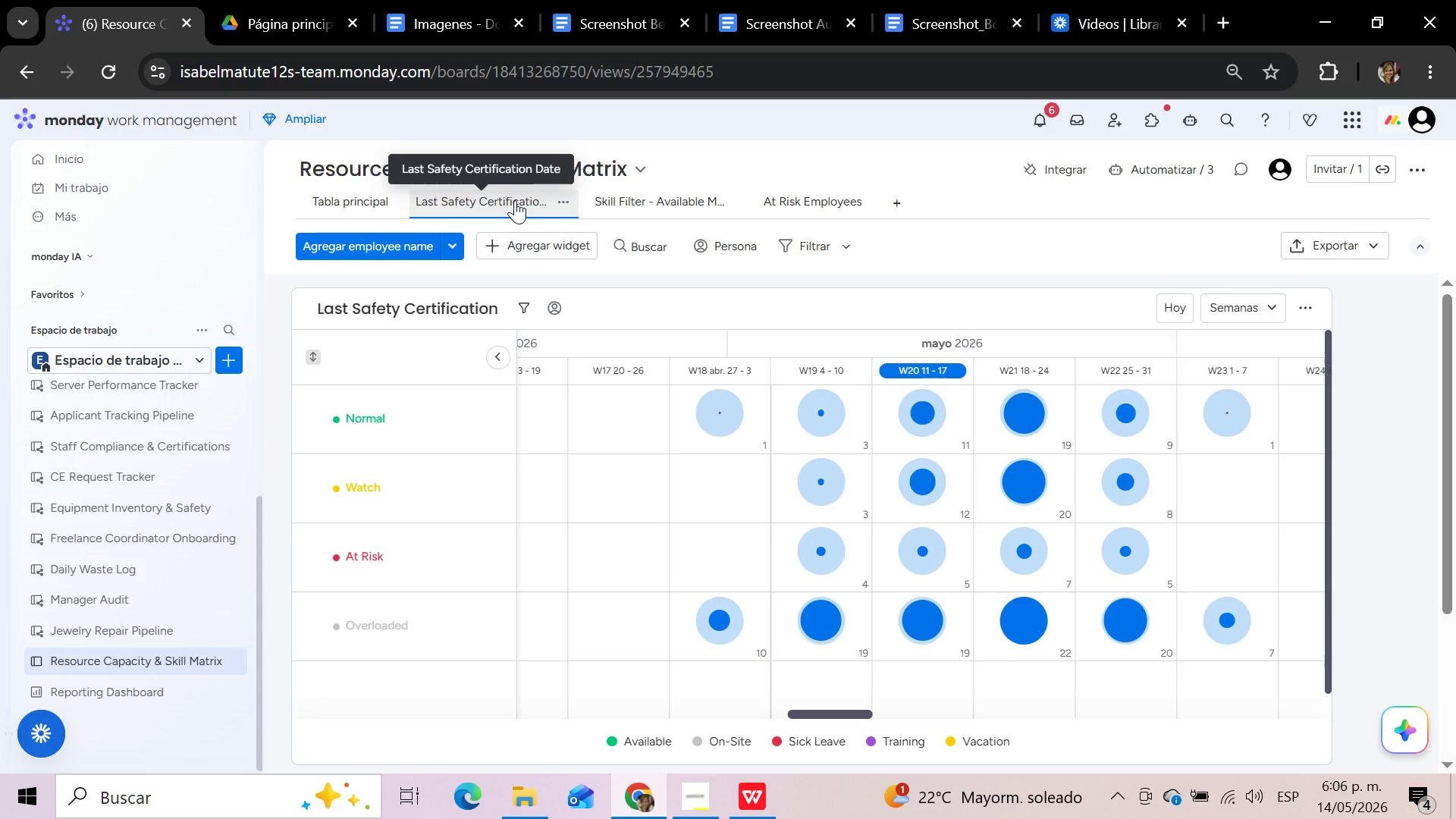 
mouse_move([612, 202])
 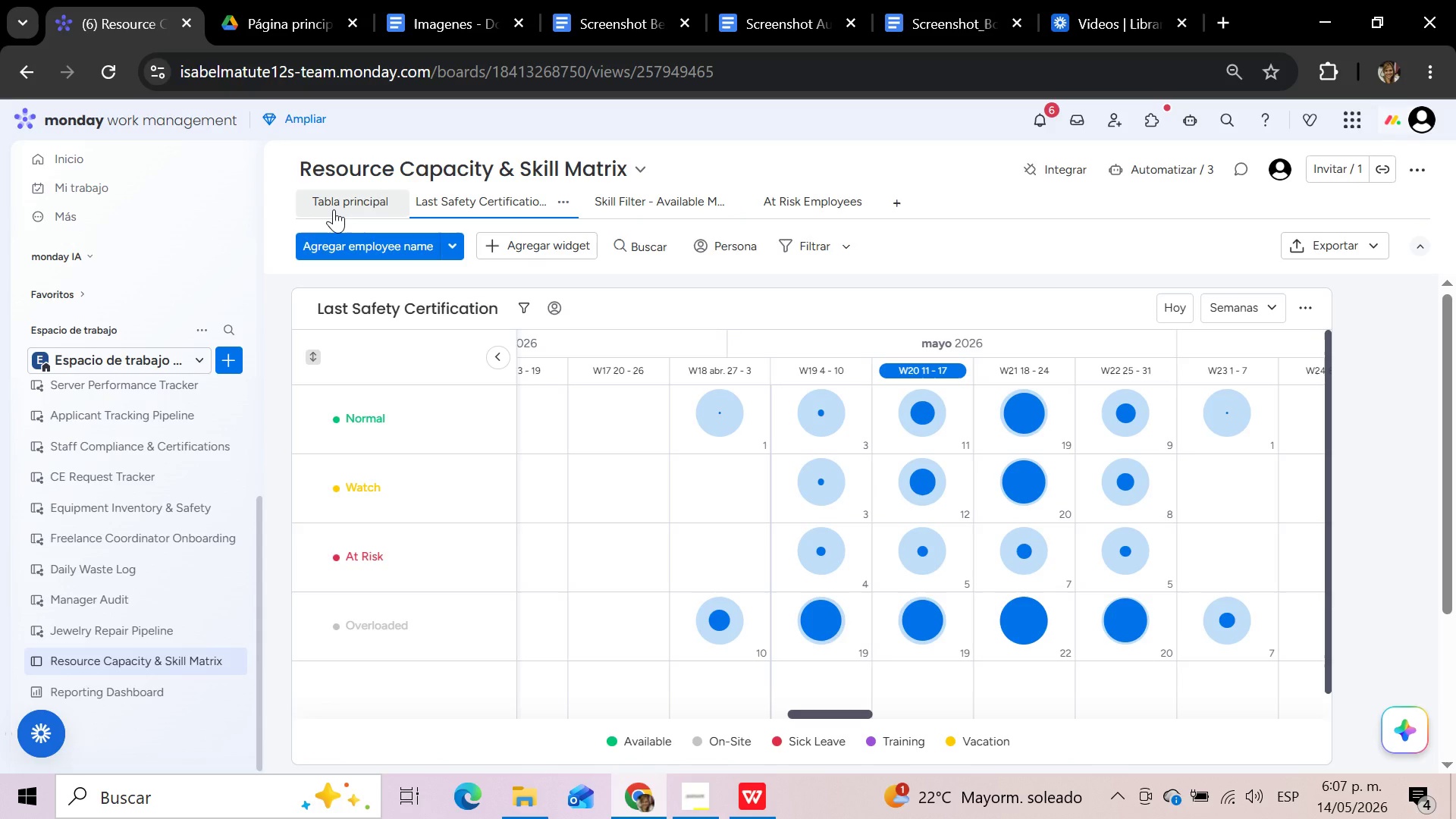 
left_click([334, 209])
 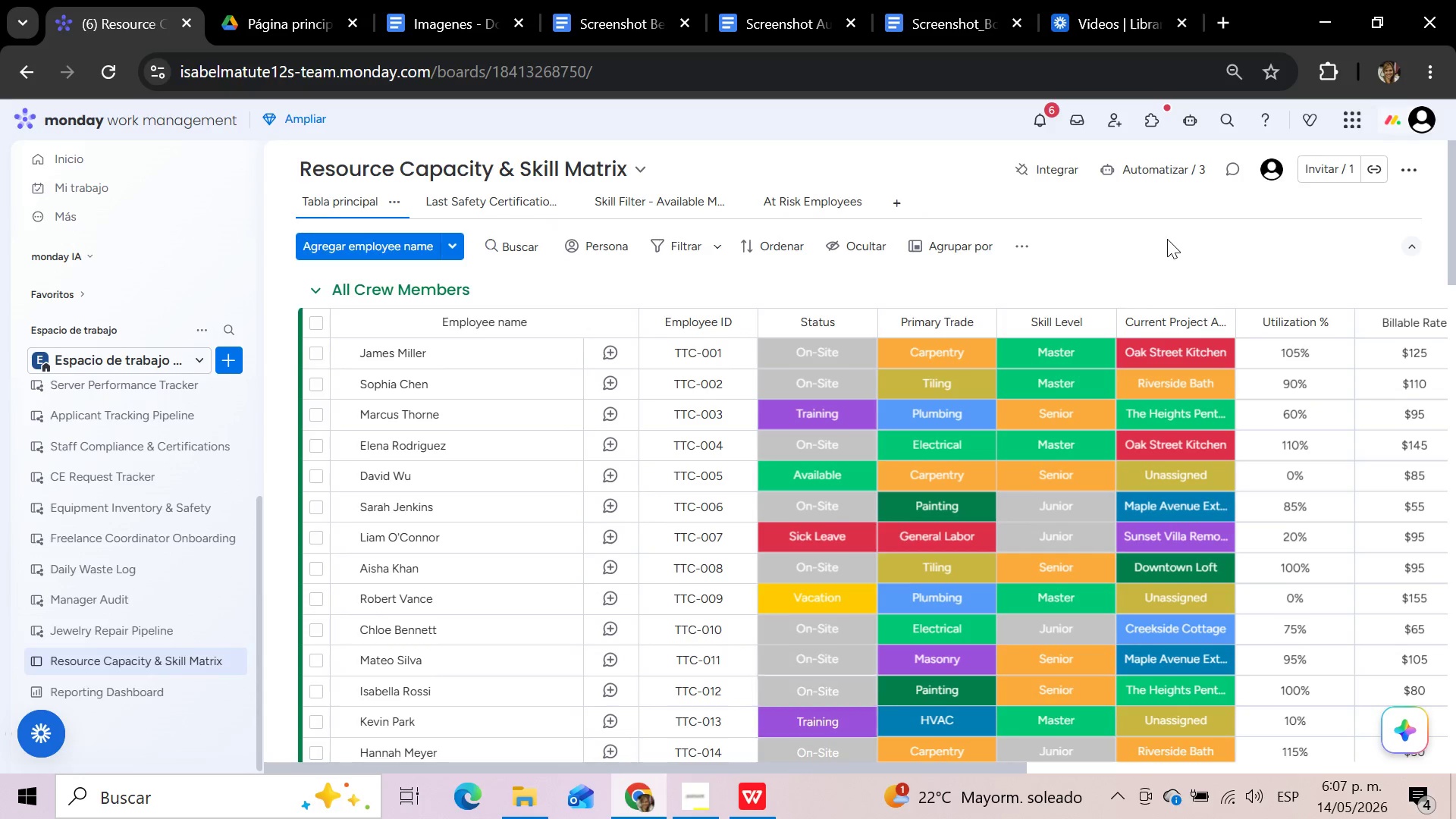 
wait(7.25)
 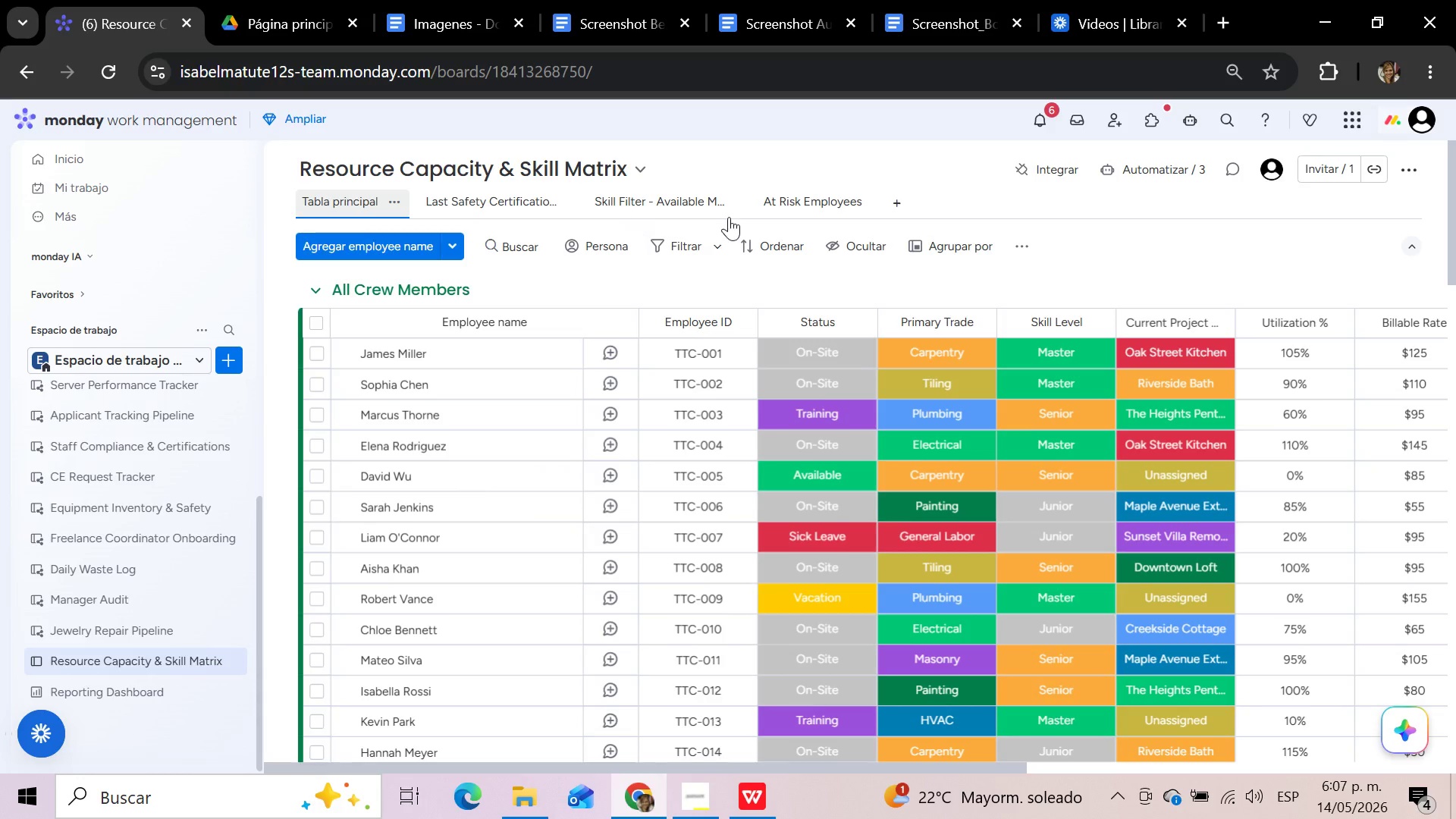 
left_click([130, 692])
 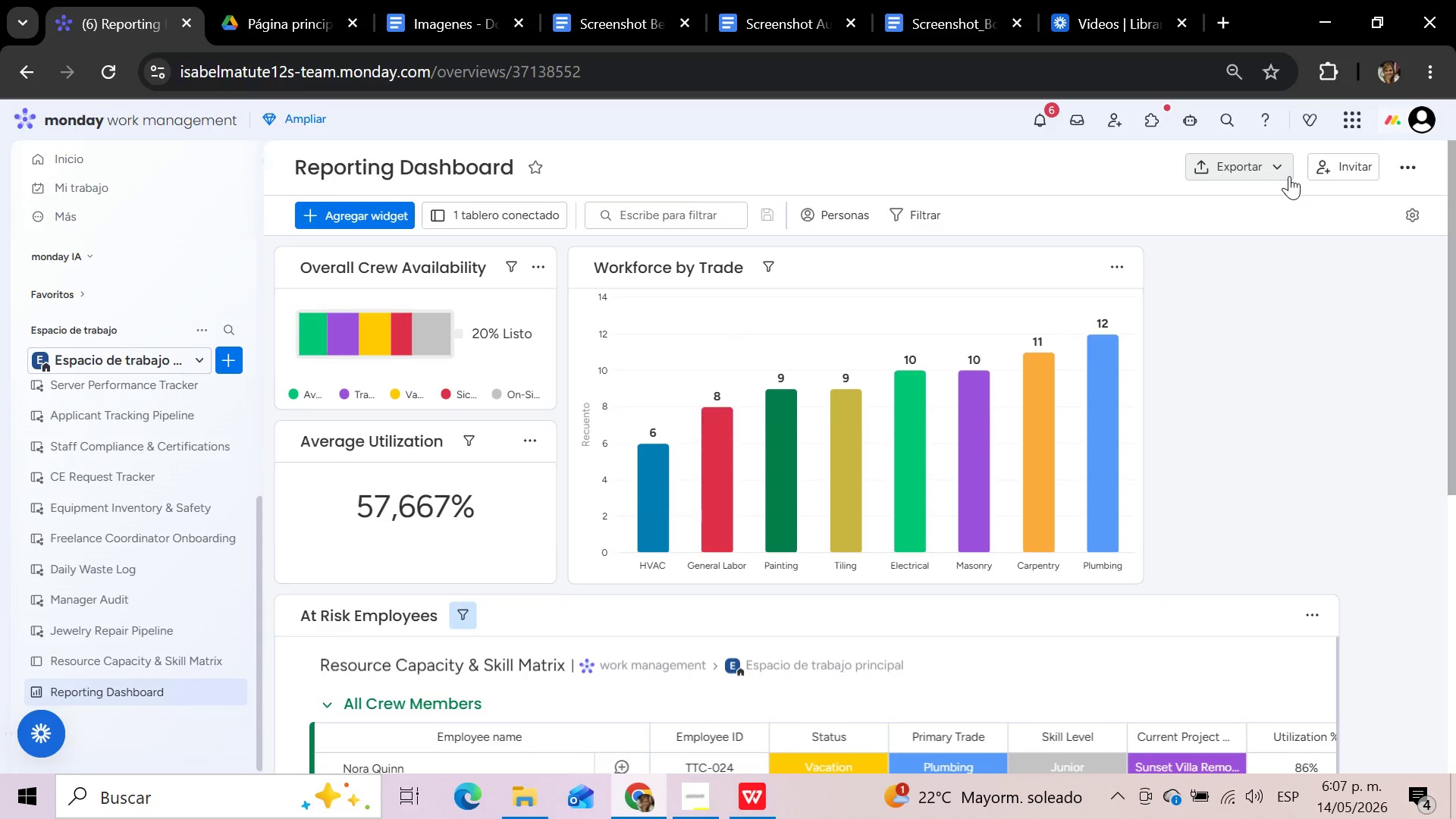 
wait(6.72)
 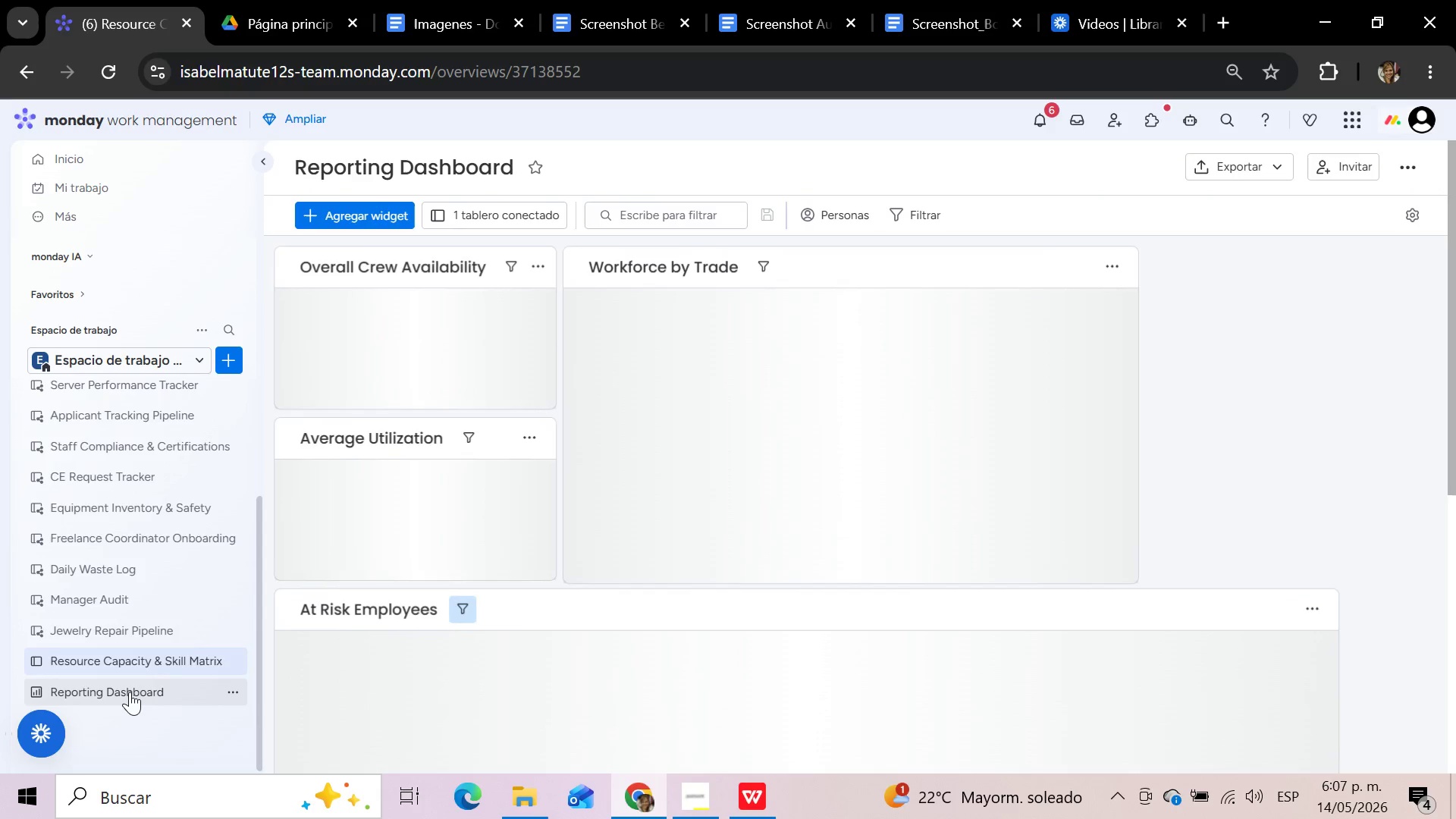 
left_click([1279, 168])
 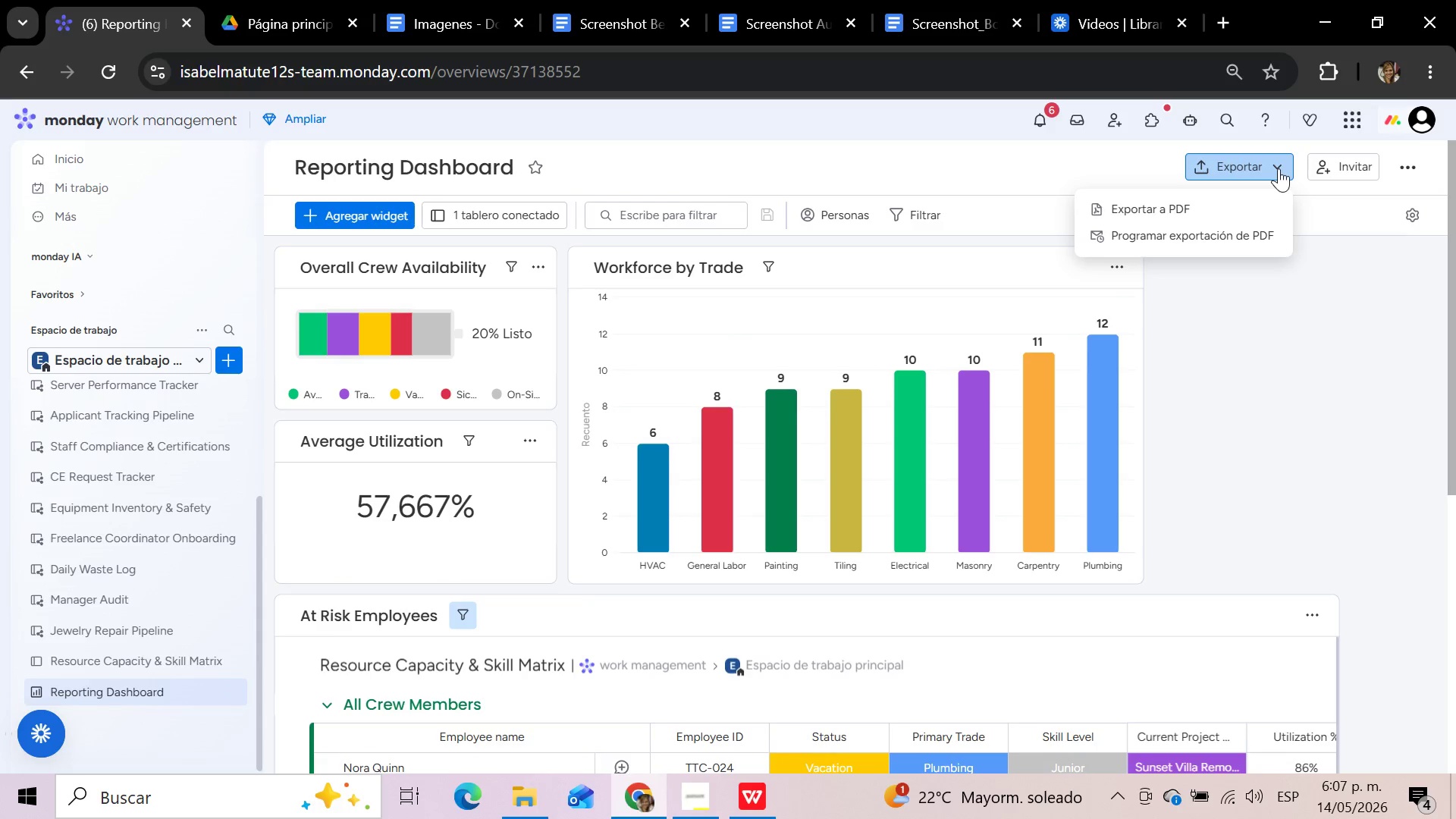 
left_click([1197, 209])
 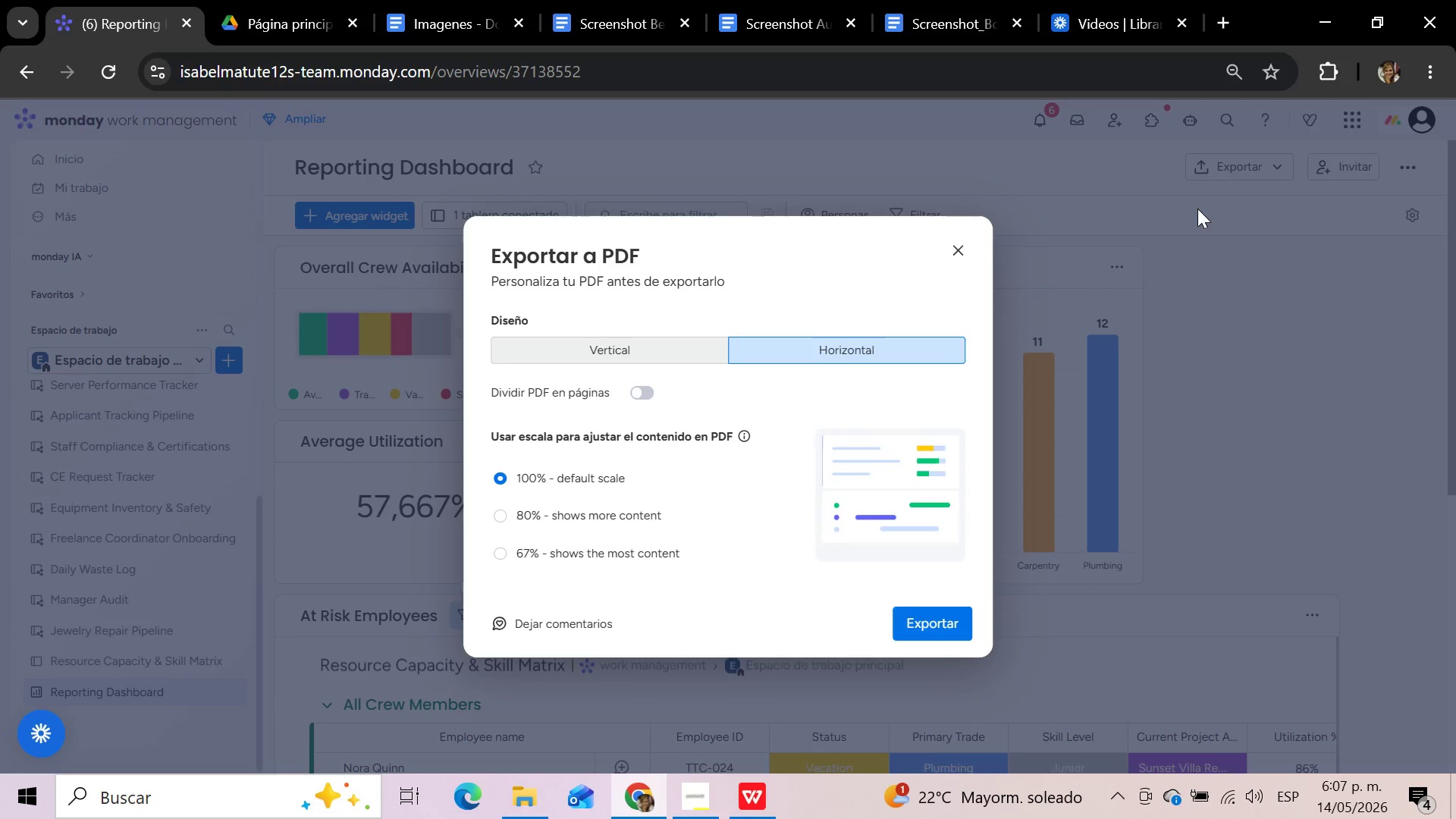 
left_click([934, 619])
 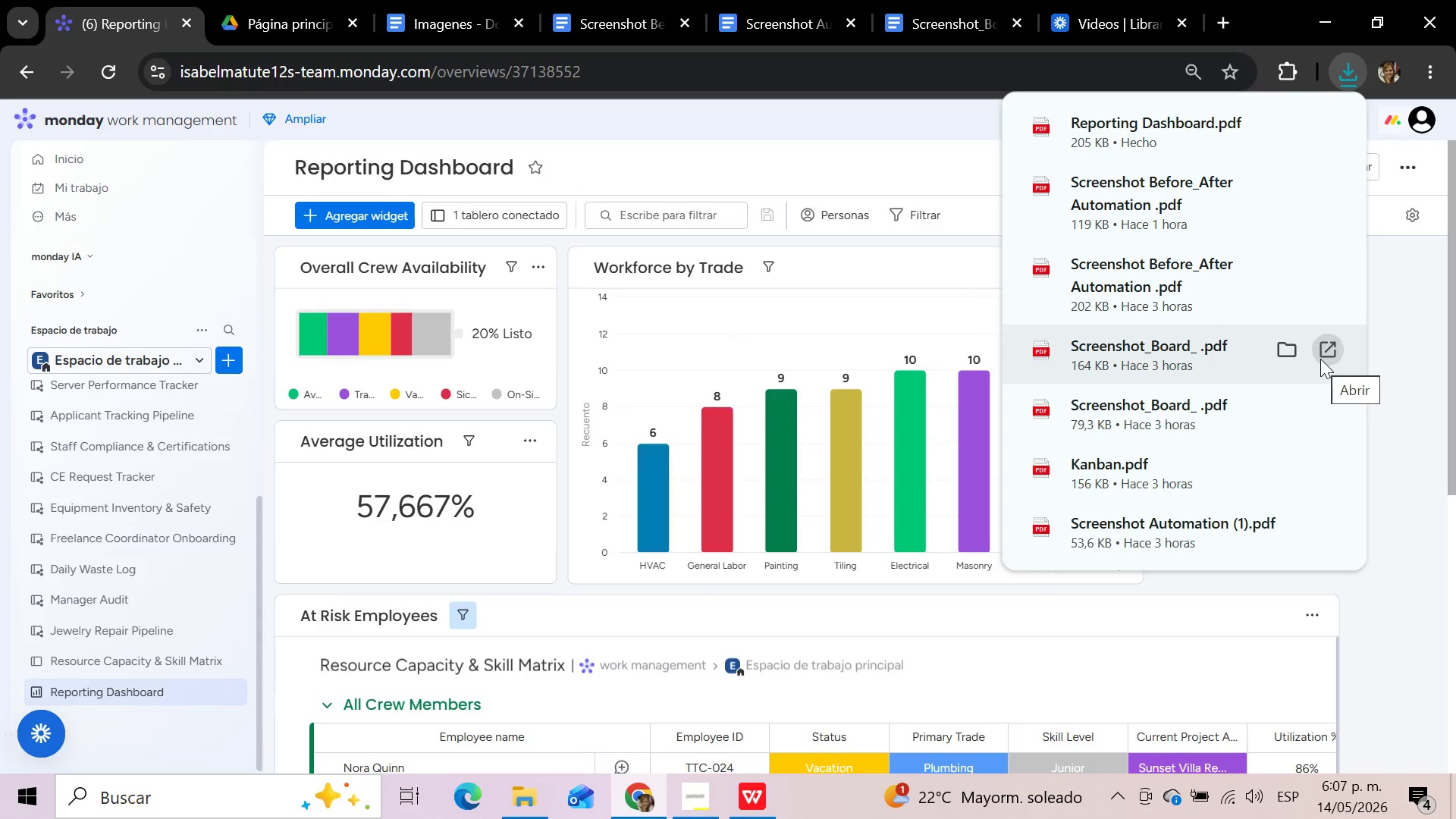 
wait(36.14)
 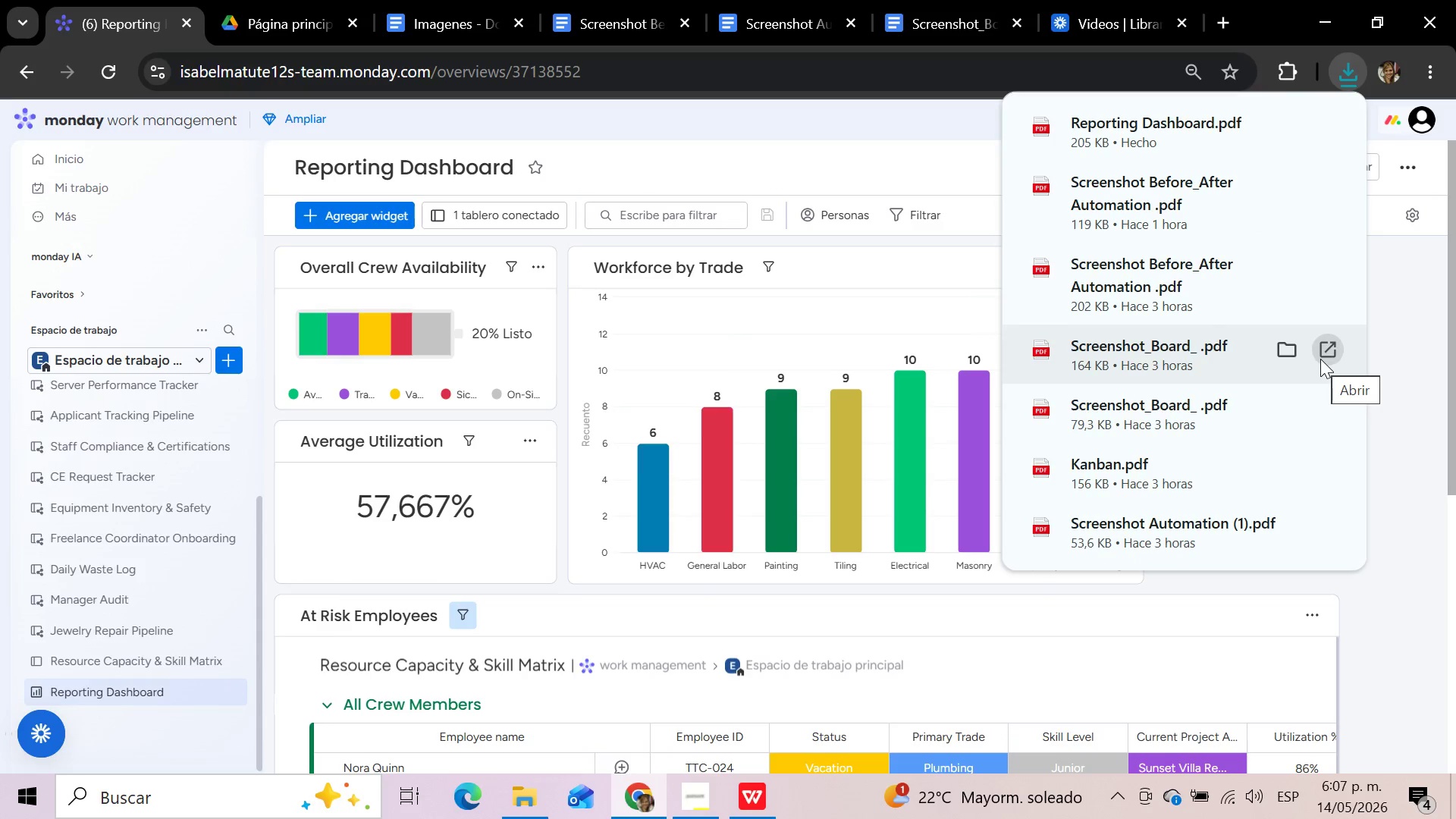 
left_click([1395, 541])
 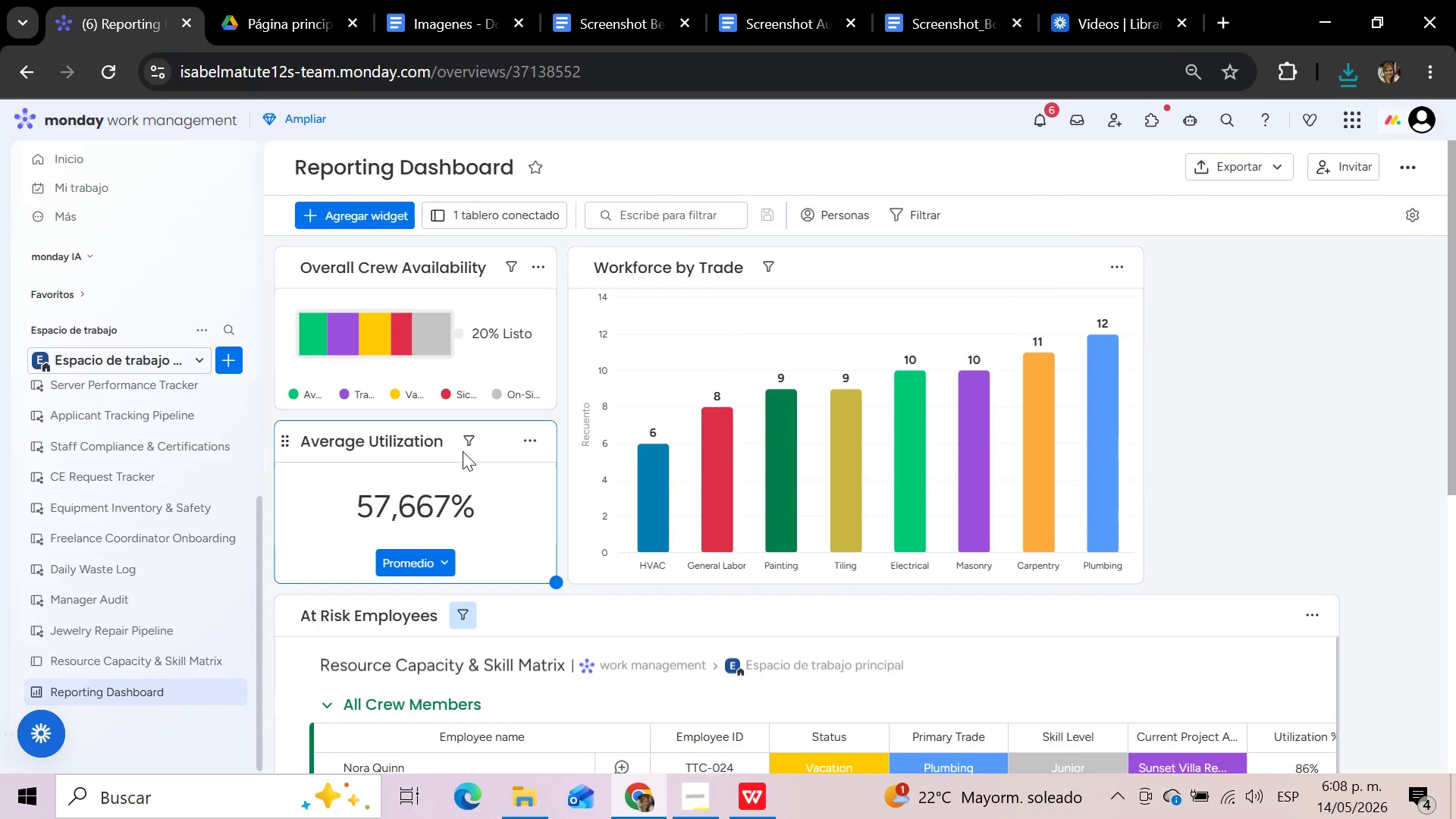 
scroll: coordinate [1087, 423], scroll_direction: up, amount: 2.0
 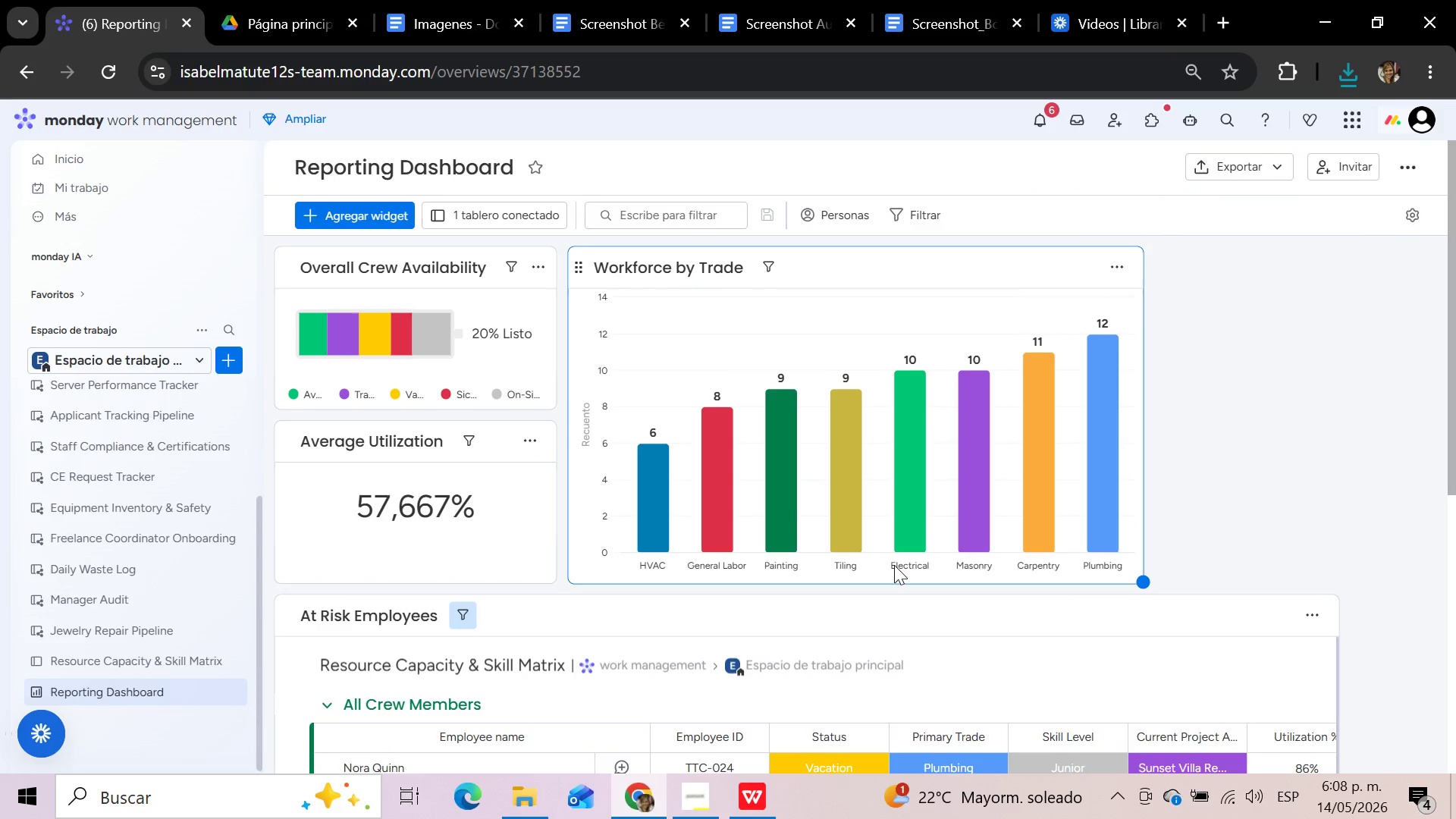 
scroll: coordinate [1423, 514], scroll_direction: down, amount: 6.0
 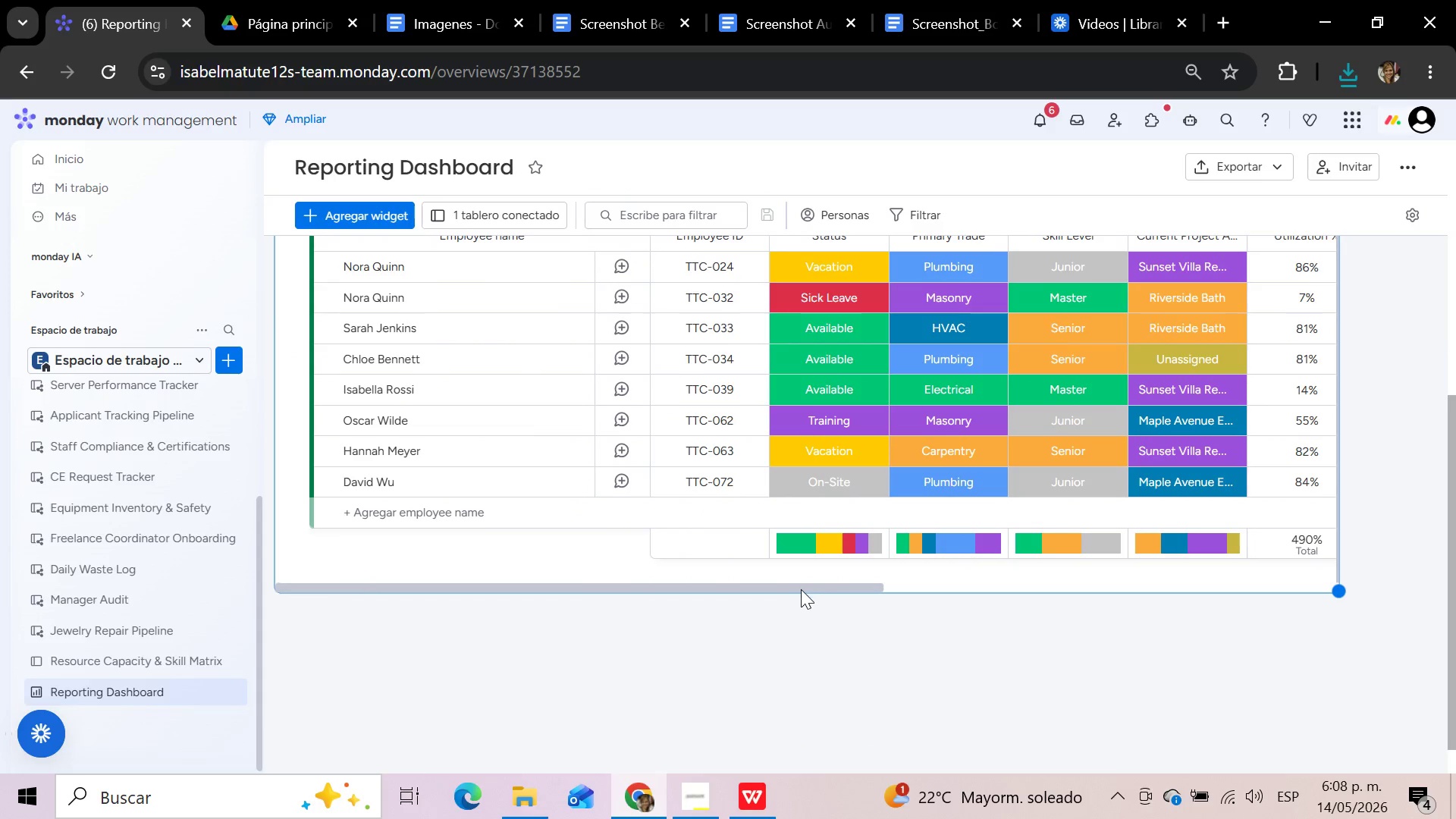 
left_click_drag(start_coordinate=[799, 592], to_coordinate=[830, 592])
 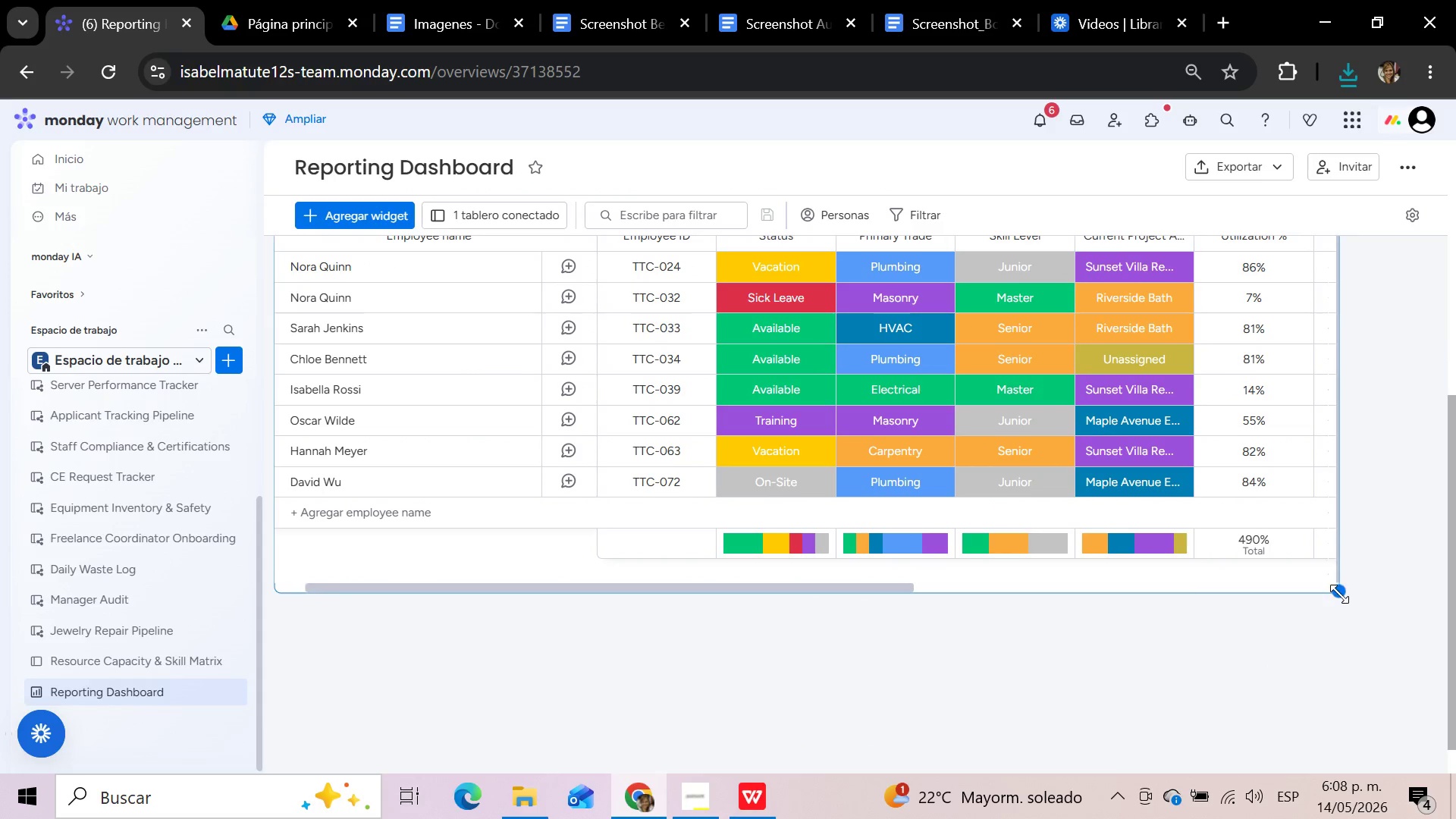 
left_click_drag(start_coordinate=[1339, 594], to_coordinate=[1439, 660])
 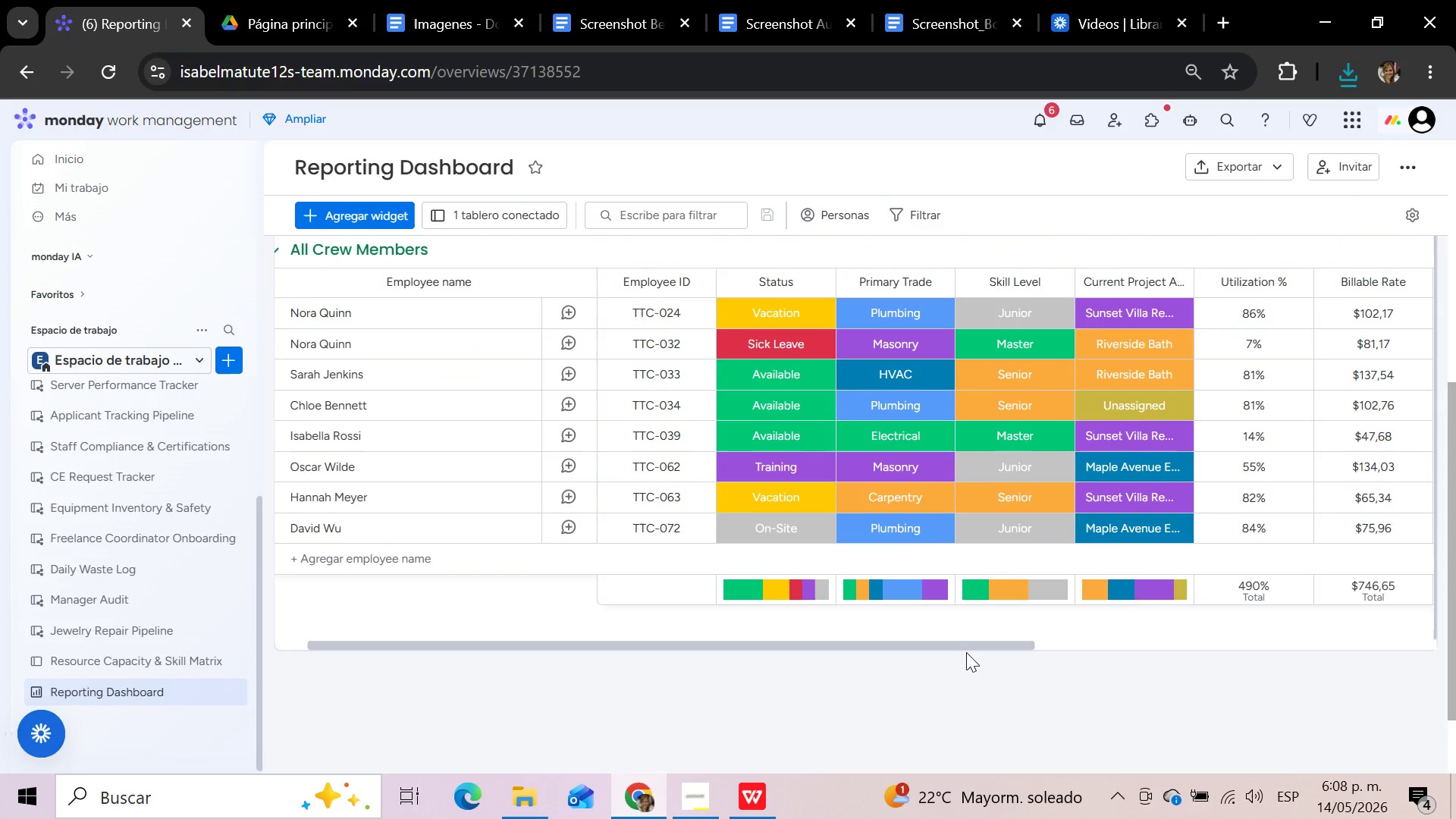 
left_click_drag(start_coordinate=[966, 652], to_coordinate=[971, 652])
 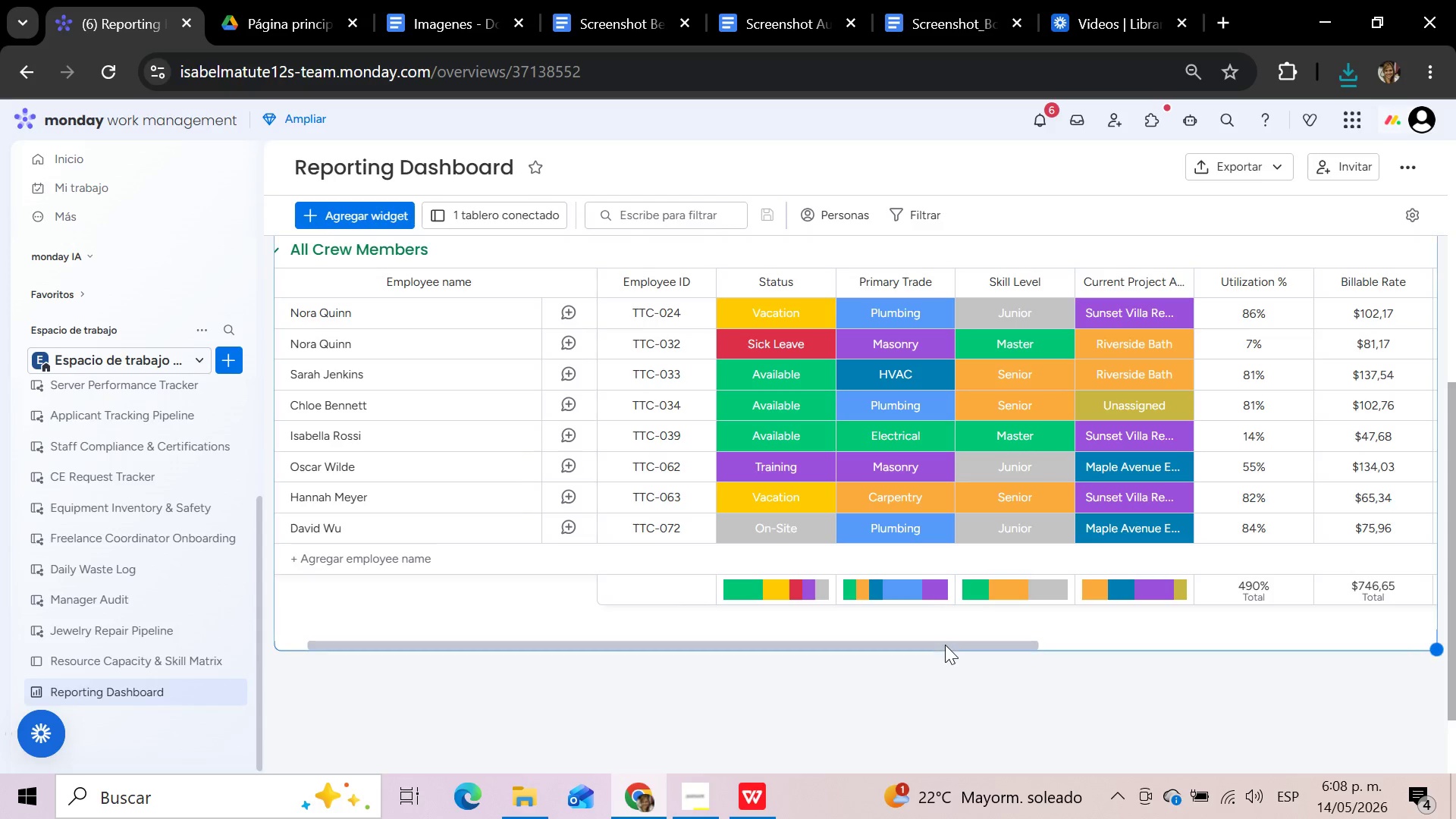 
left_click_drag(start_coordinate=[945, 645], to_coordinate=[1169, 684])
 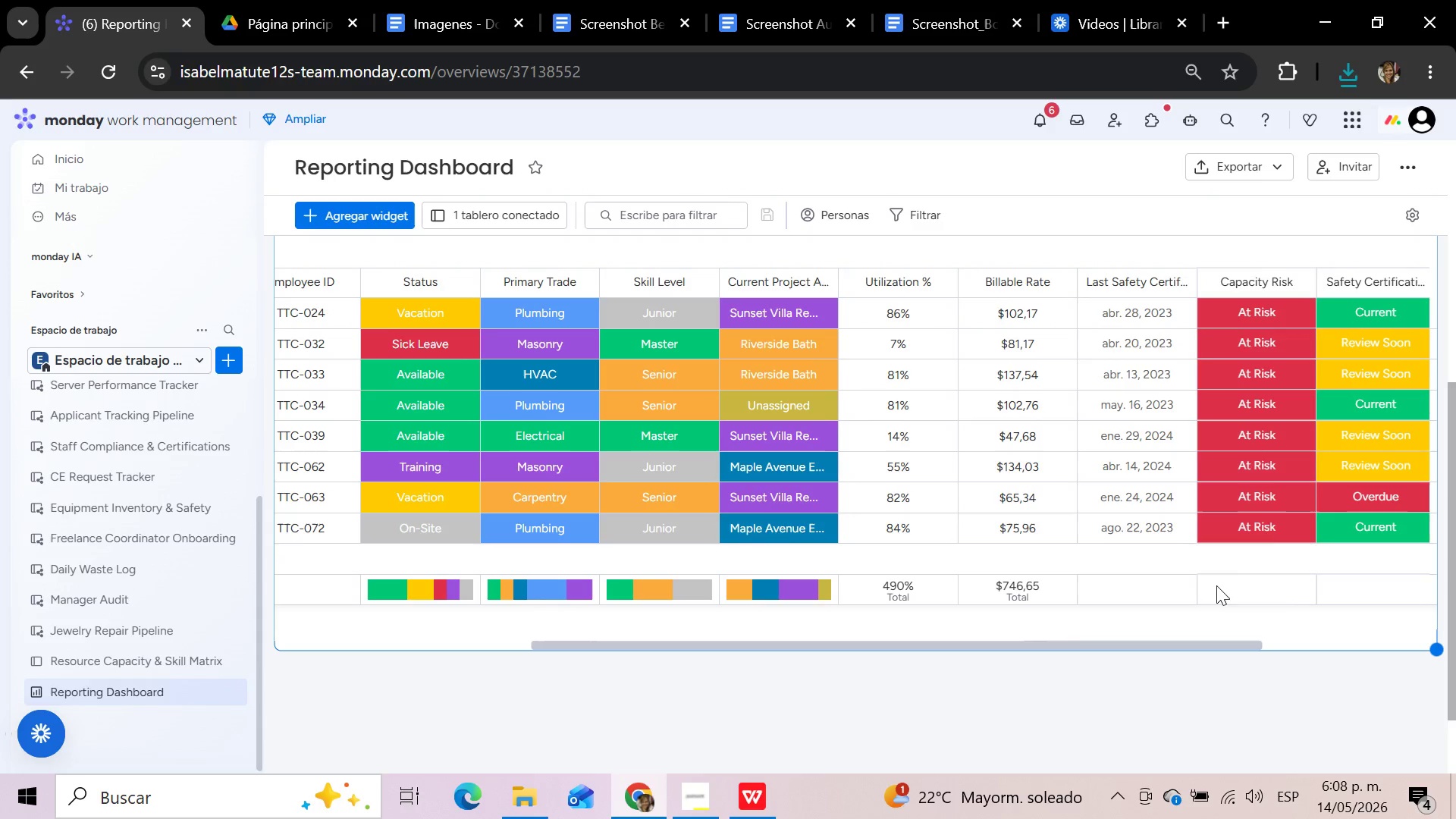 
scroll: coordinate [1214, 590], scroll_direction: down, amount: 3.0
 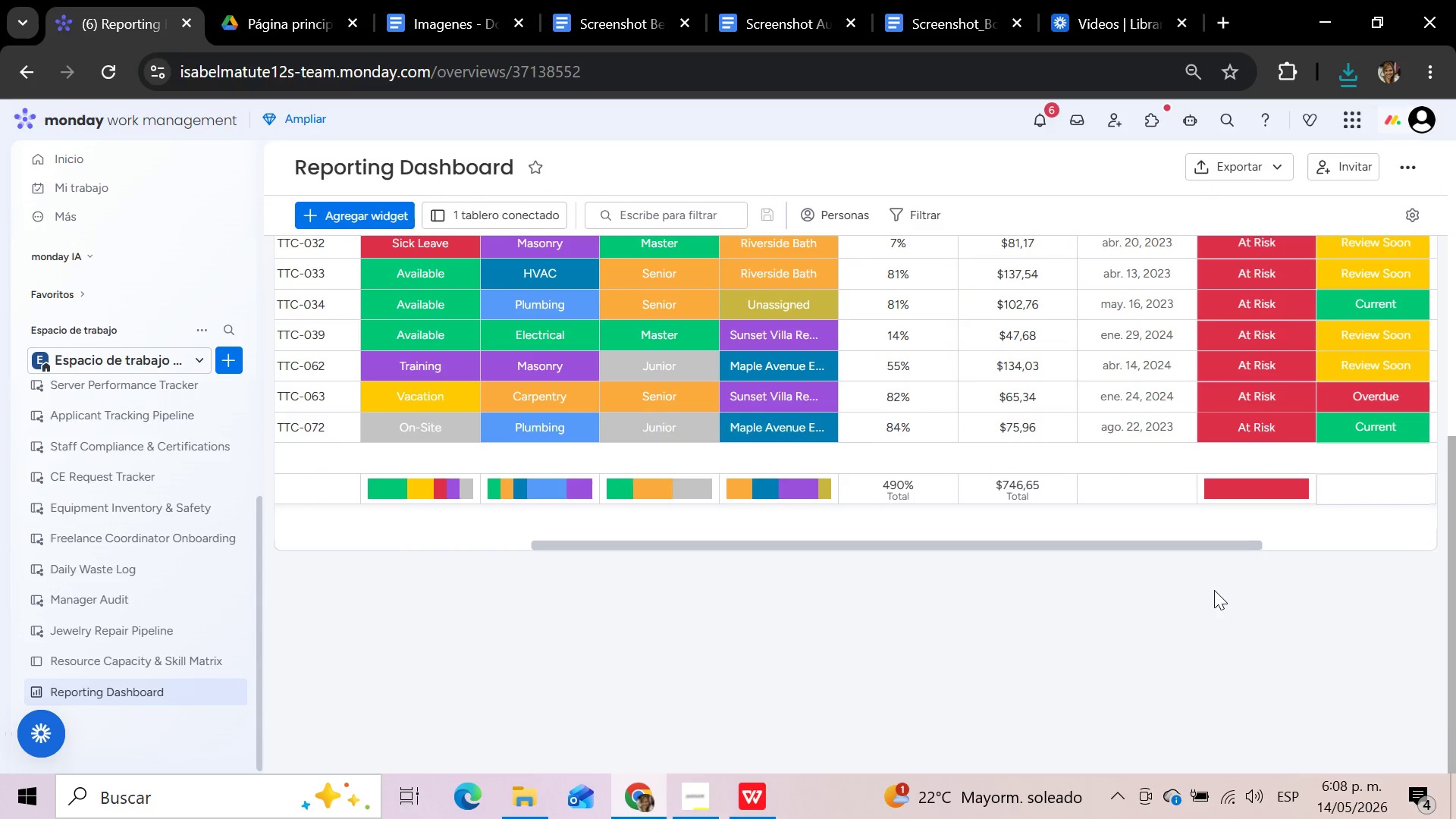 
scroll: coordinate [1214, 590], scroll_direction: up, amount: 4.0
 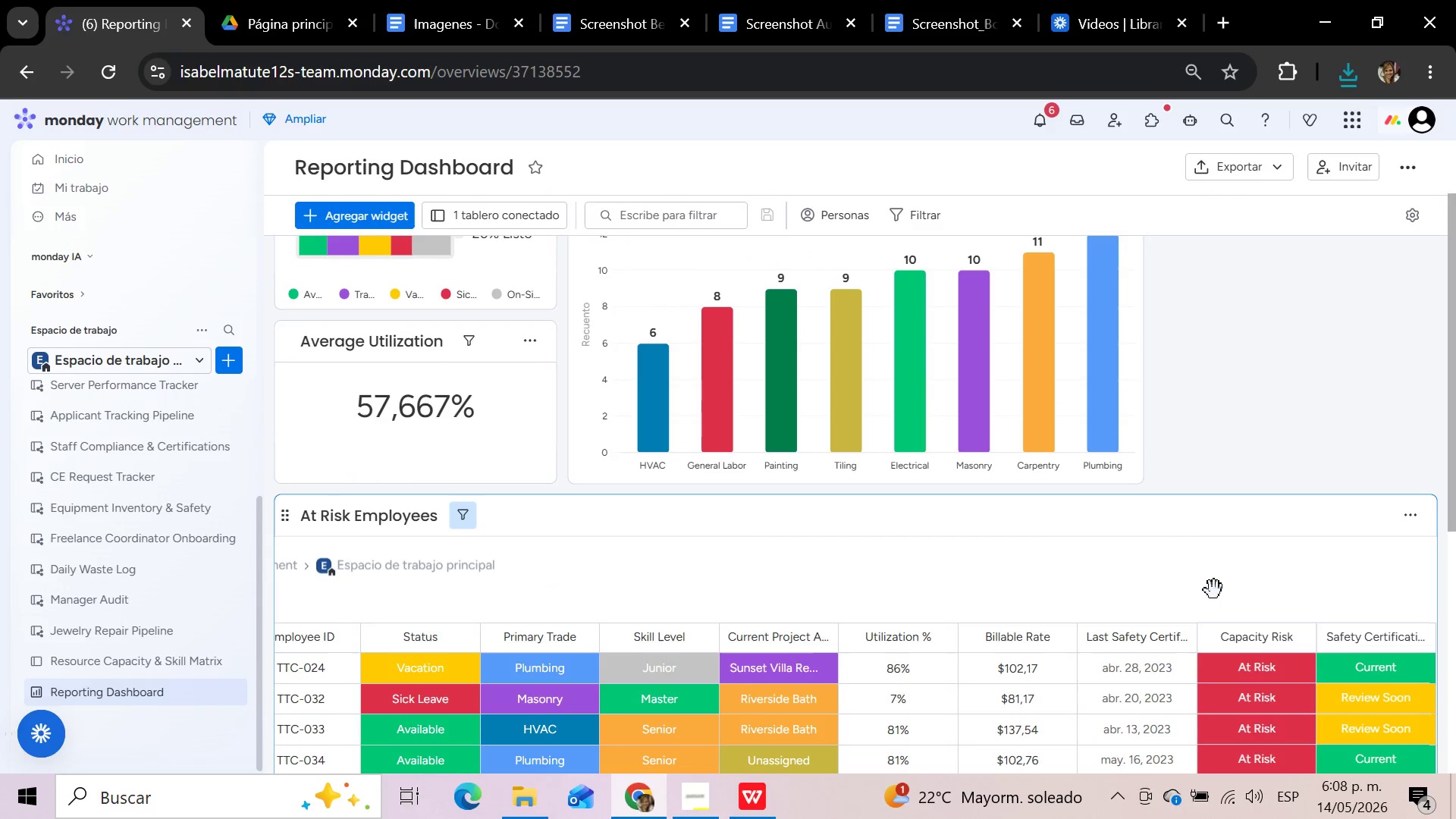 
scroll: coordinate [1214, 590], scroll_direction: down, amount: 1.0
 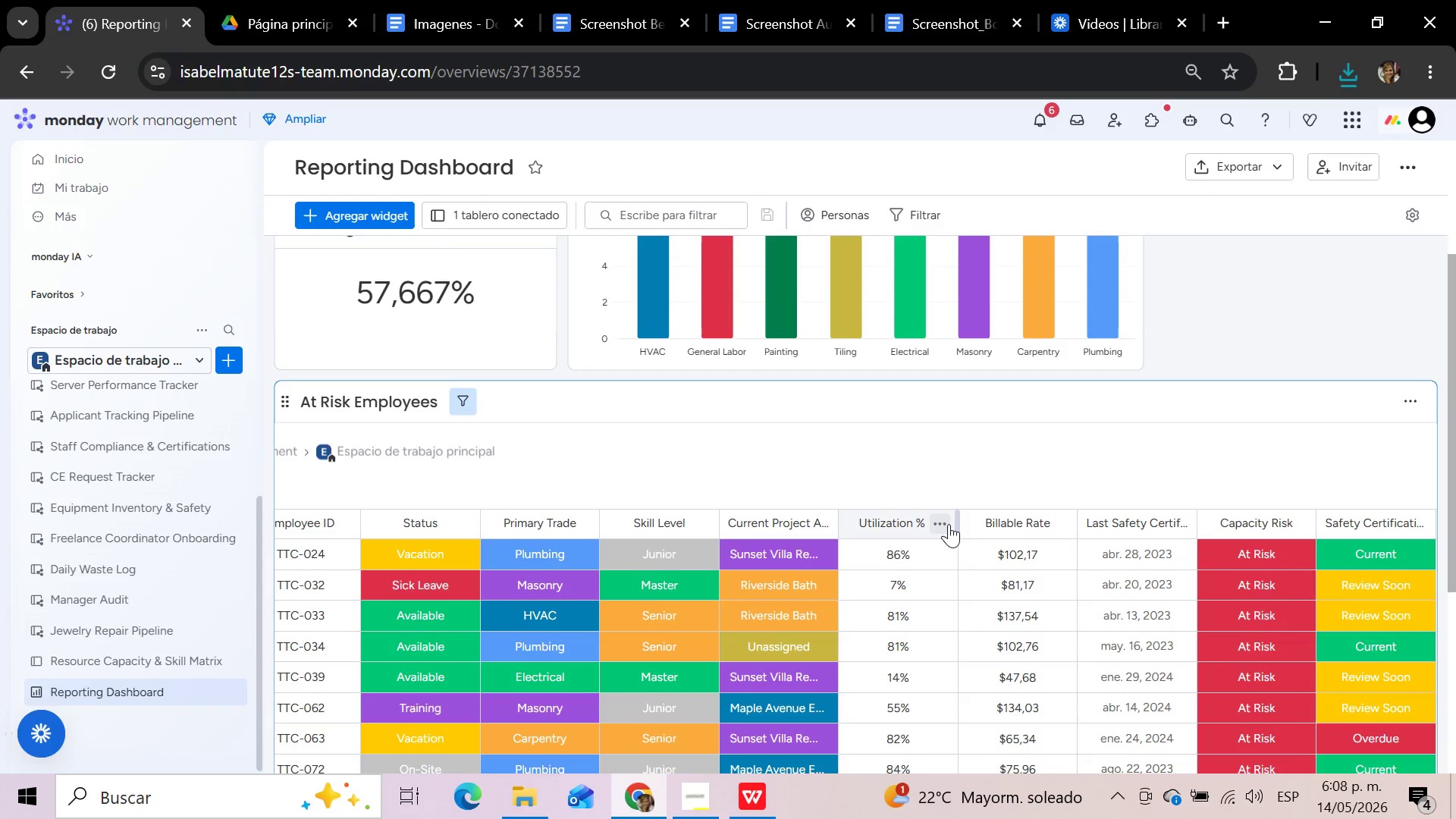 
left_click([947, 524])
 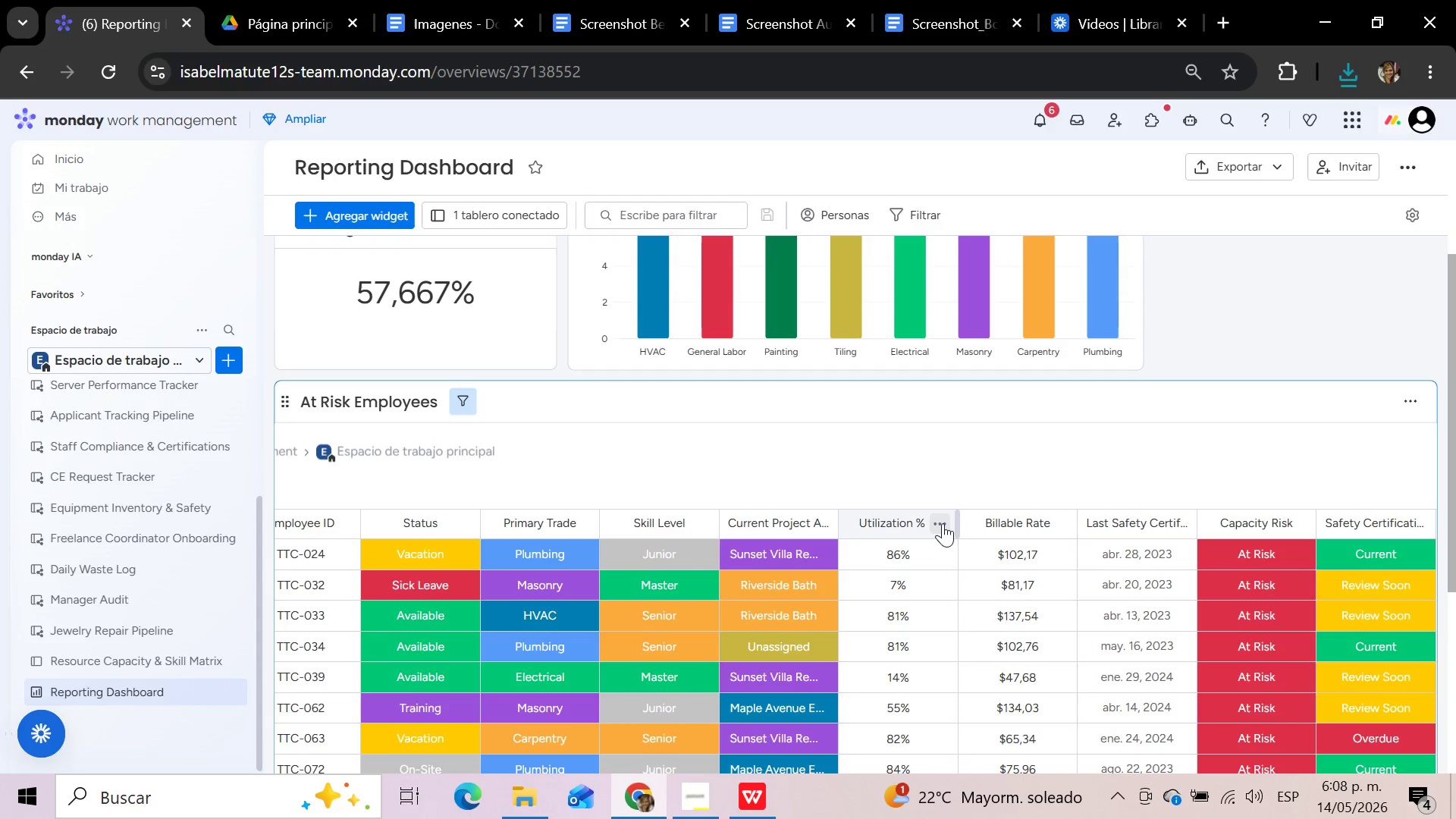 
left_click([943, 523])
 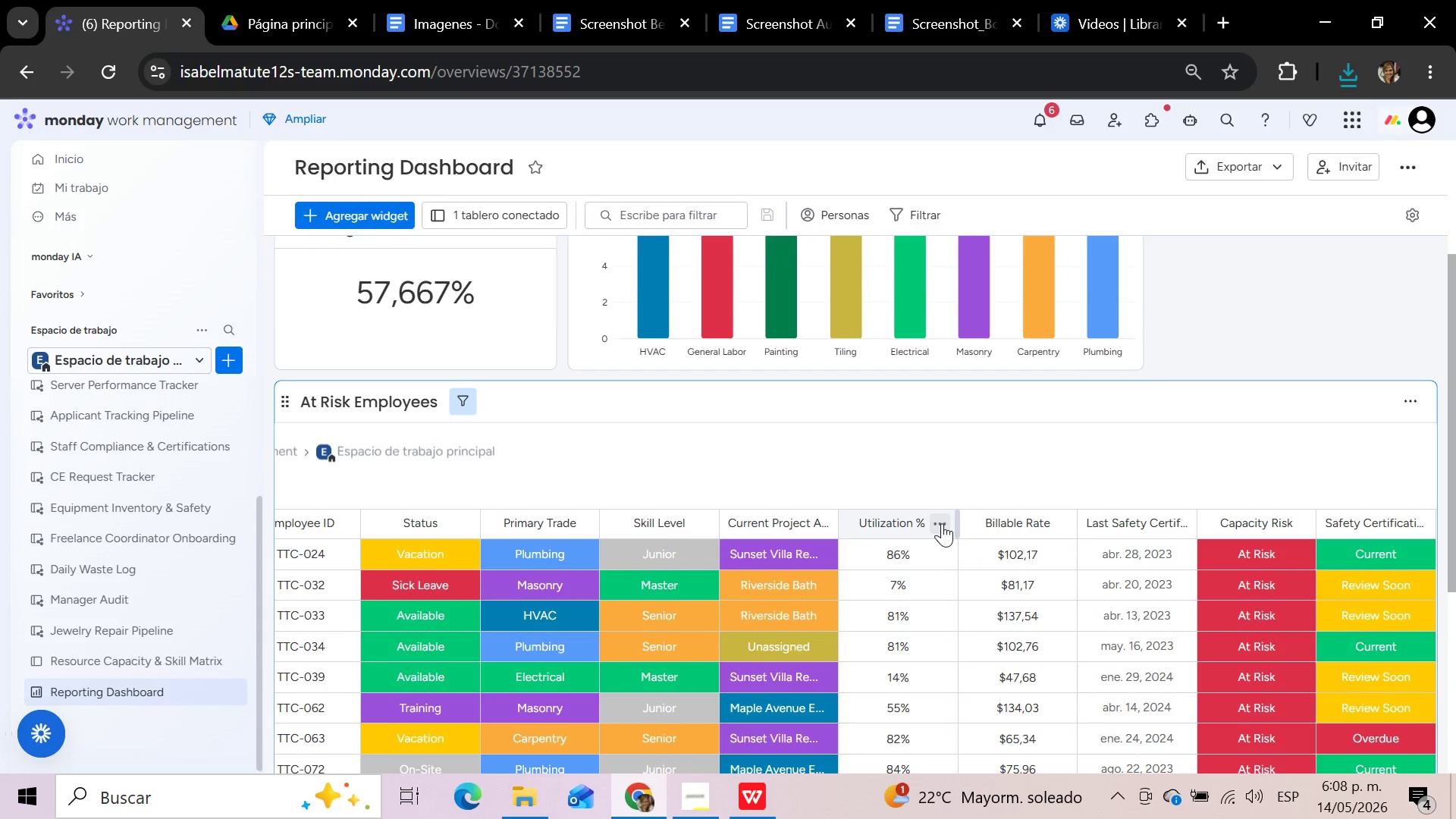 
left_click([942, 523])
 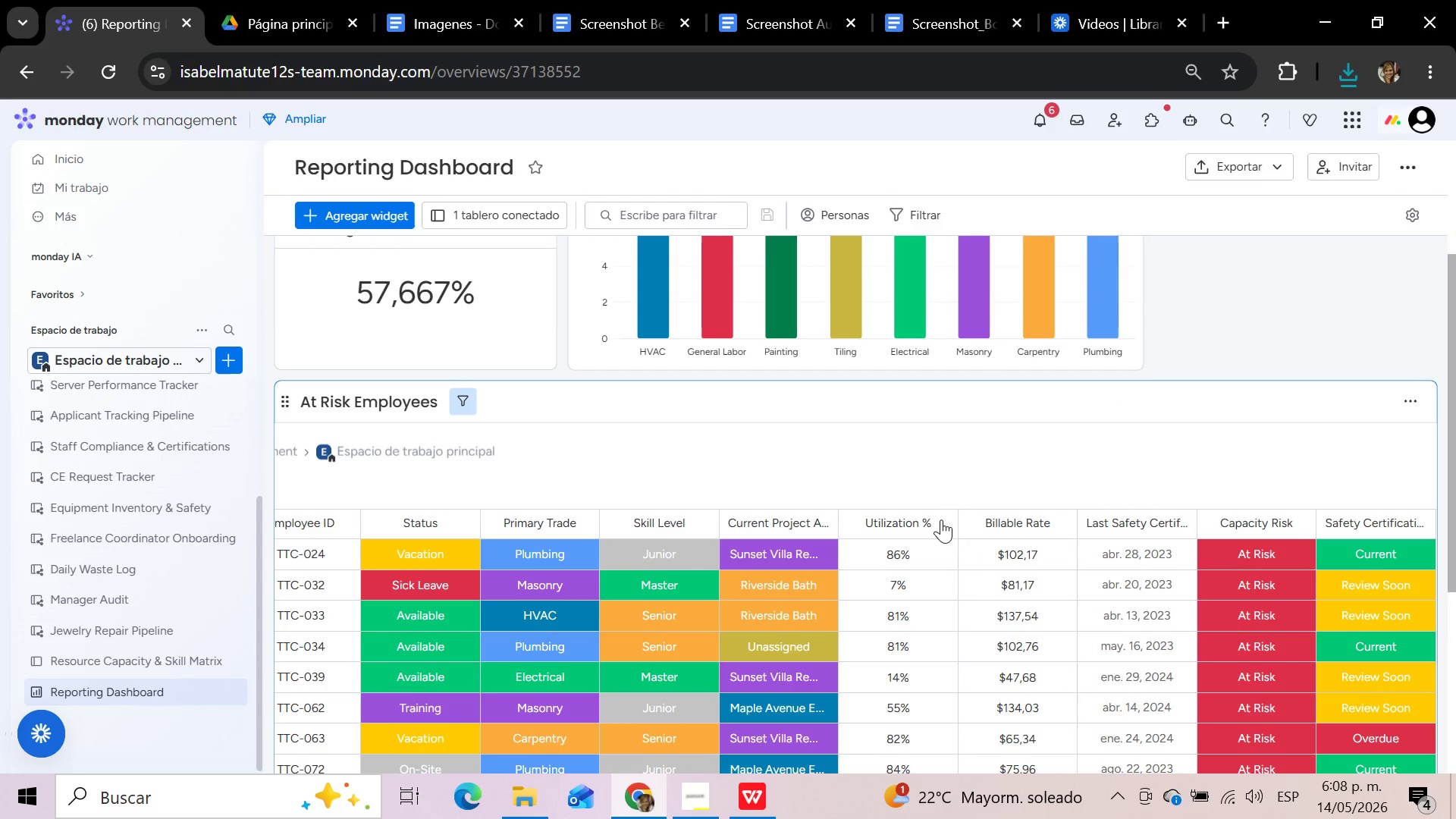 
left_click([941, 526])
 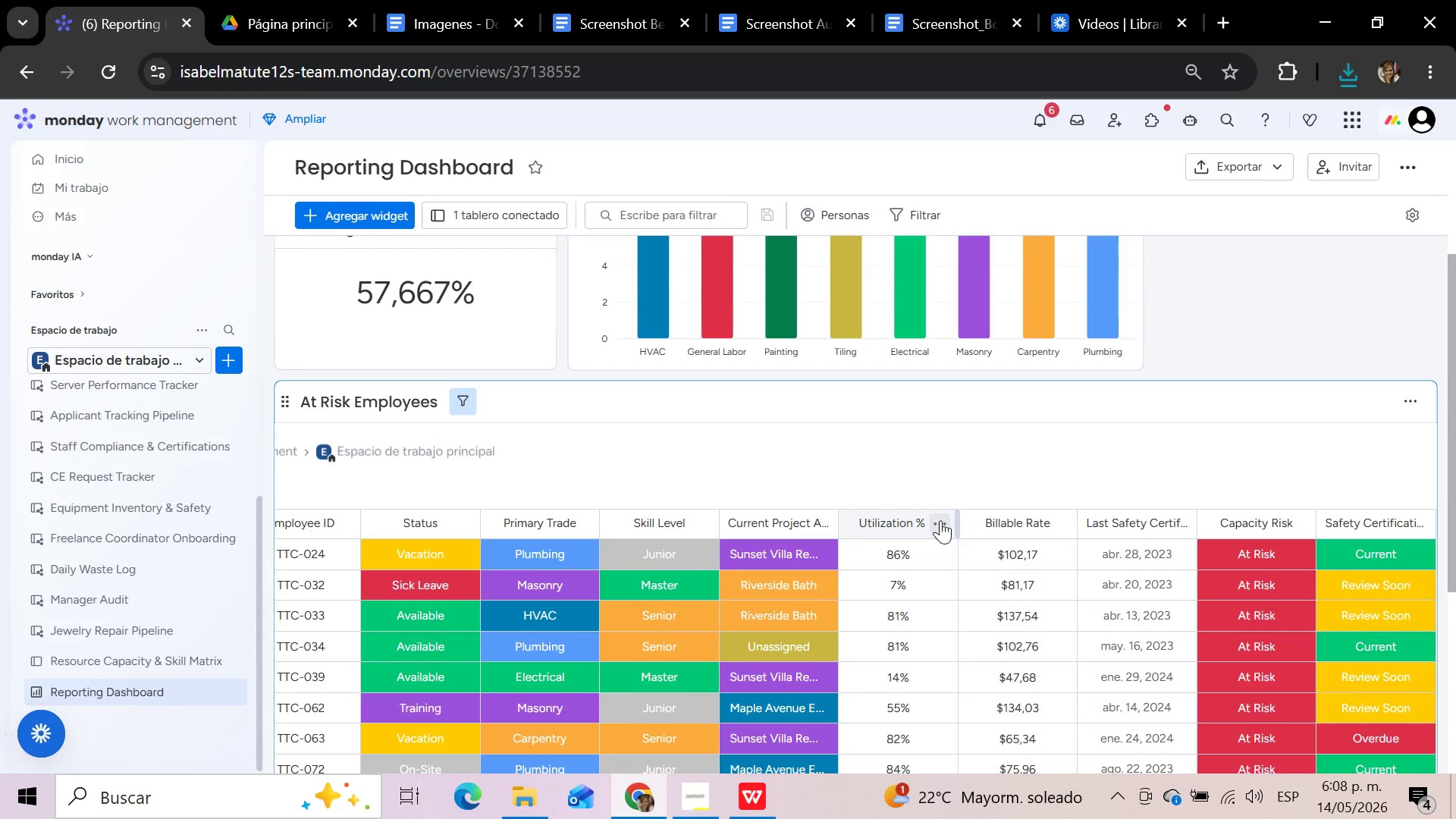 
left_click([940, 520])
 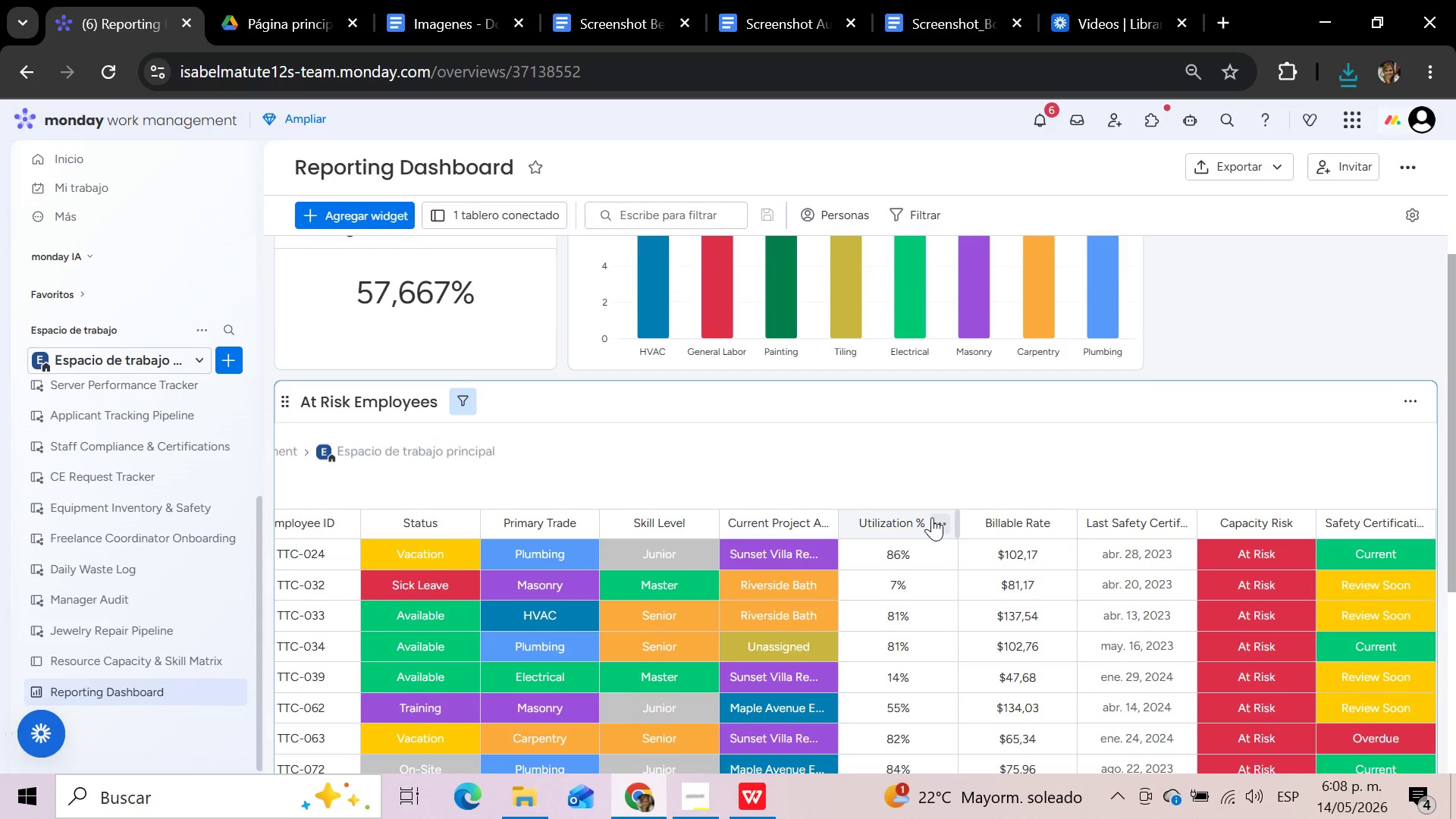 
left_click([932, 517])
 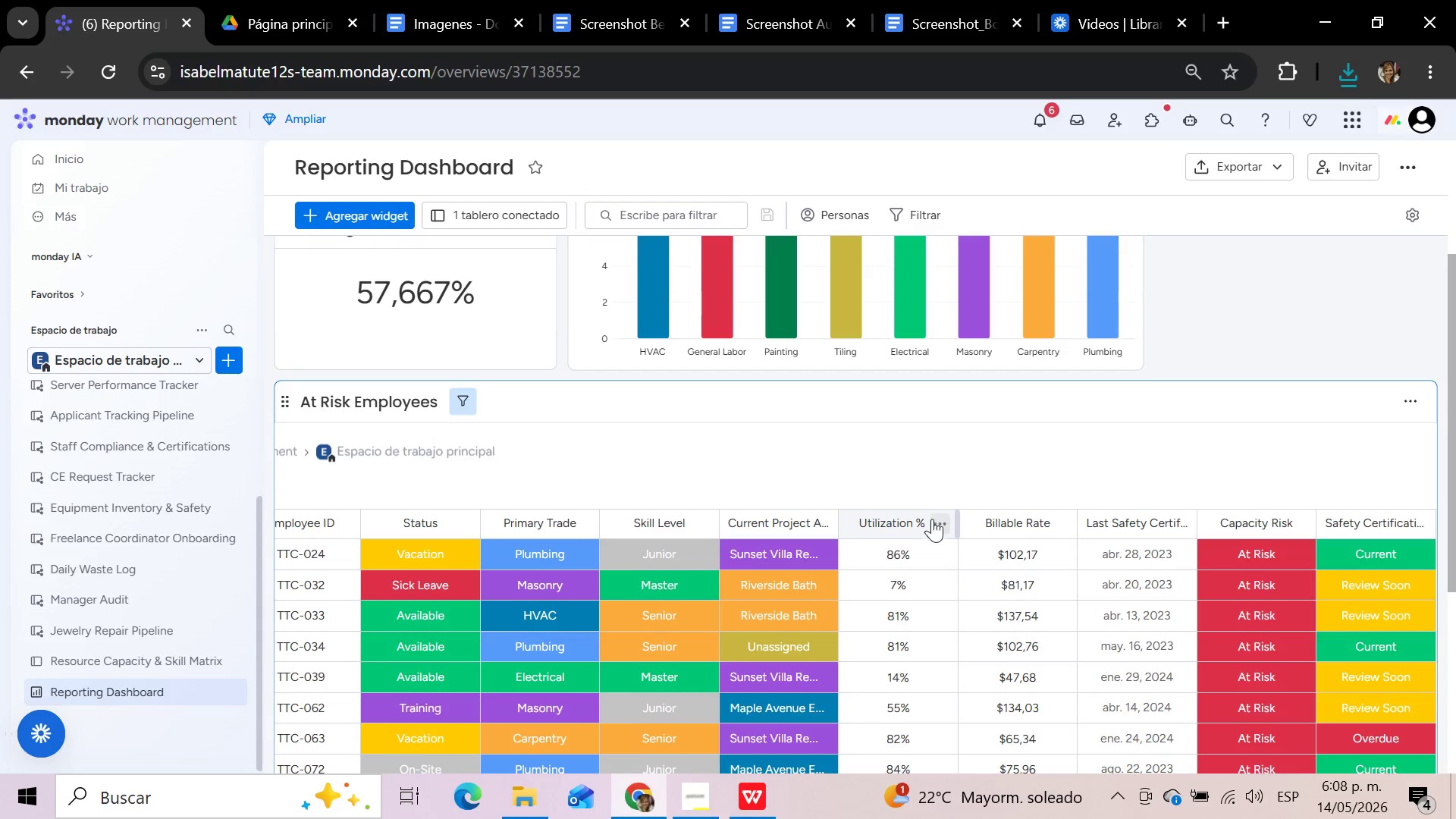 
left_click([1062, 523])
 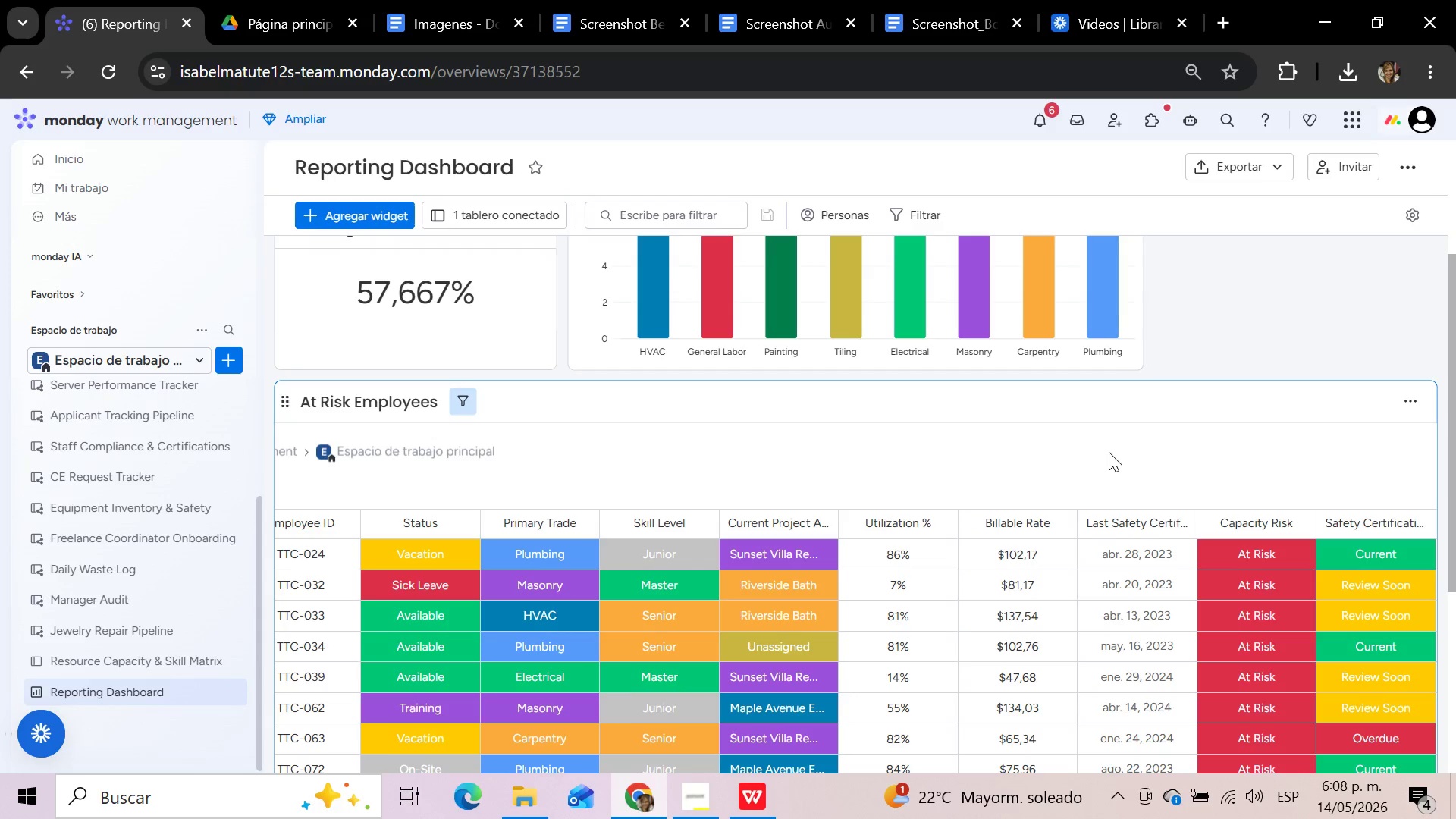 
scroll: coordinate [1006, 570], scroll_direction: down, amount: 2.0
 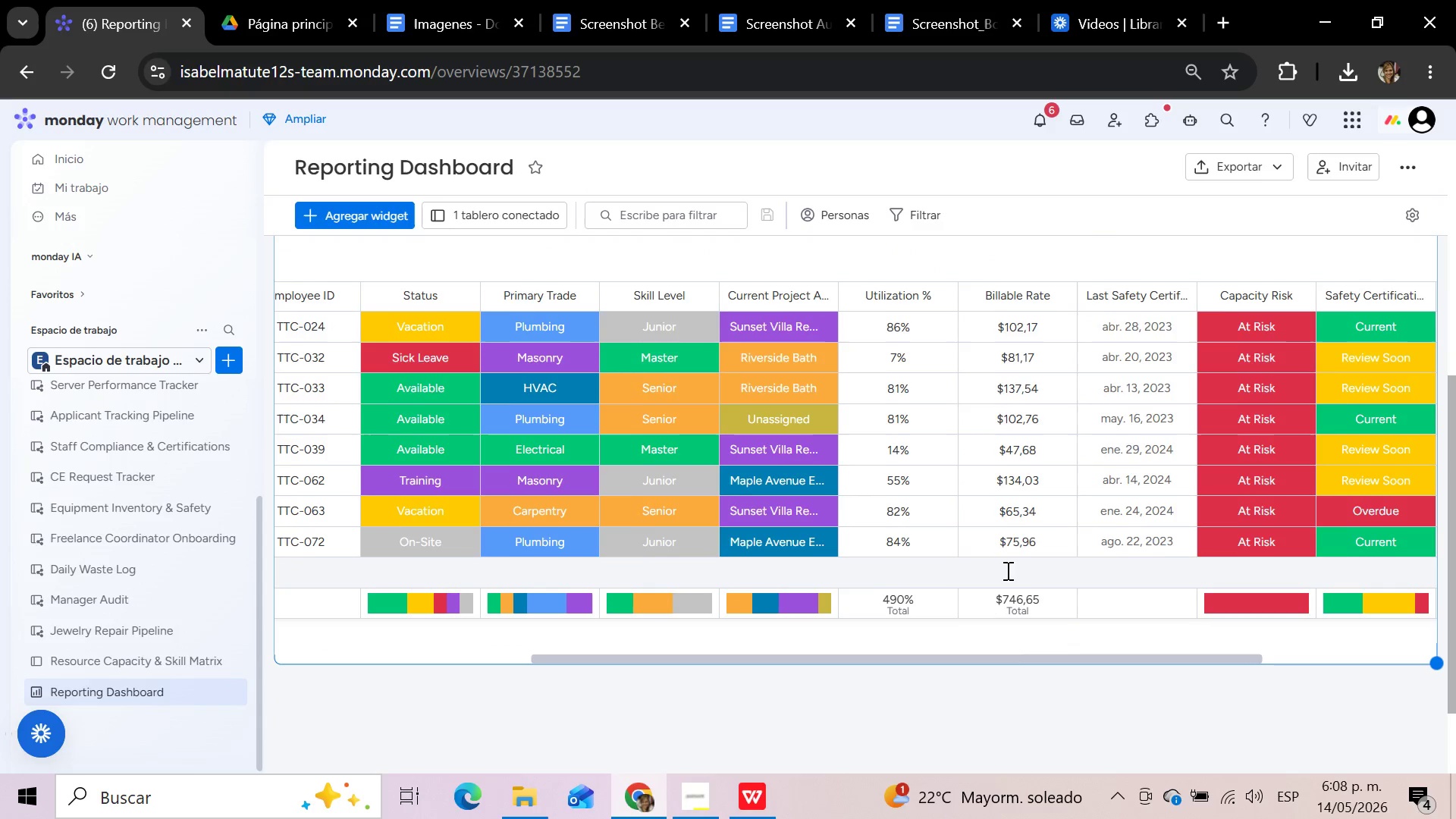 
scroll: coordinate [1006, 570], scroll_direction: up, amount: 1.0
 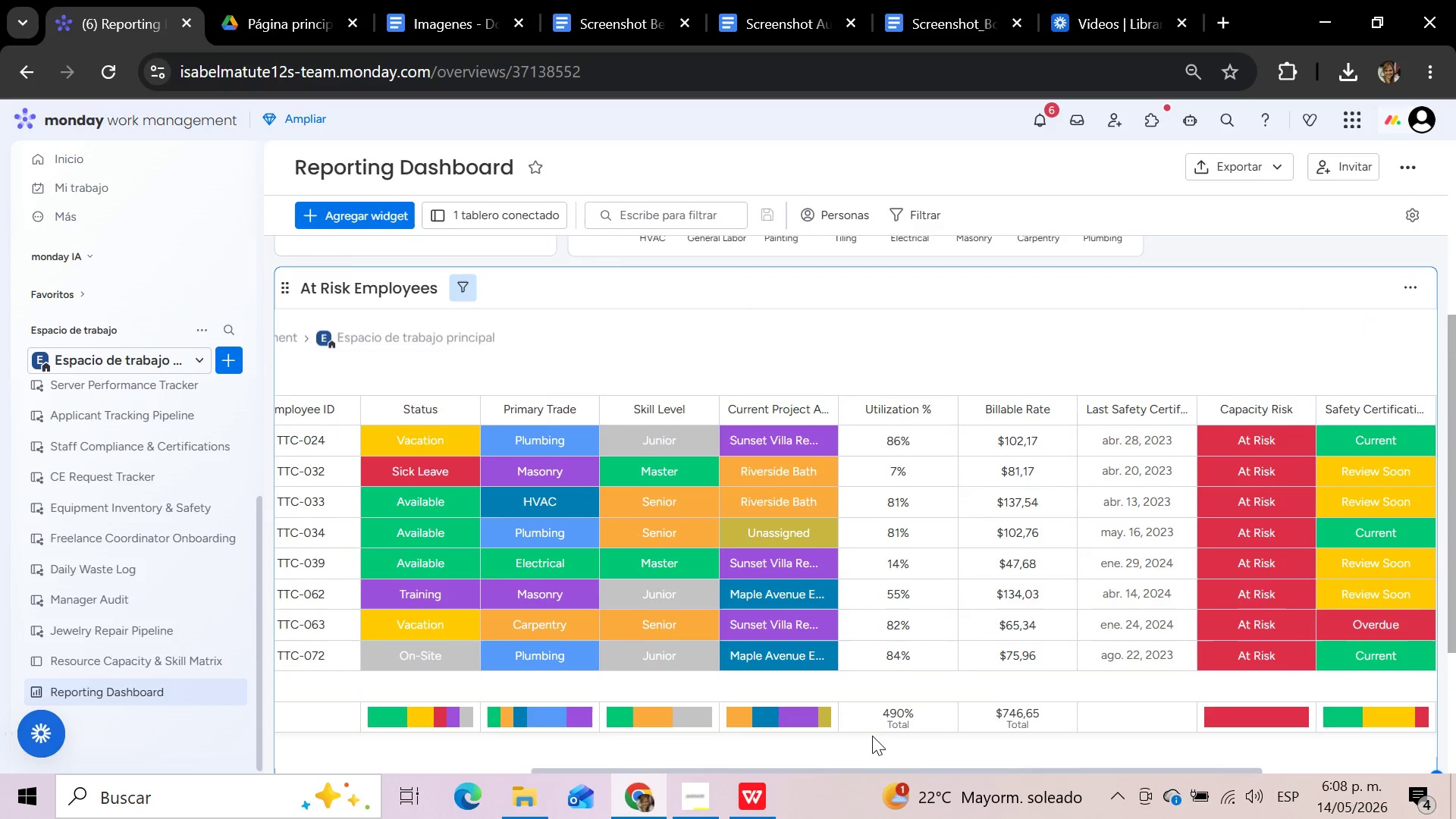 
scroll: coordinate [874, 725], scroll_direction: down, amount: 1.0
 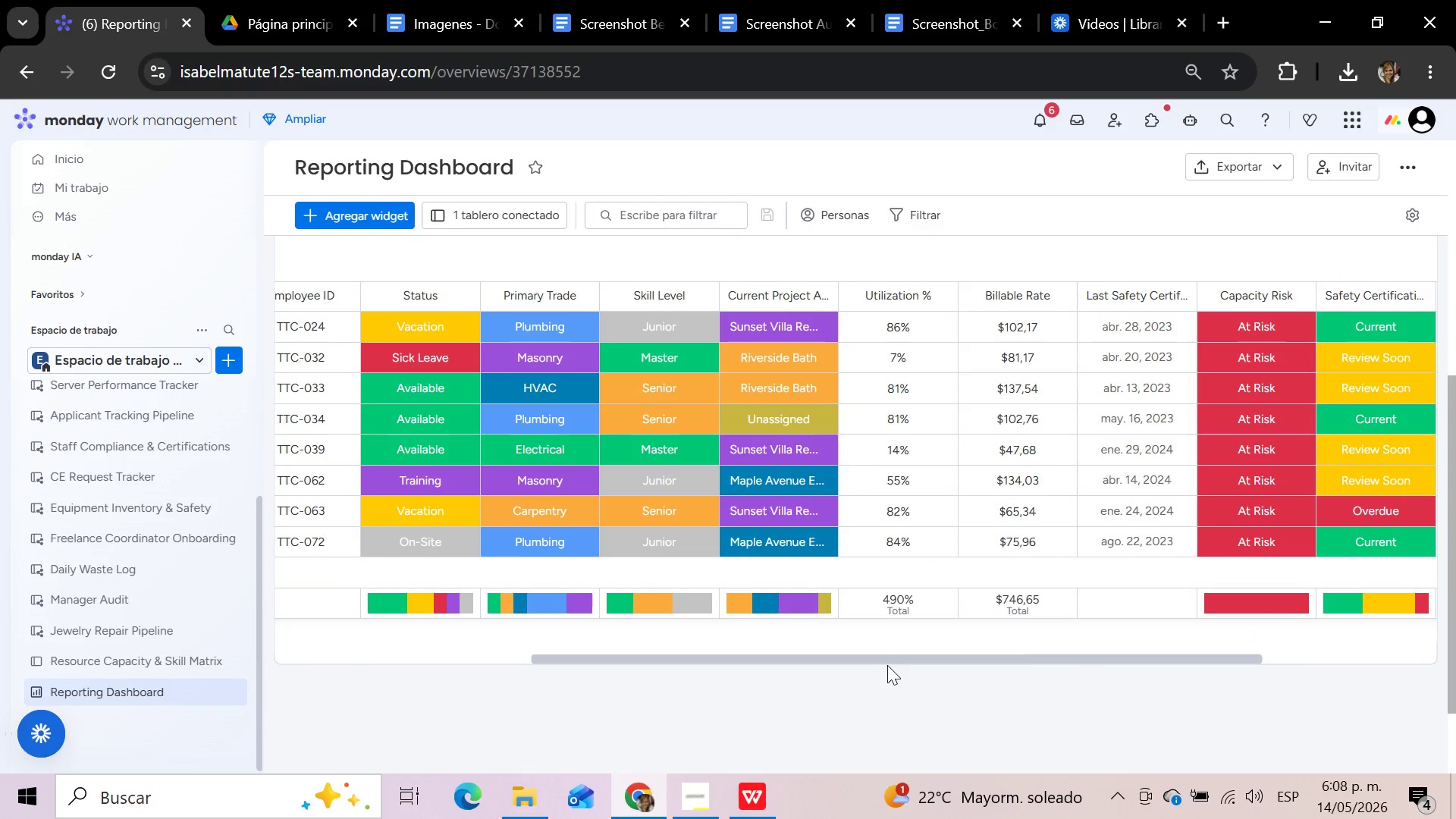 
left_click_drag(start_coordinate=[887, 664], to_coordinate=[643, 663])
 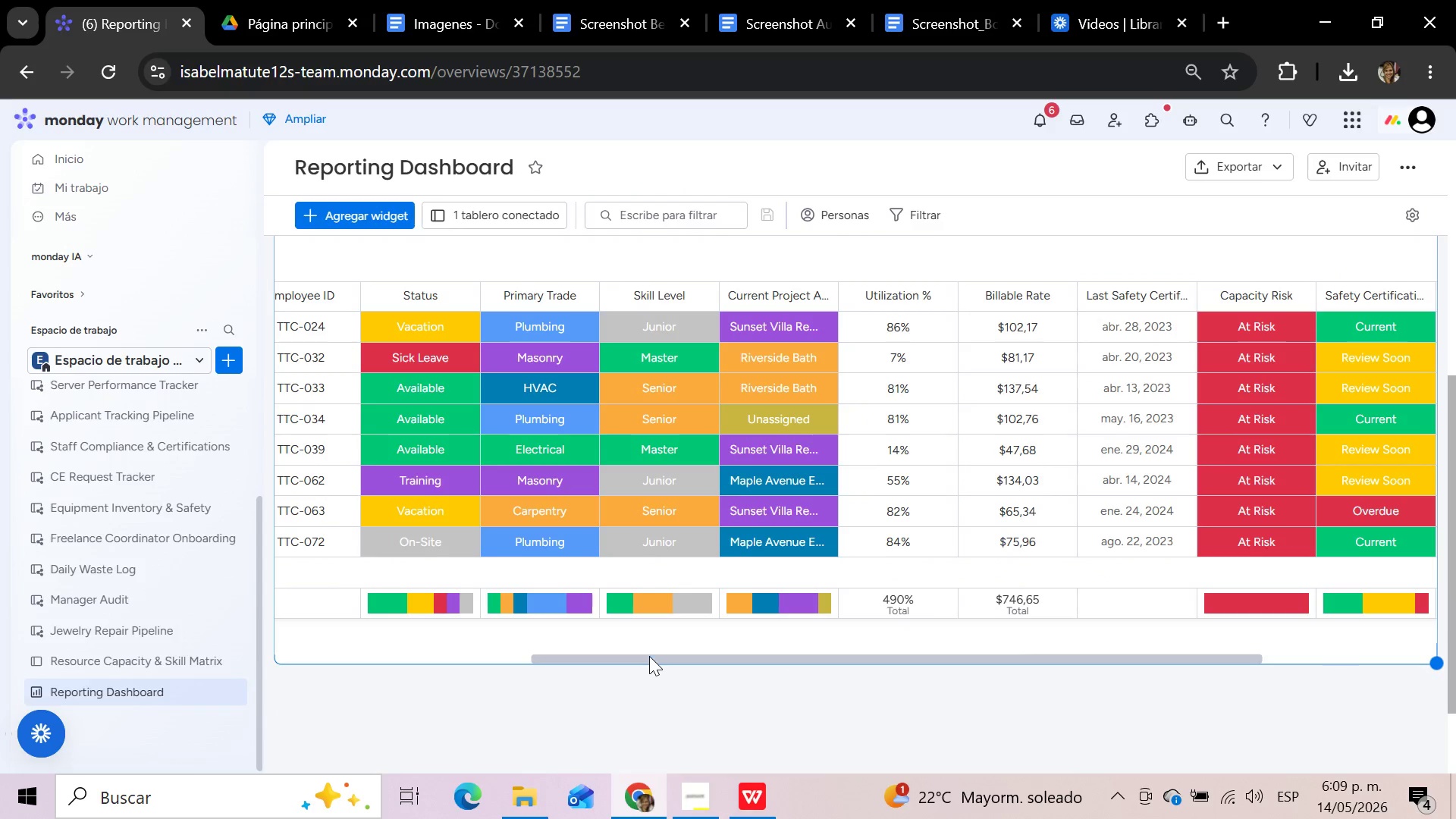 
left_click_drag(start_coordinate=[649, 656], to_coordinate=[272, 653])
 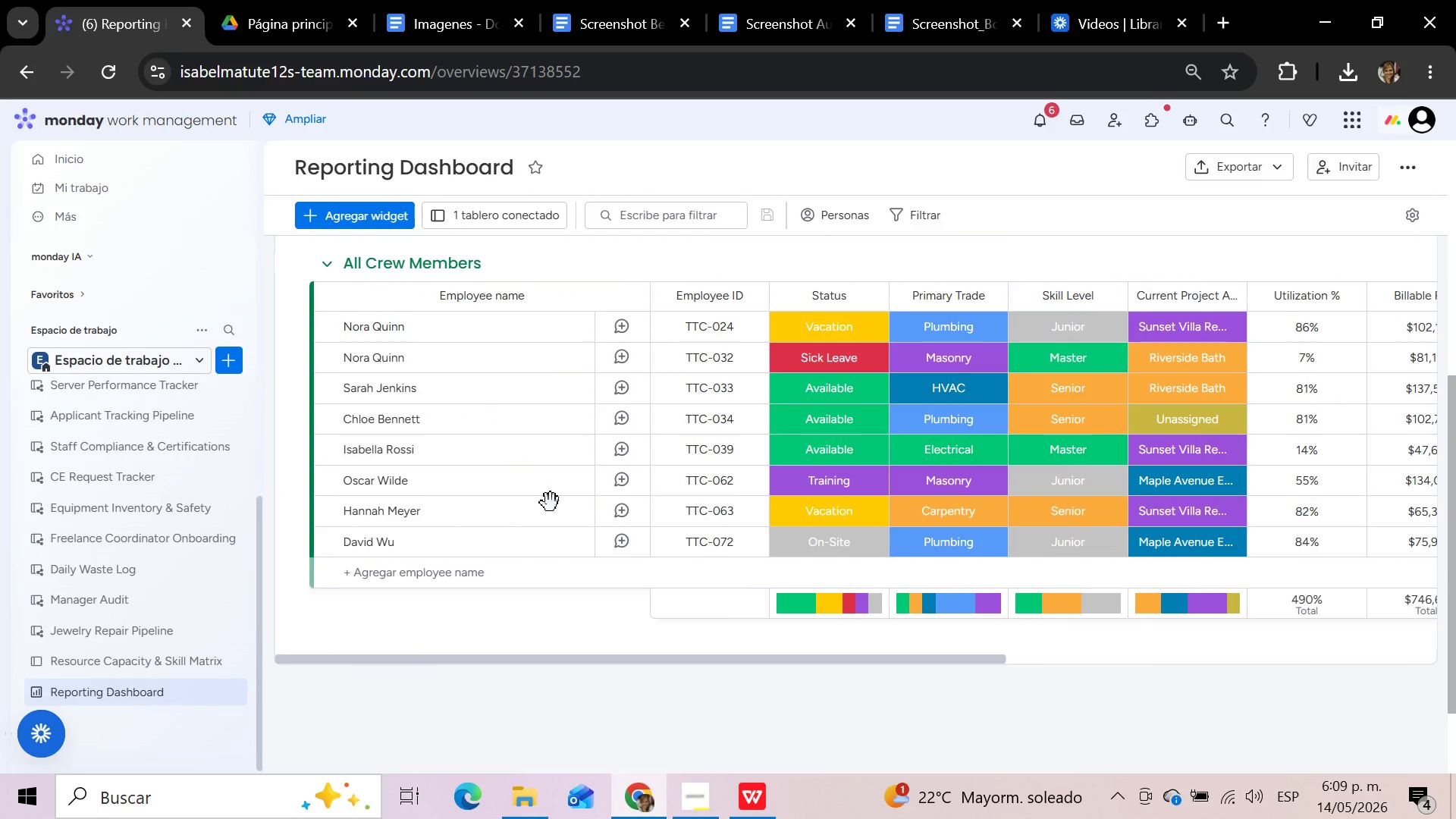 
scroll: coordinate [548, 518], scroll_direction: up, amount: 2.0
 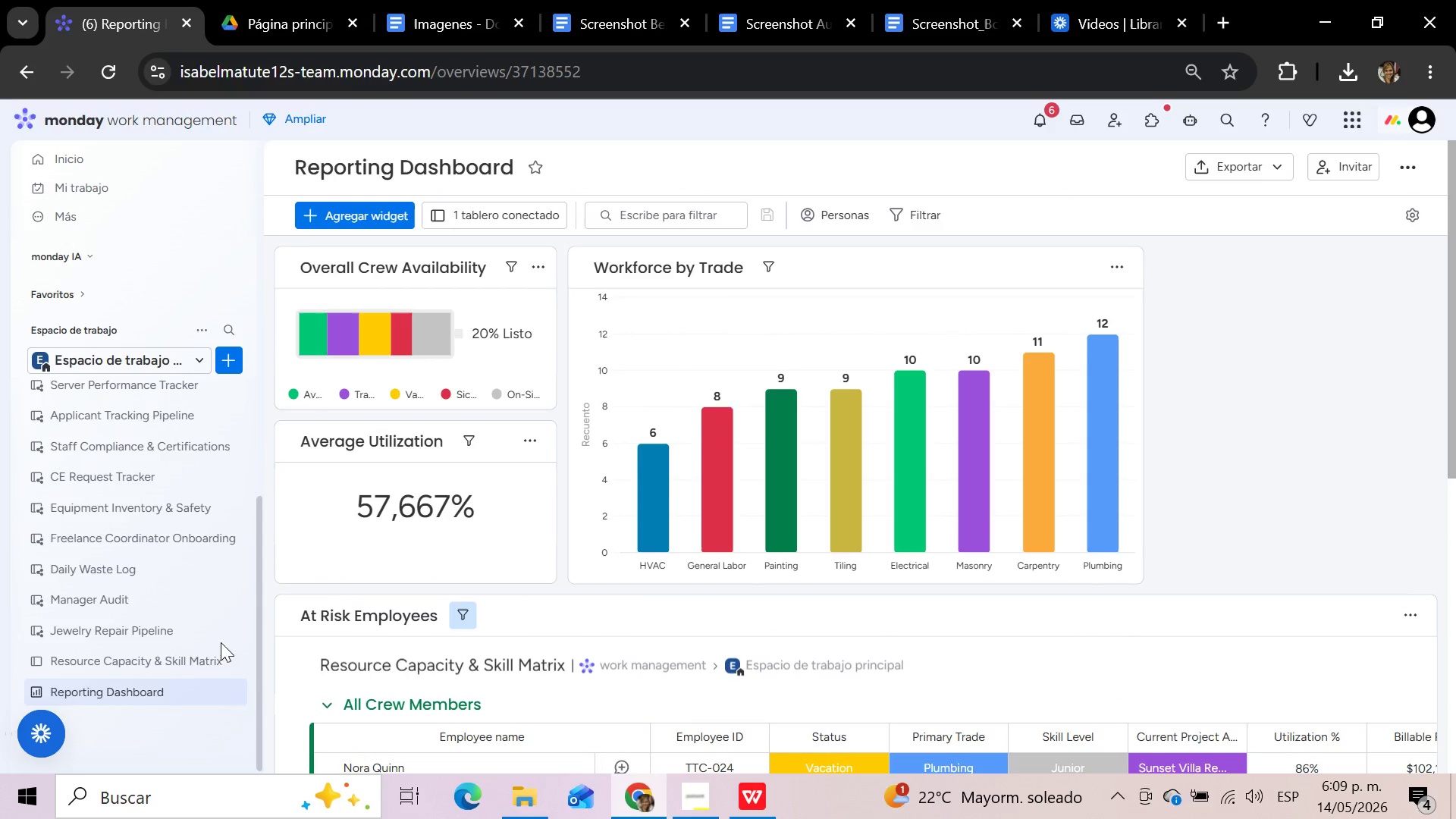 
double_click([151, 657])
 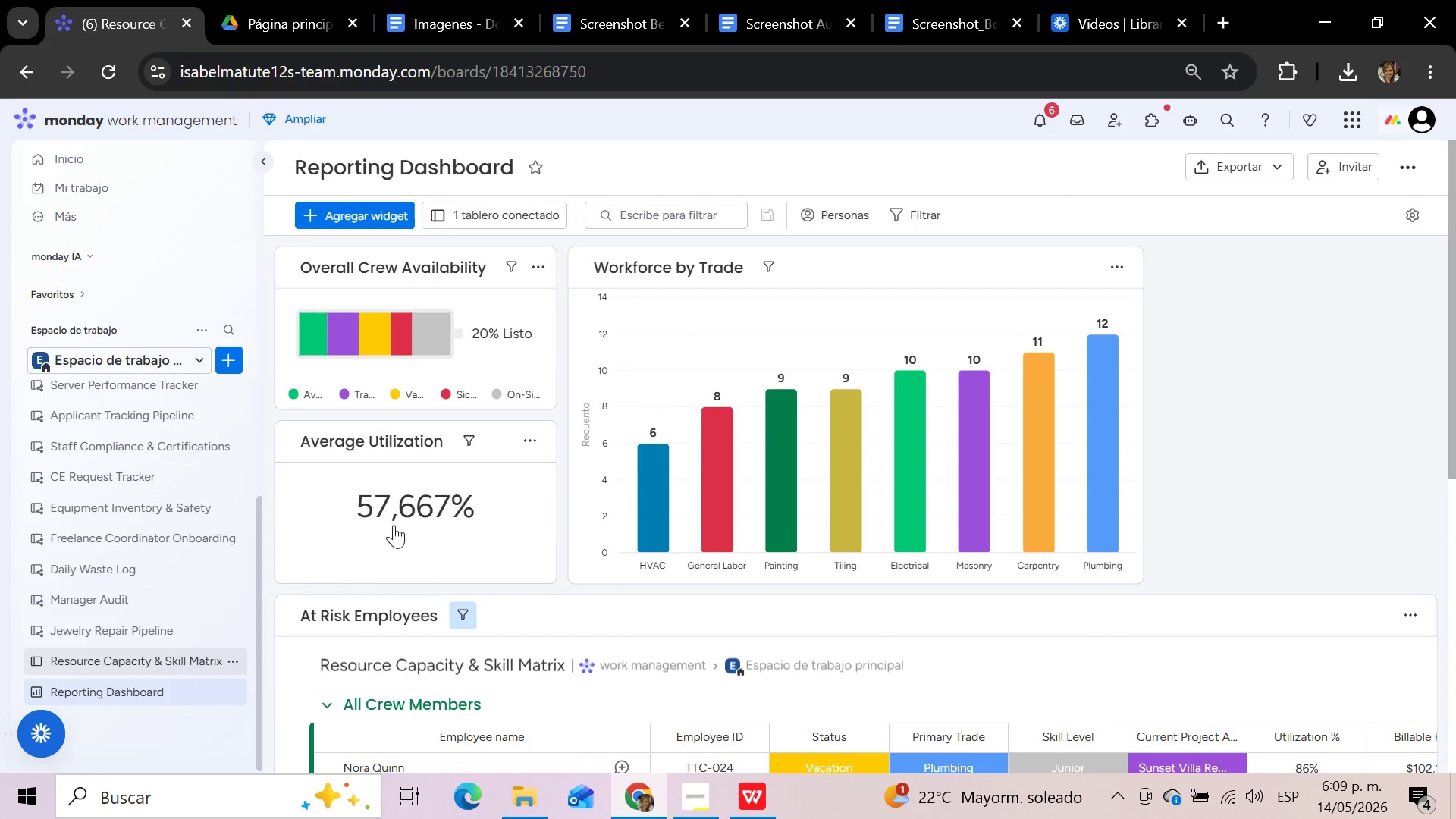 
mouse_move([942, 272])
 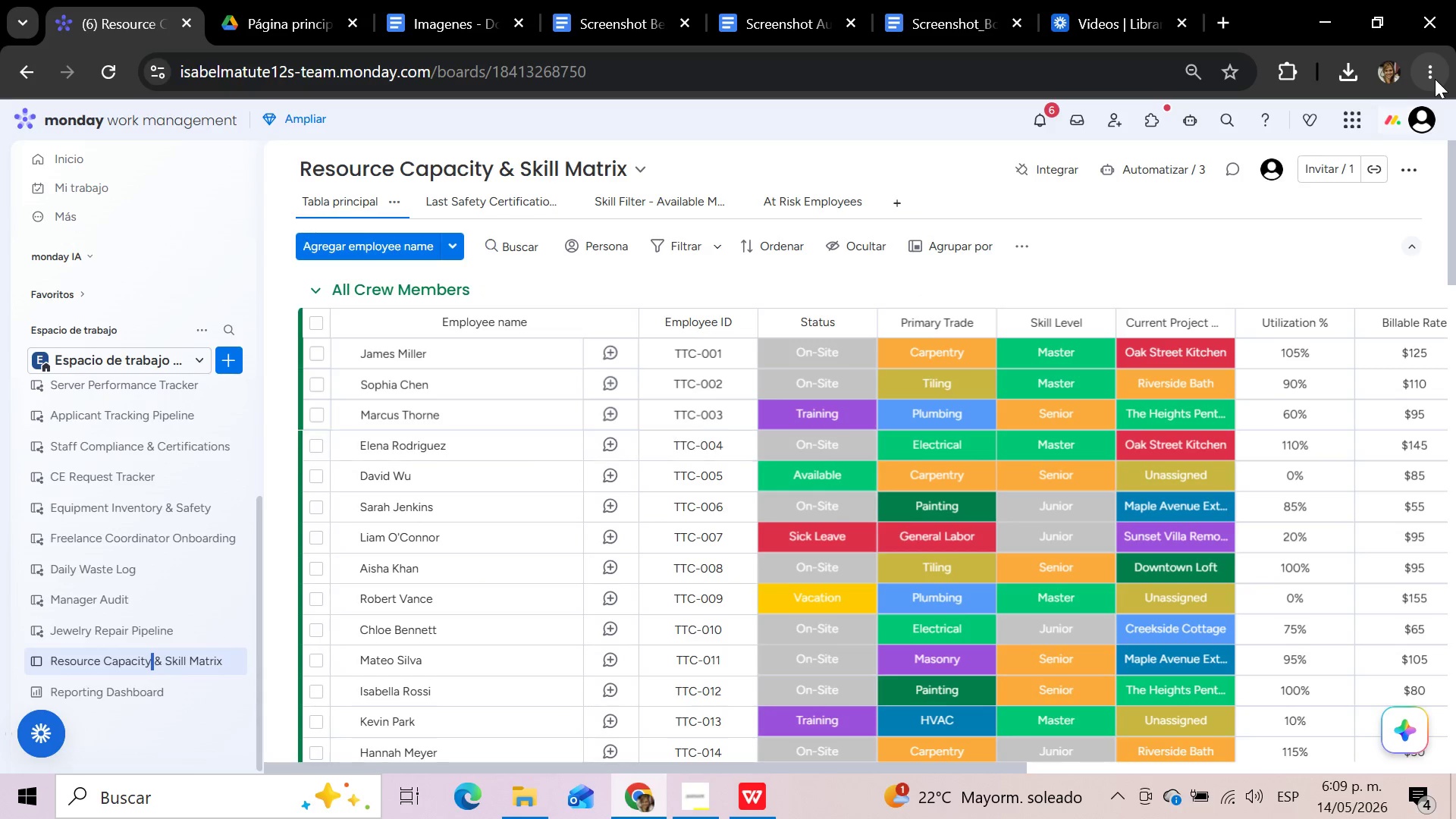 
left_click([1432, 75])
 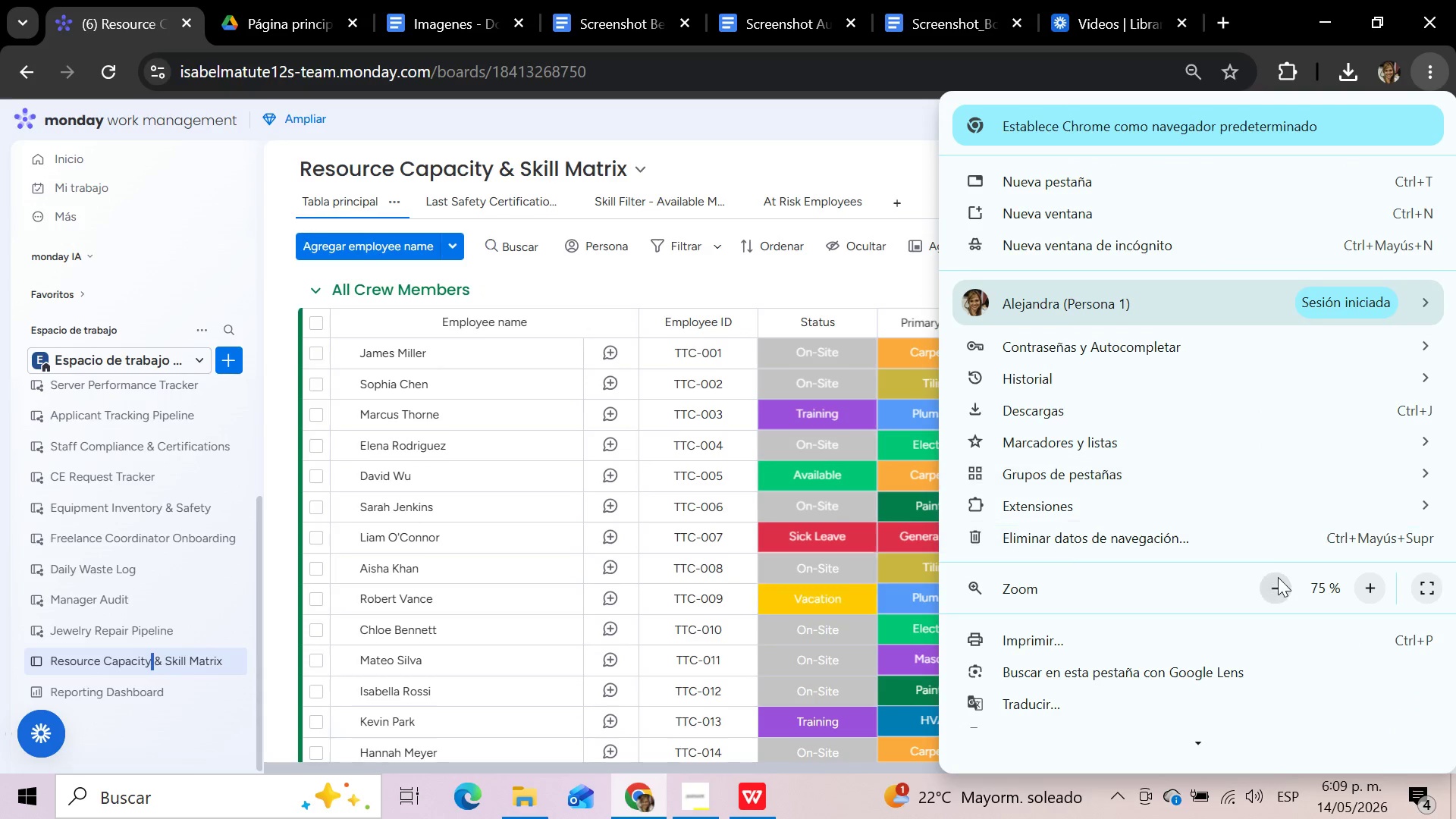 
left_click([1277, 582])
 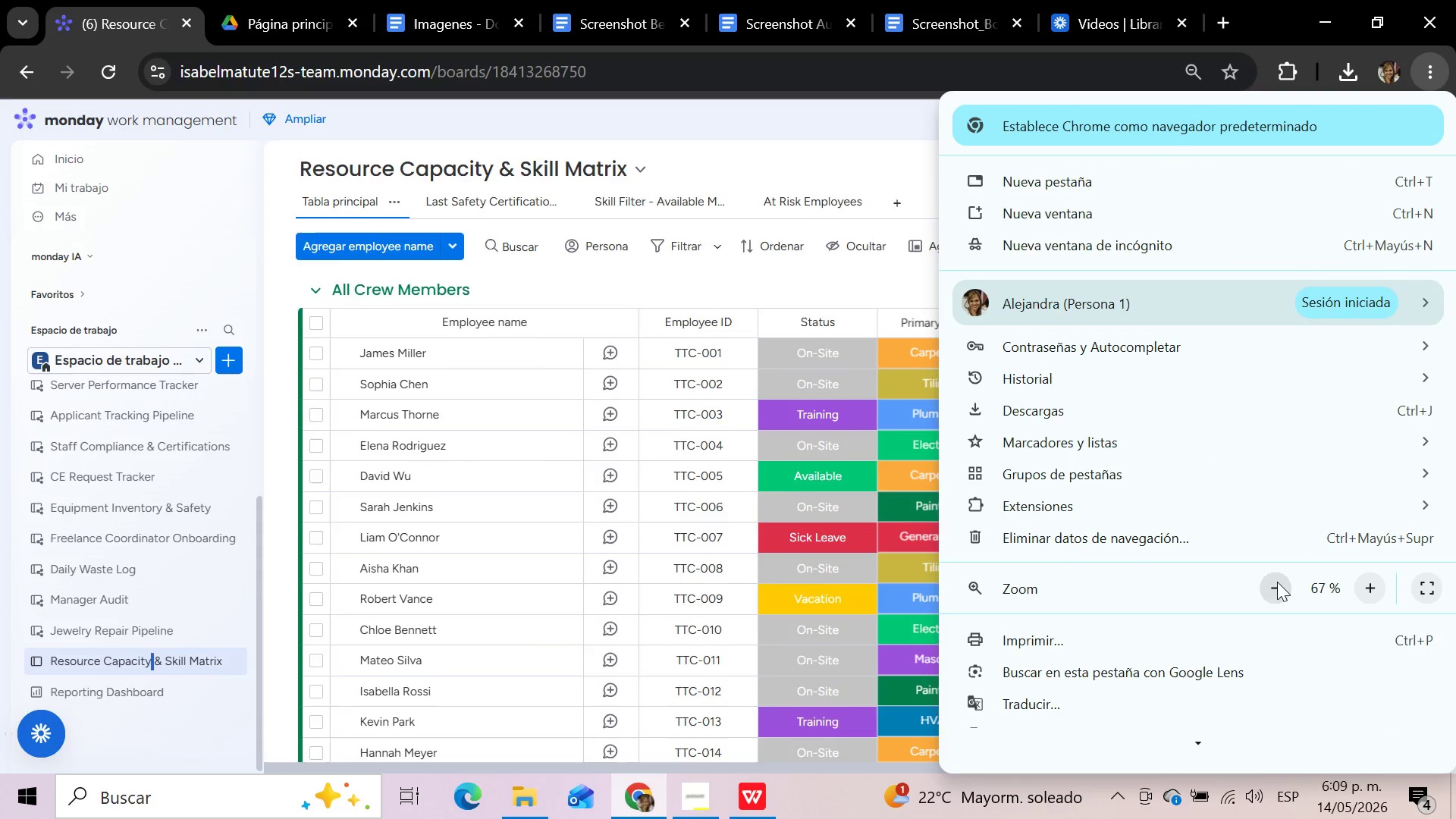 
left_click([1277, 582])
 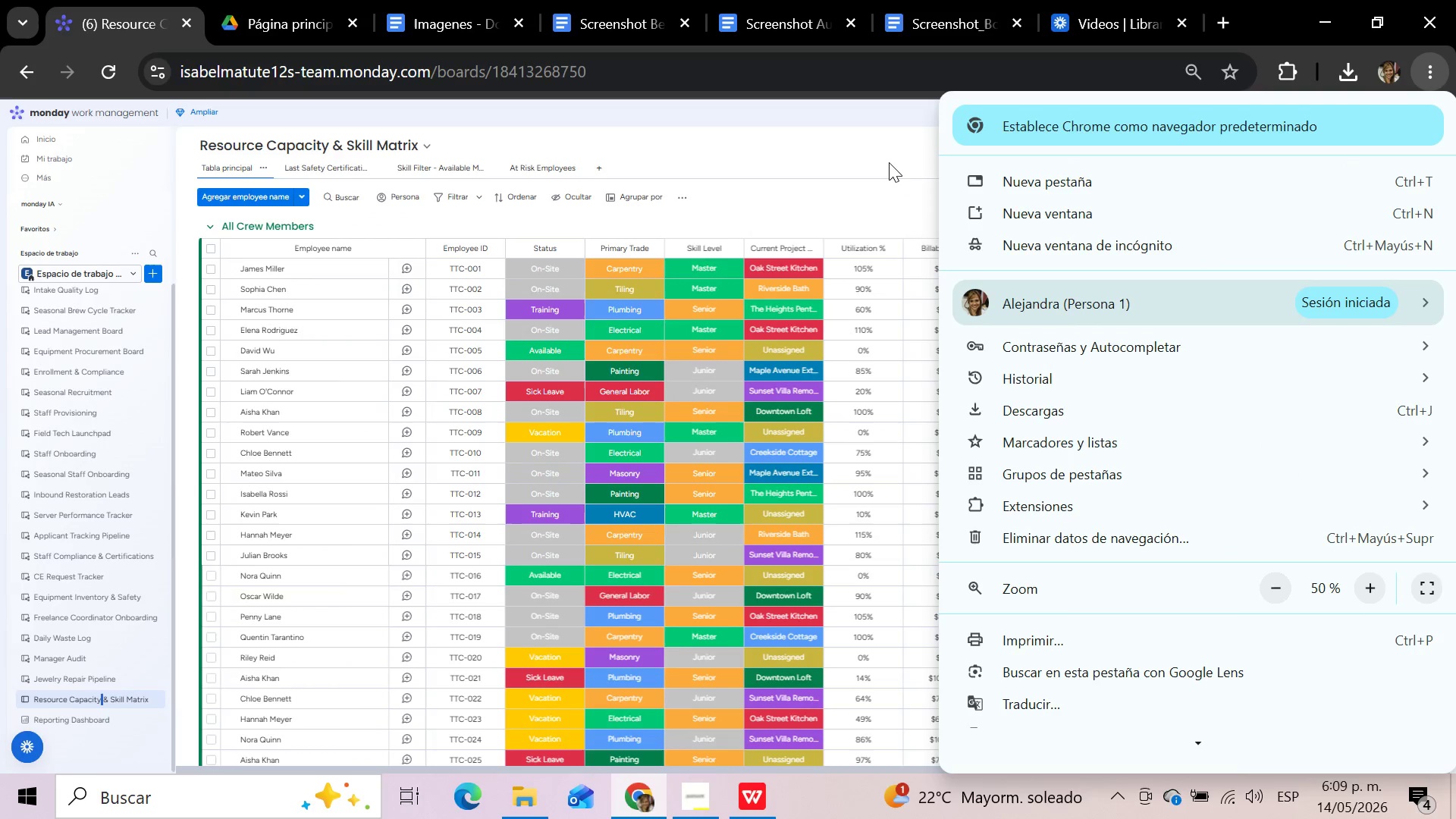 
left_click([889, 162])
 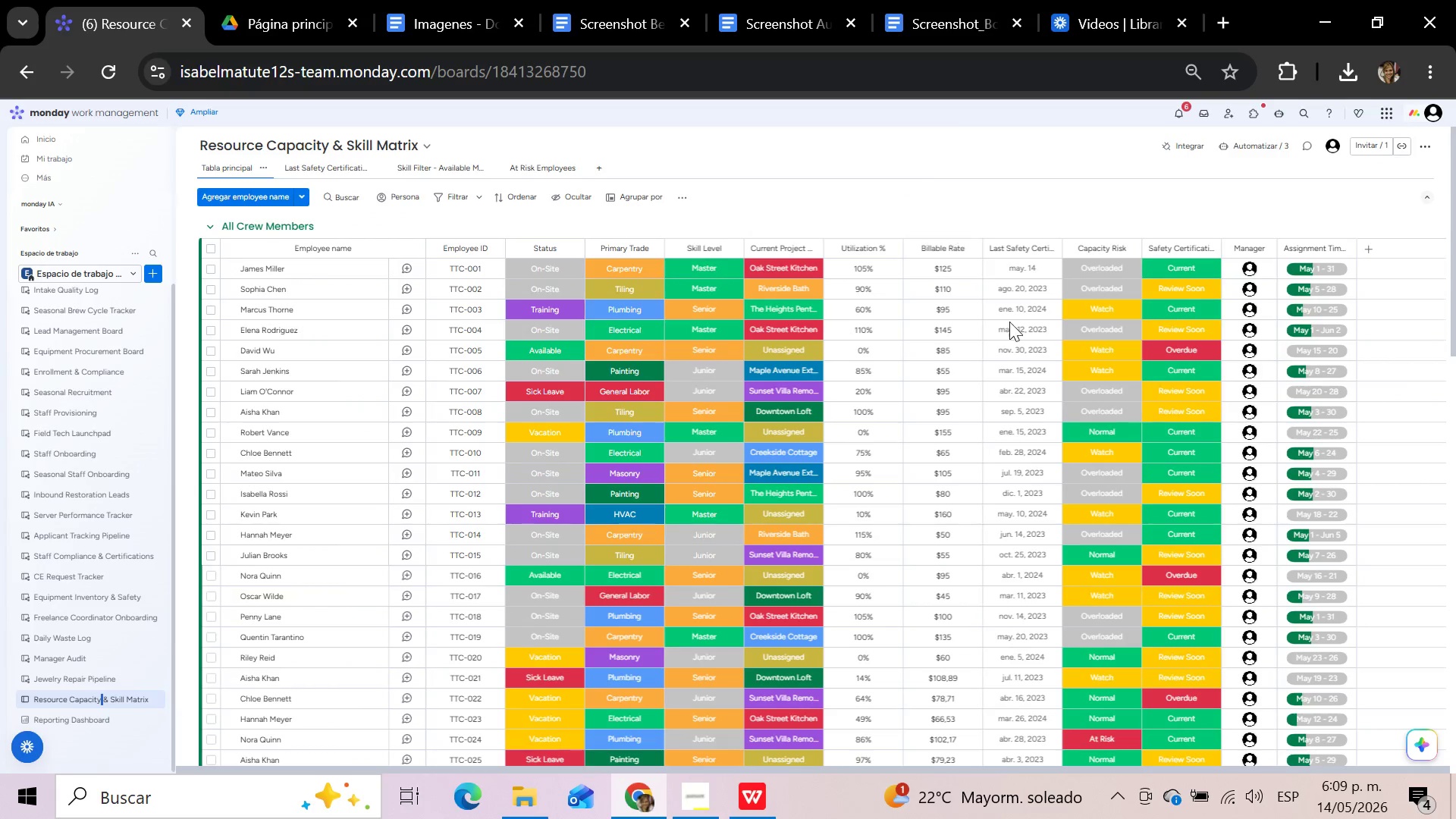 
scroll: coordinate [1025, 421], scroll_direction: down, amount: 6.0
 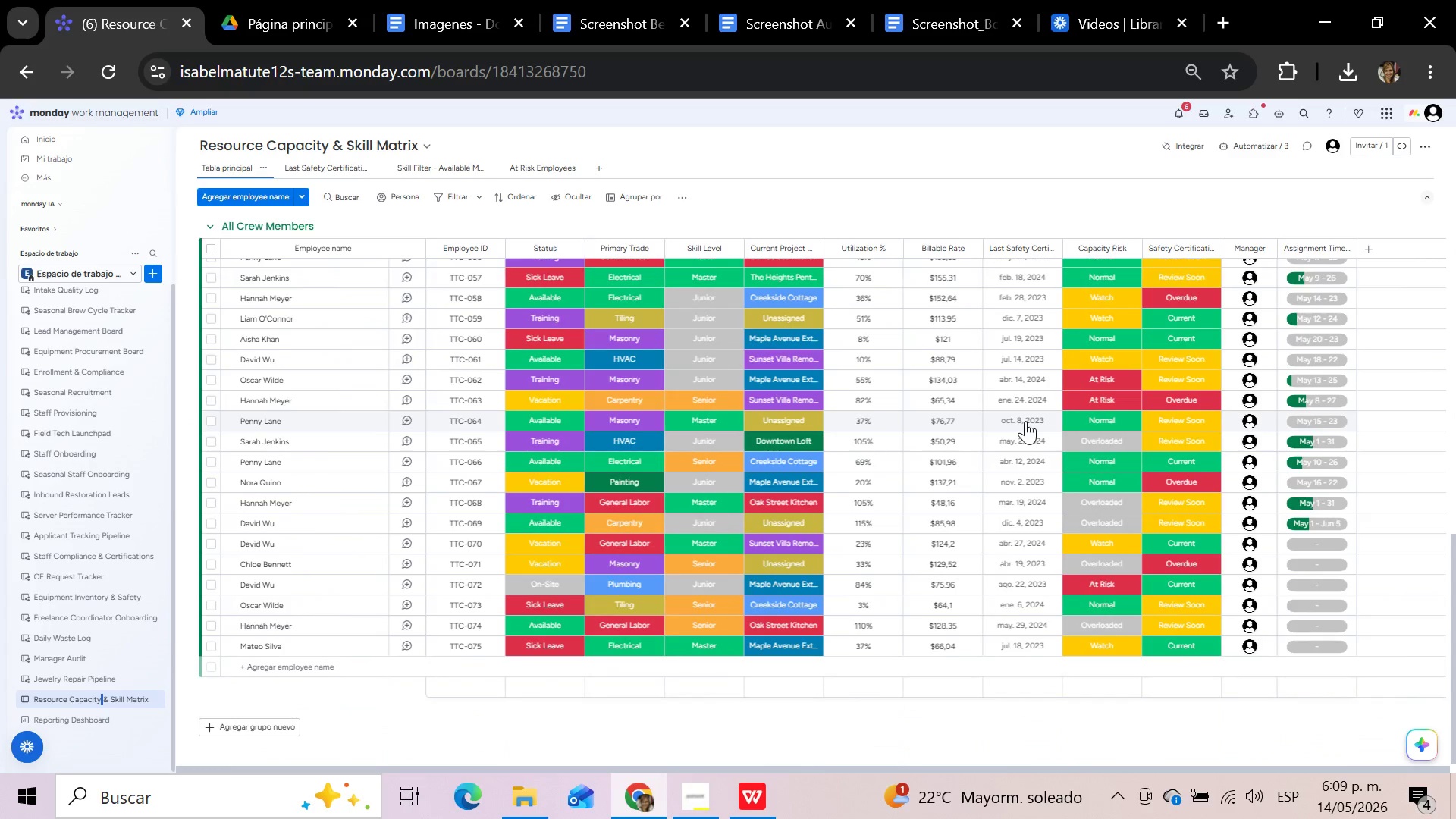 
scroll: coordinate [1025, 421], scroll_direction: up, amount: 11.0
 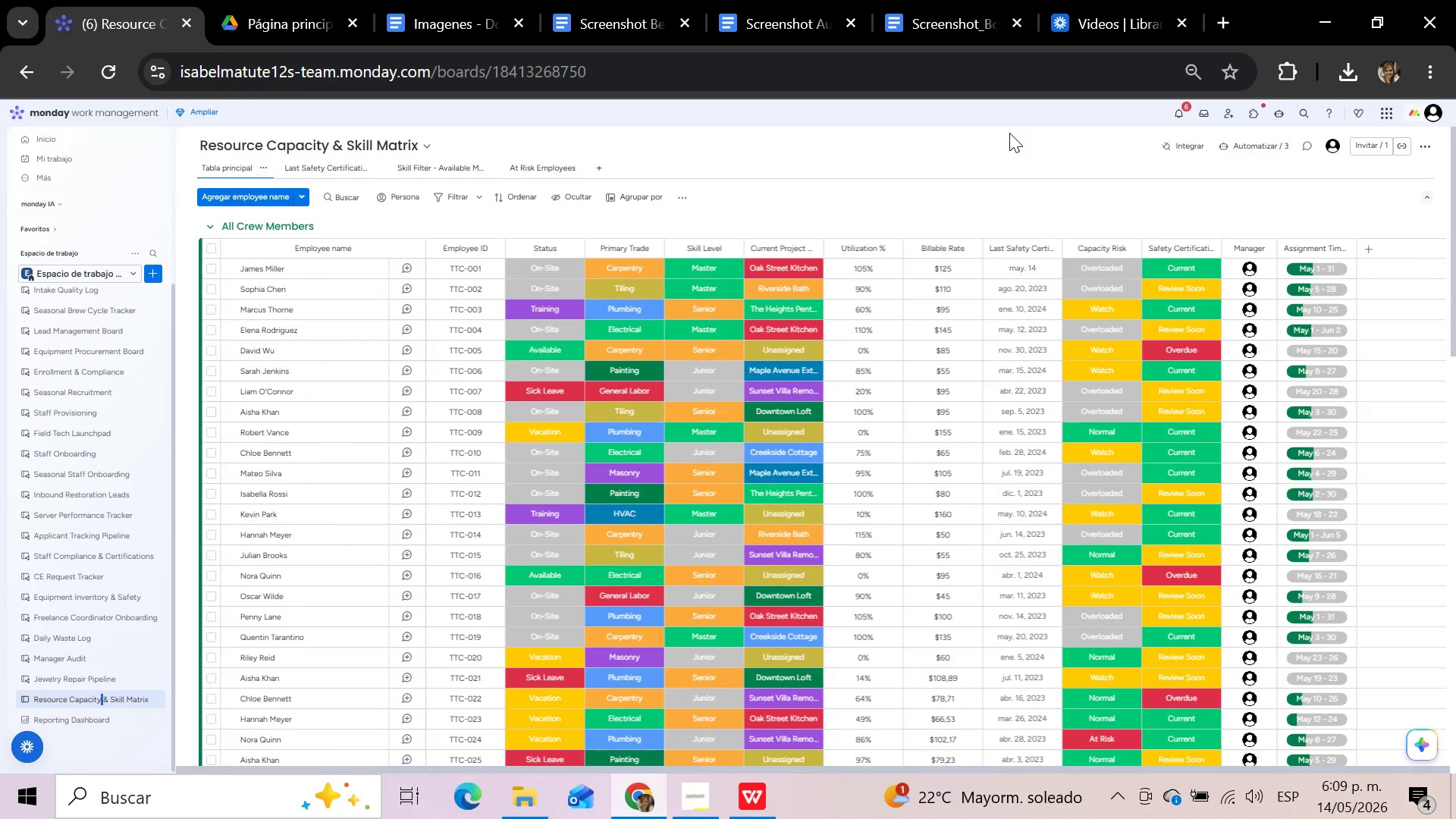 
wait(9.39)
 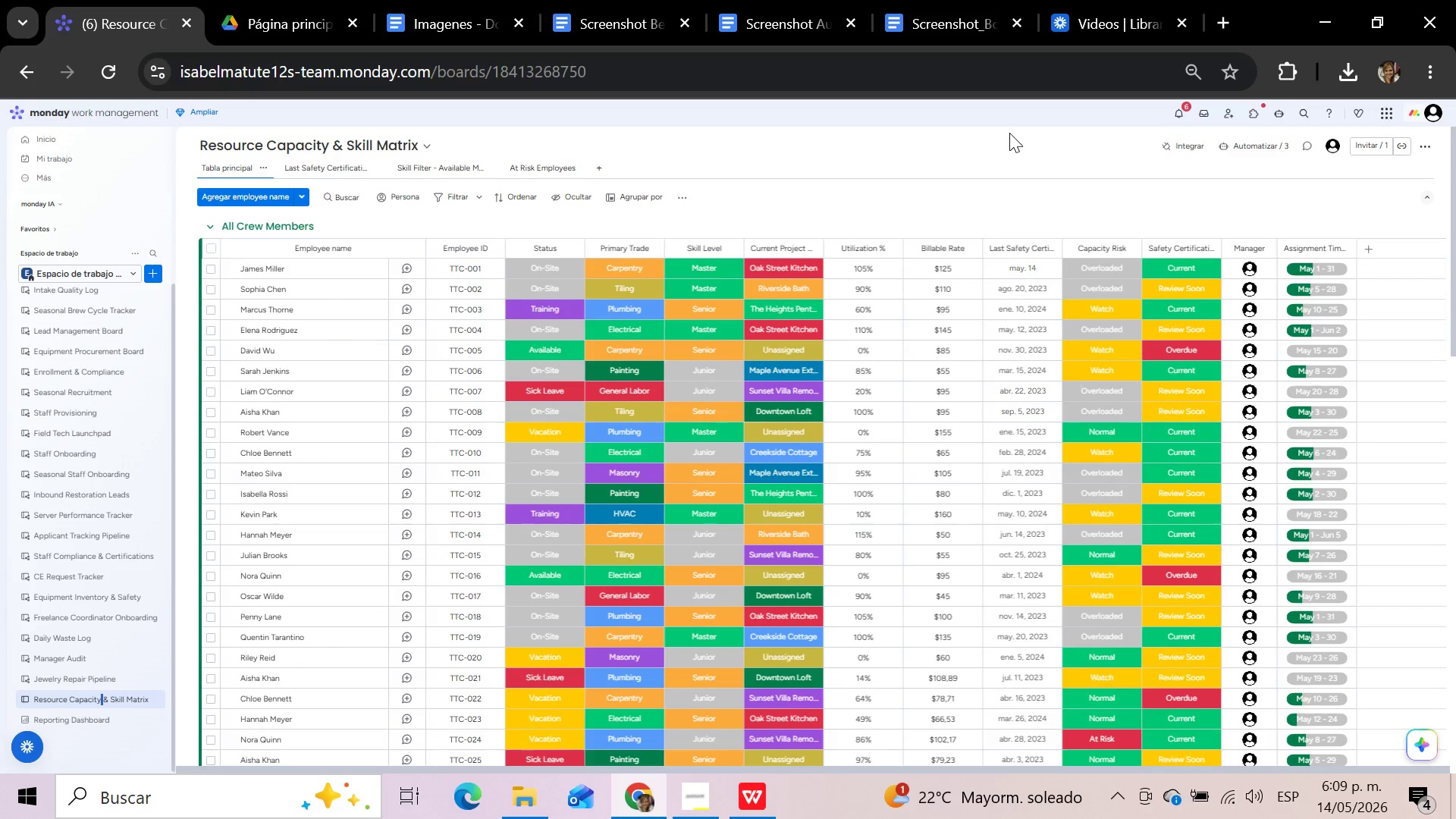 
key(Meta+Shift+S)
 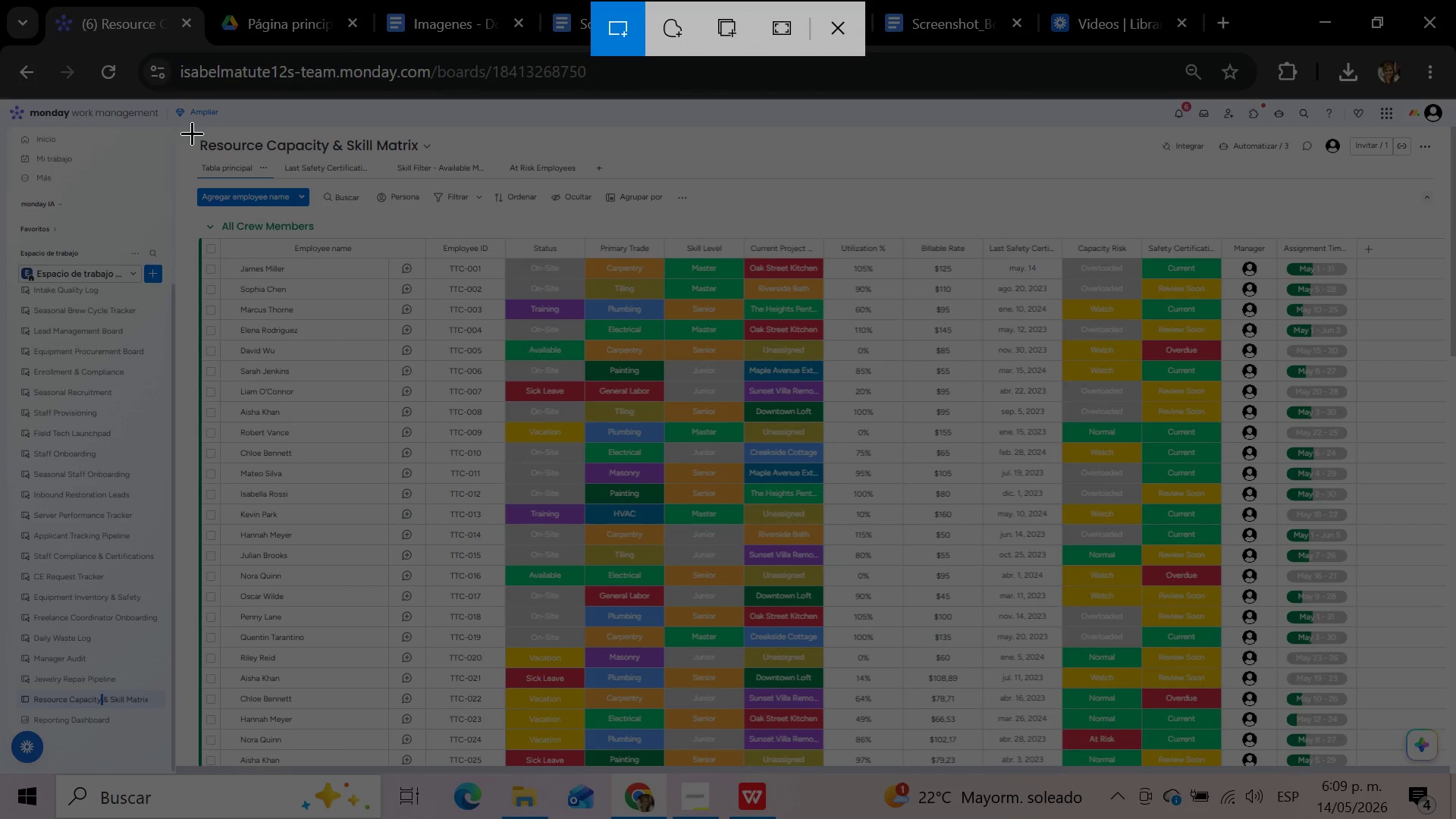 
left_click_drag(start_coordinate=[179, 133], to_coordinate=[1357, 767])
 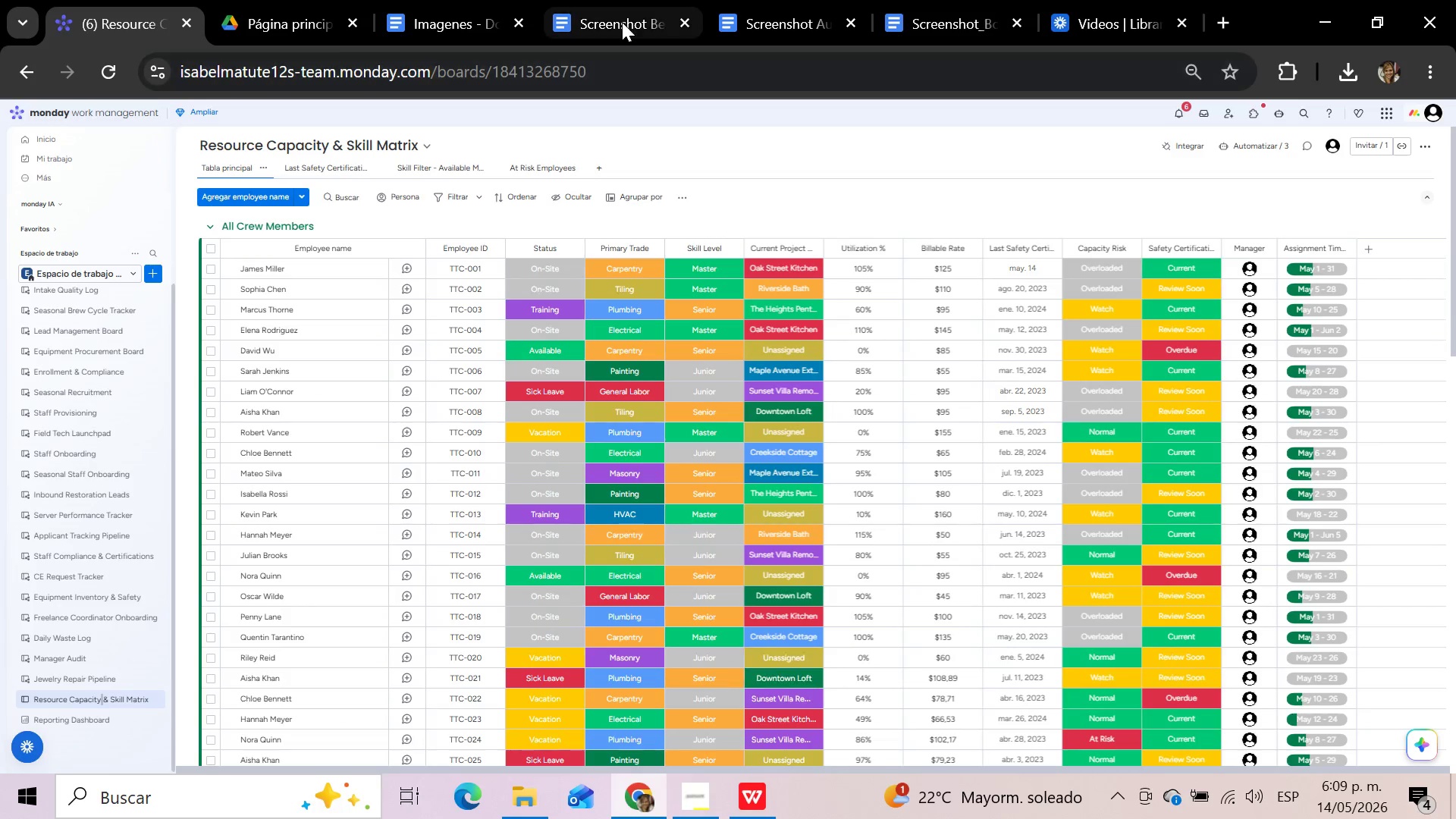 
left_click([622, 22])
 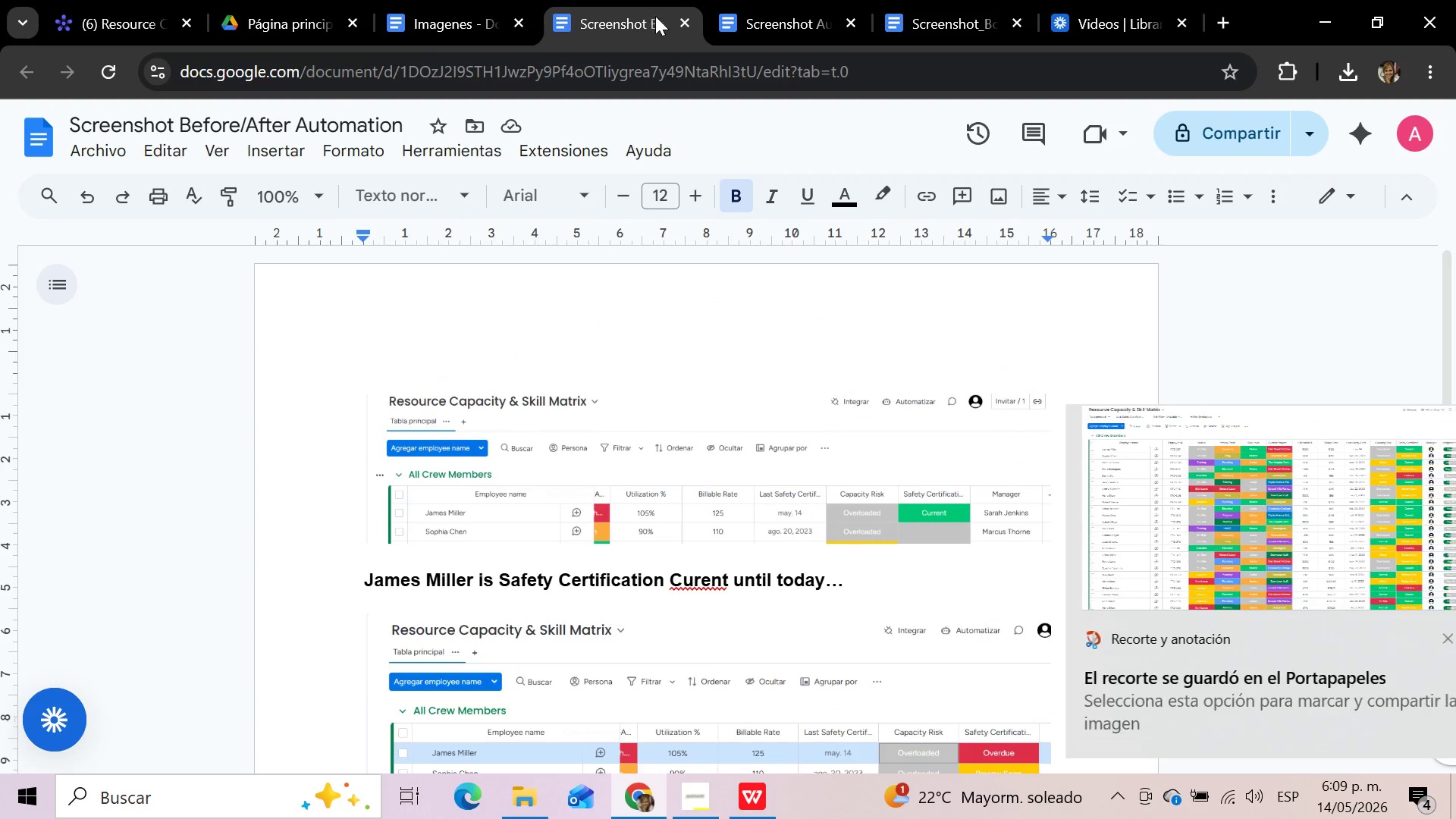 
left_click([762, 14])
 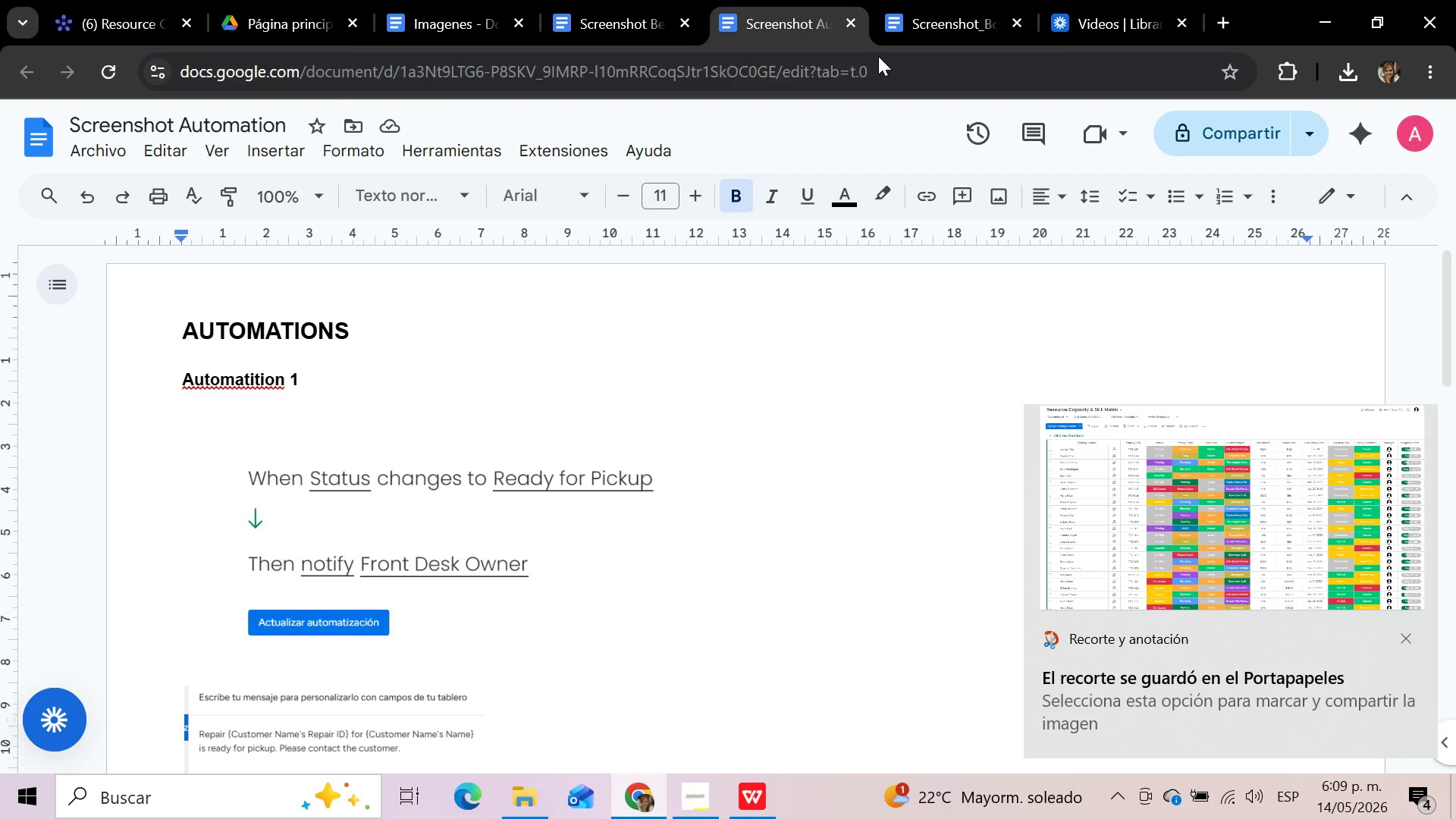 
left_click([934, 24])
 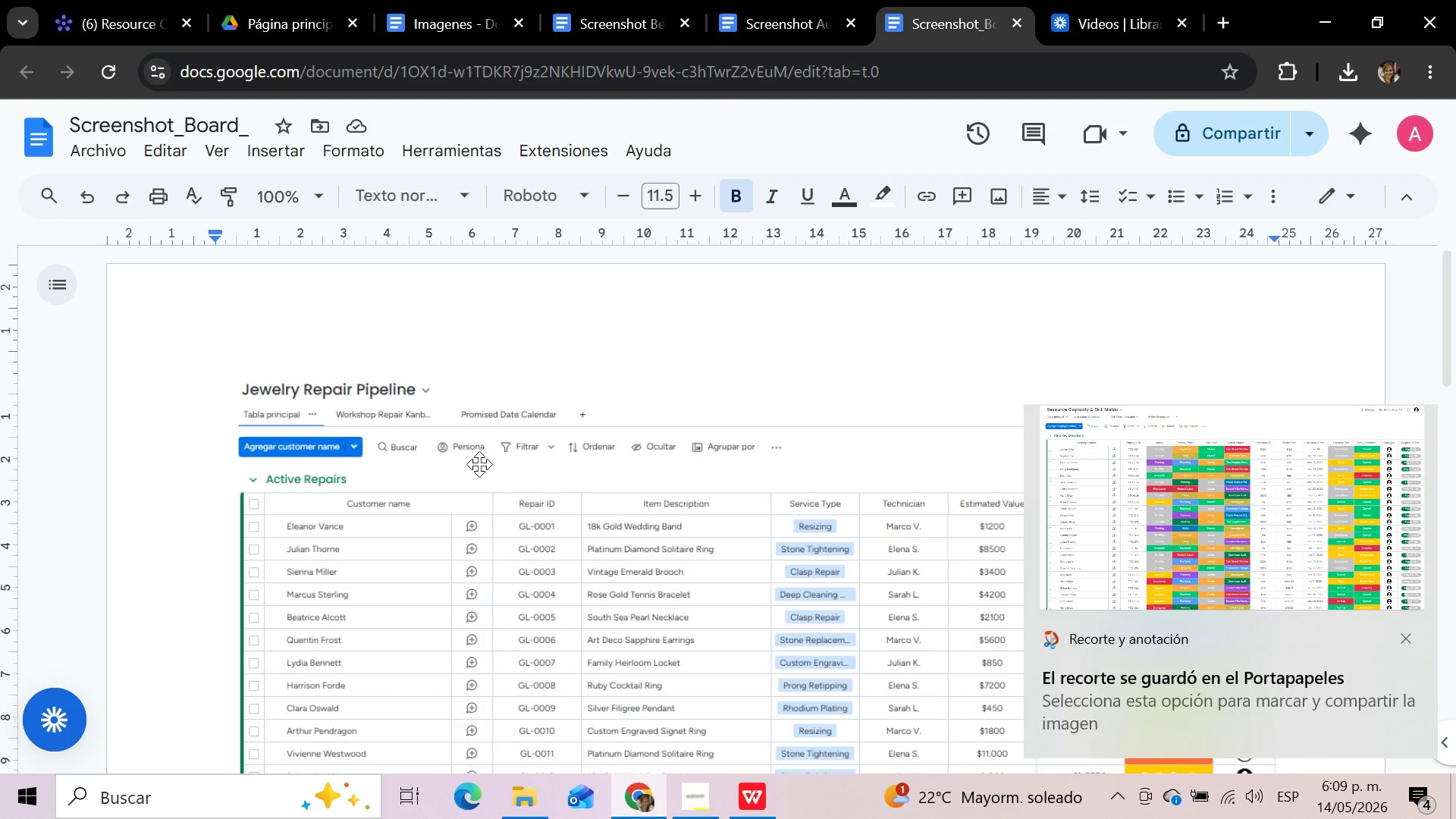 
left_click([472, 473])
 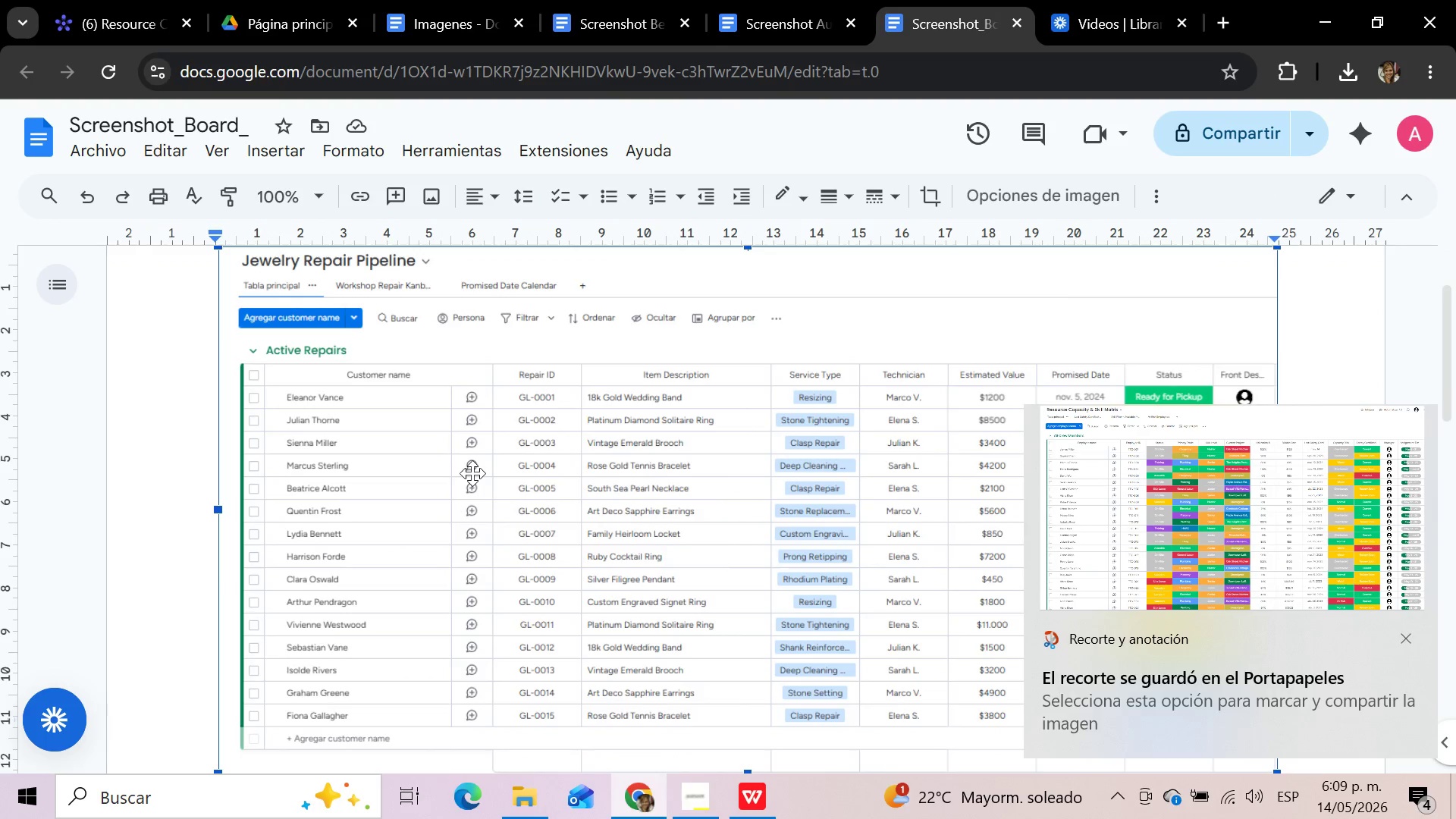 
key(Delete)
 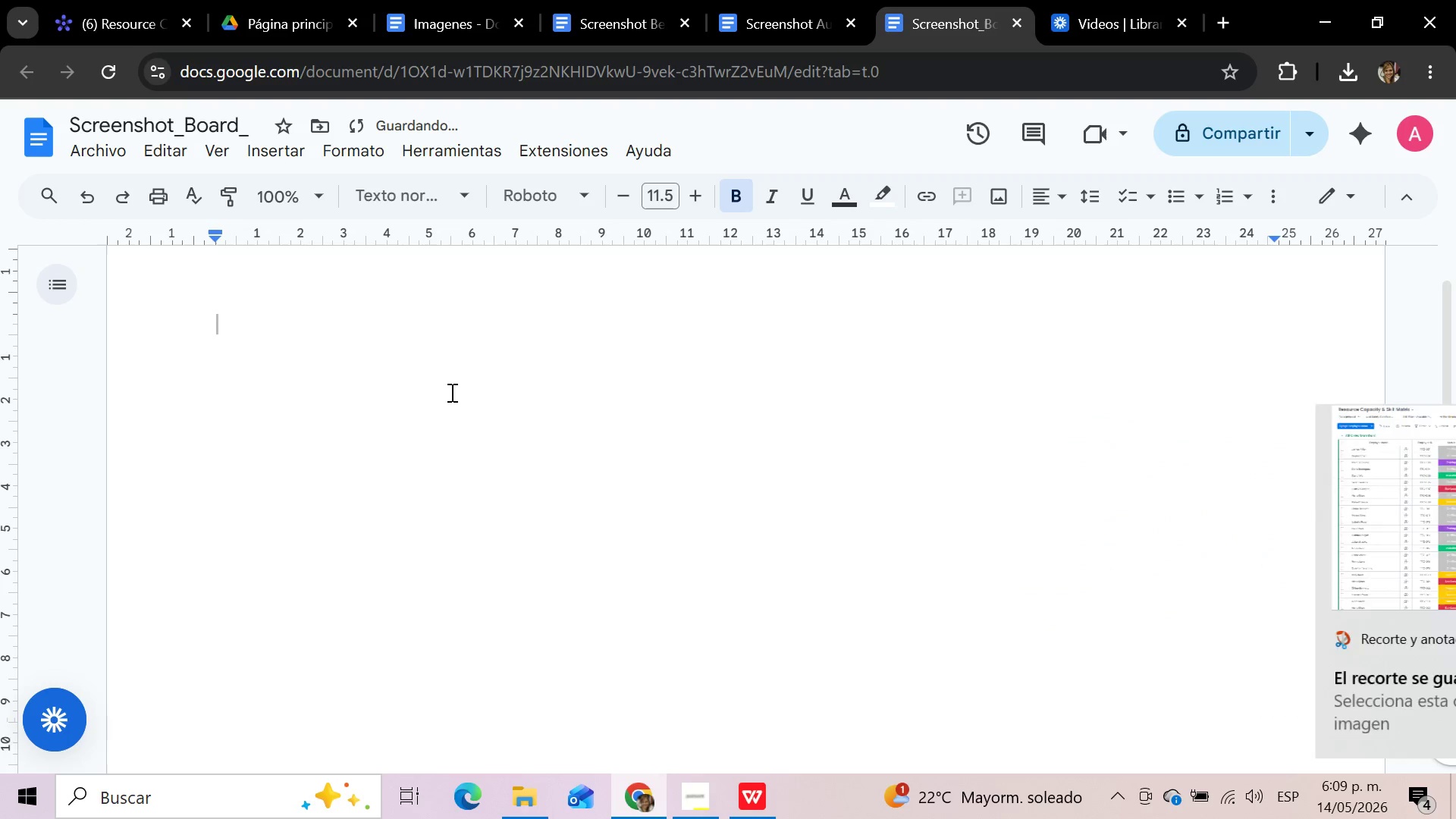 
scroll: coordinate [449, 390], scroll_direction: up, amount: 4.0
 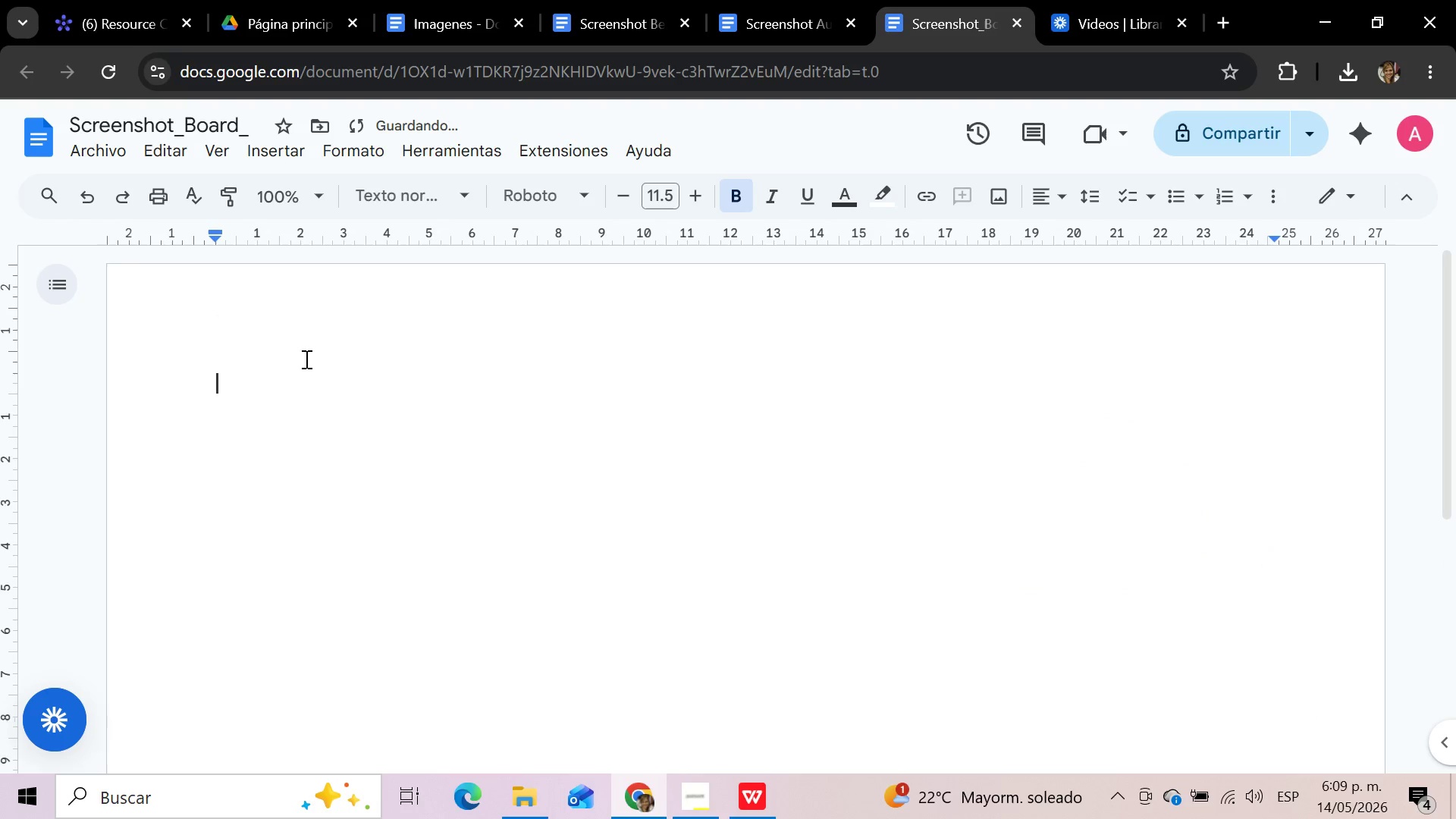 
left_click([300, 358])
 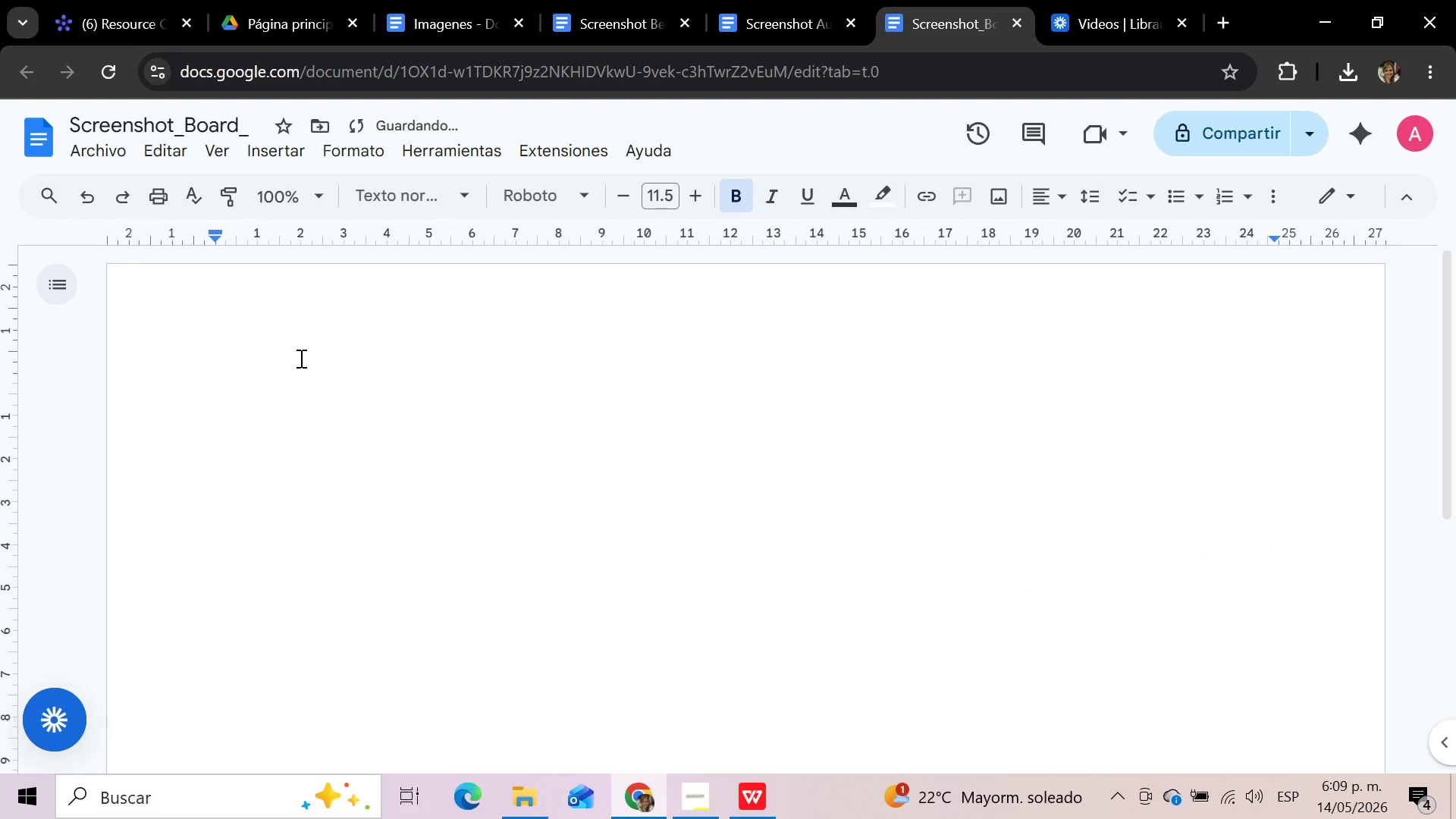 
key(Control+V)
 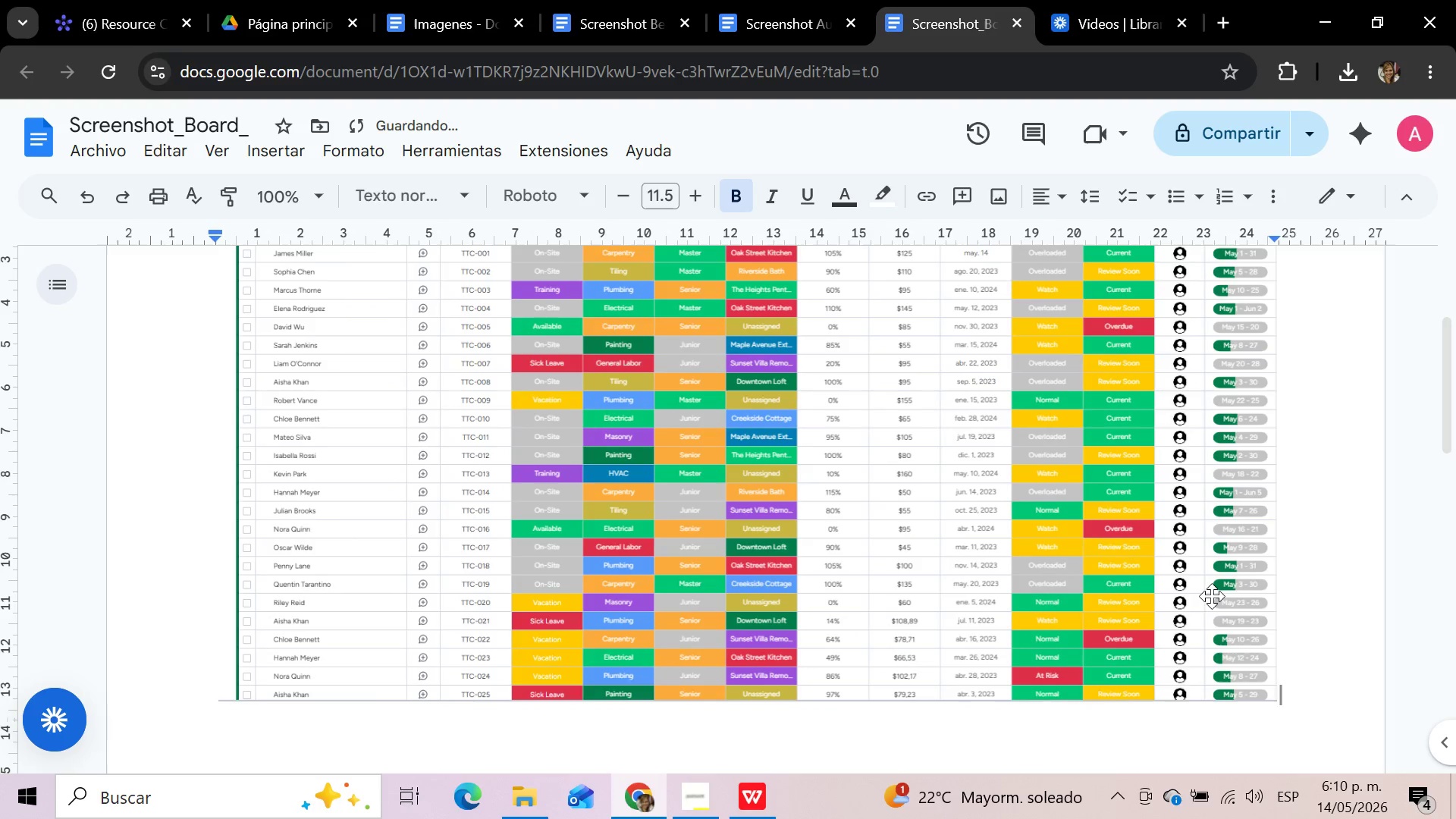 
key(Enter)
 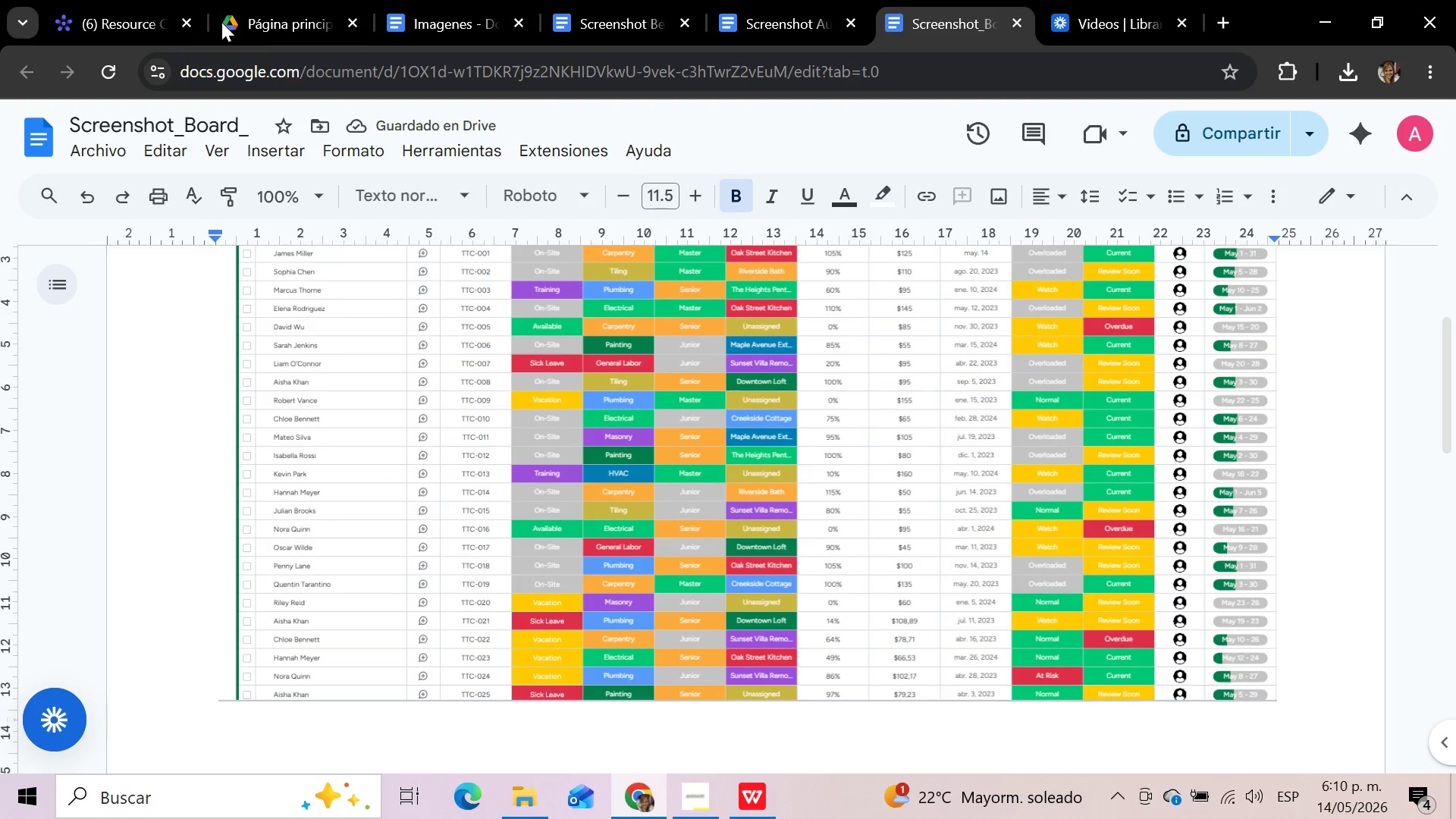 
left_click([136, 1])
 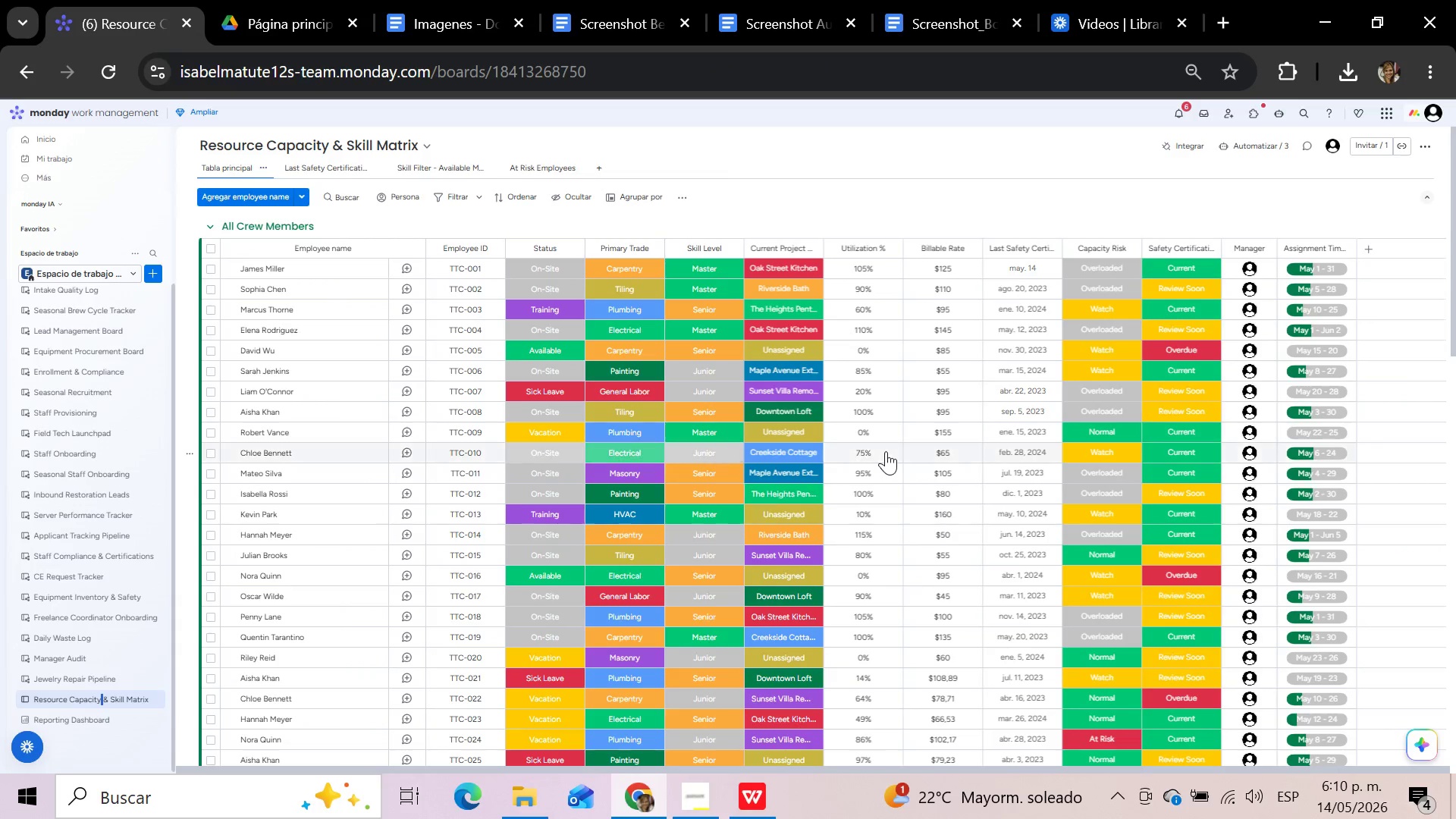 
scroll: coordinate [886, 451], scroll_direction: up, amount: 3.0
 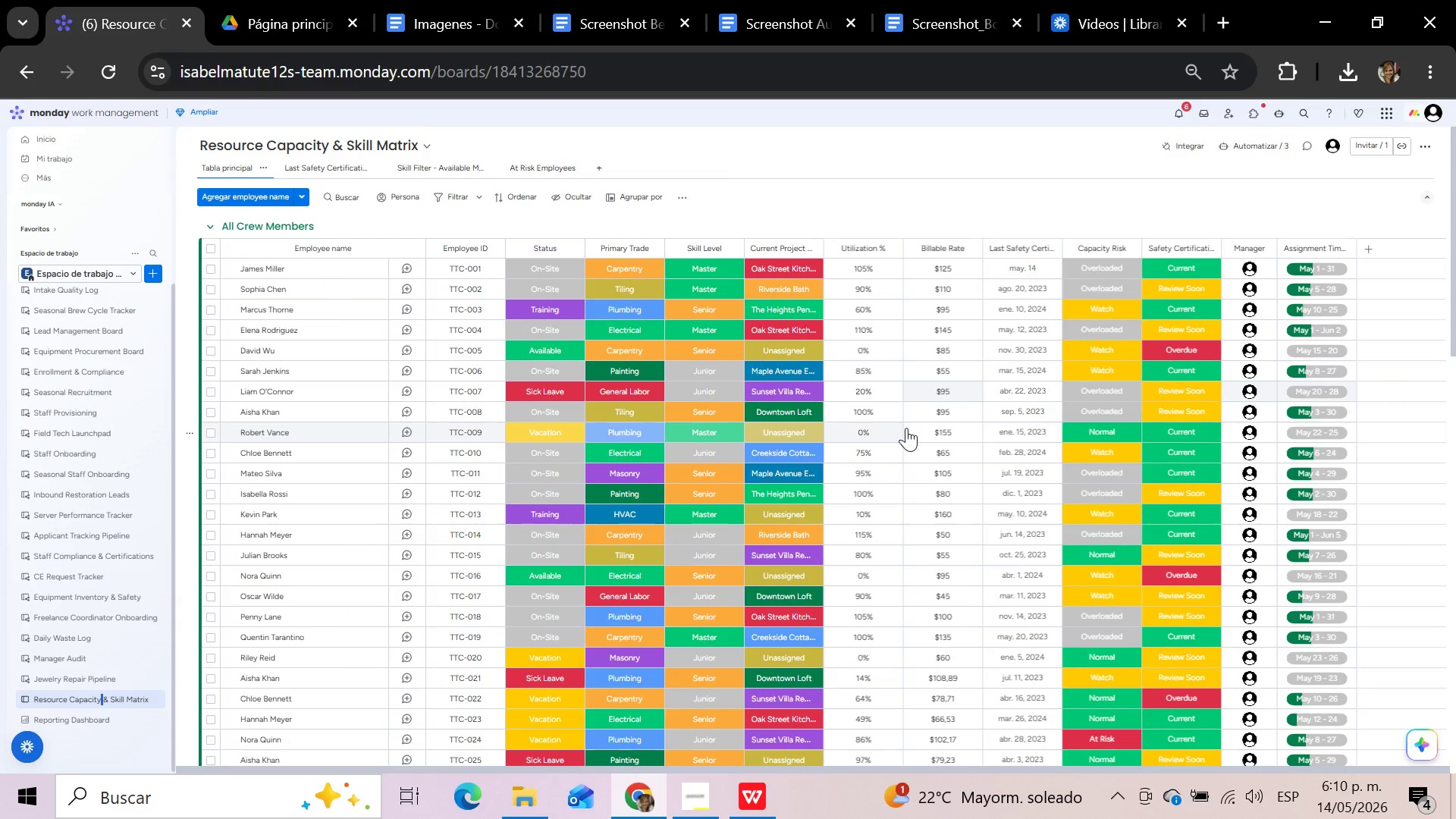 
scroll: coordinate [906, 428], scroll_direction: down, amount: 5.0
 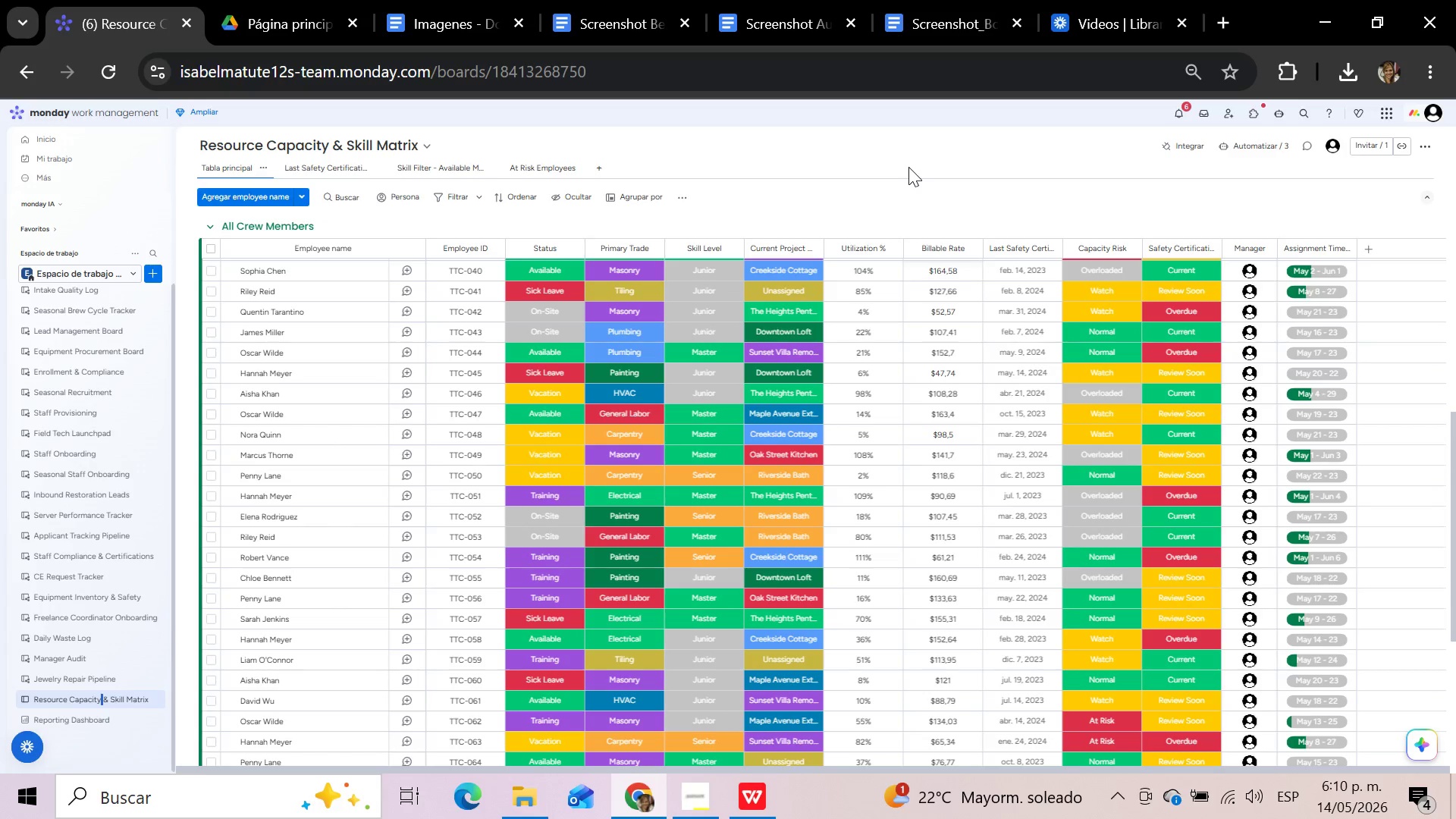 
hold_key(key=MetaLeft, duration=1.33)
 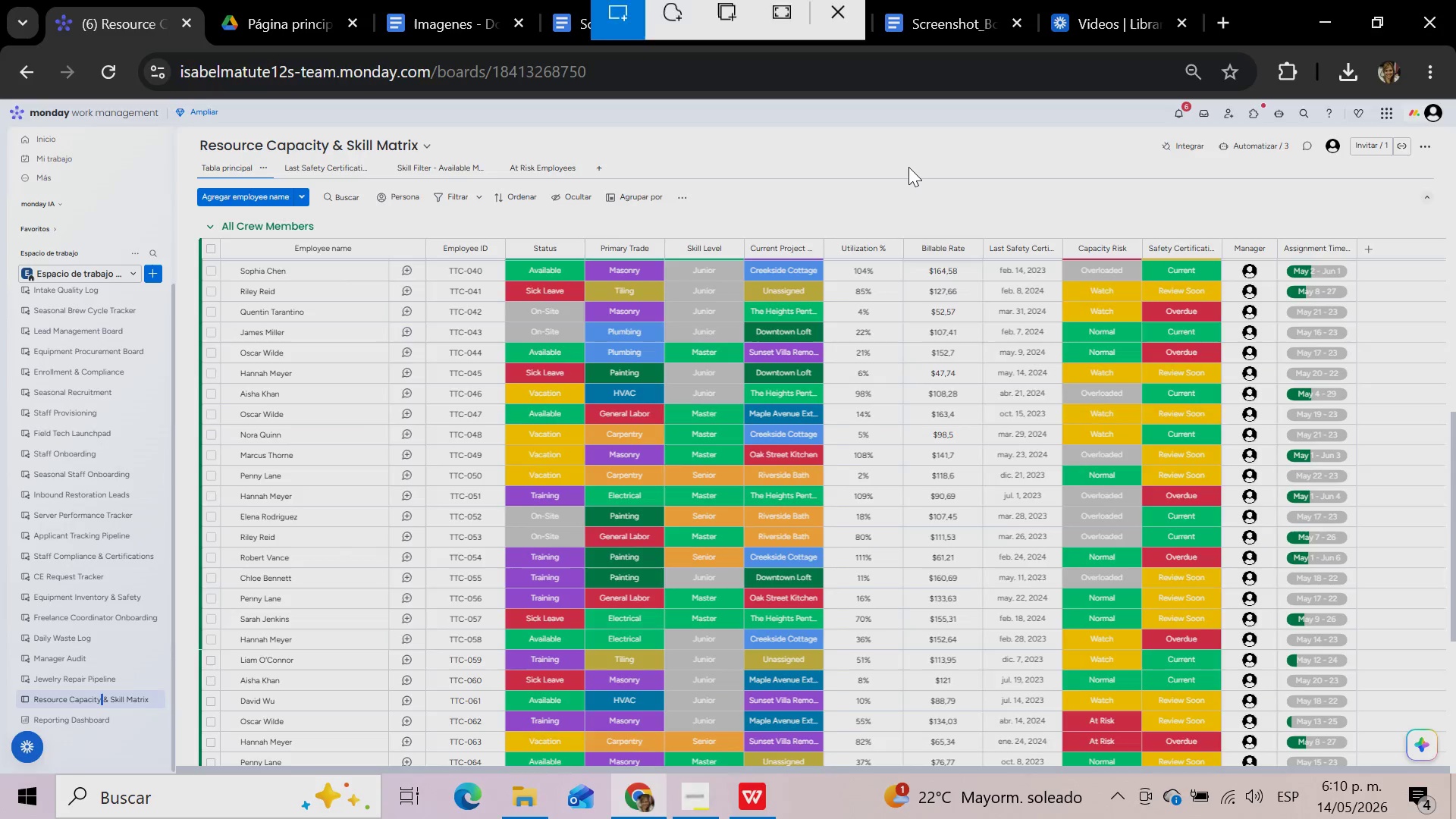 
hold_key(key=ShiftLeft, duration=1.03)
 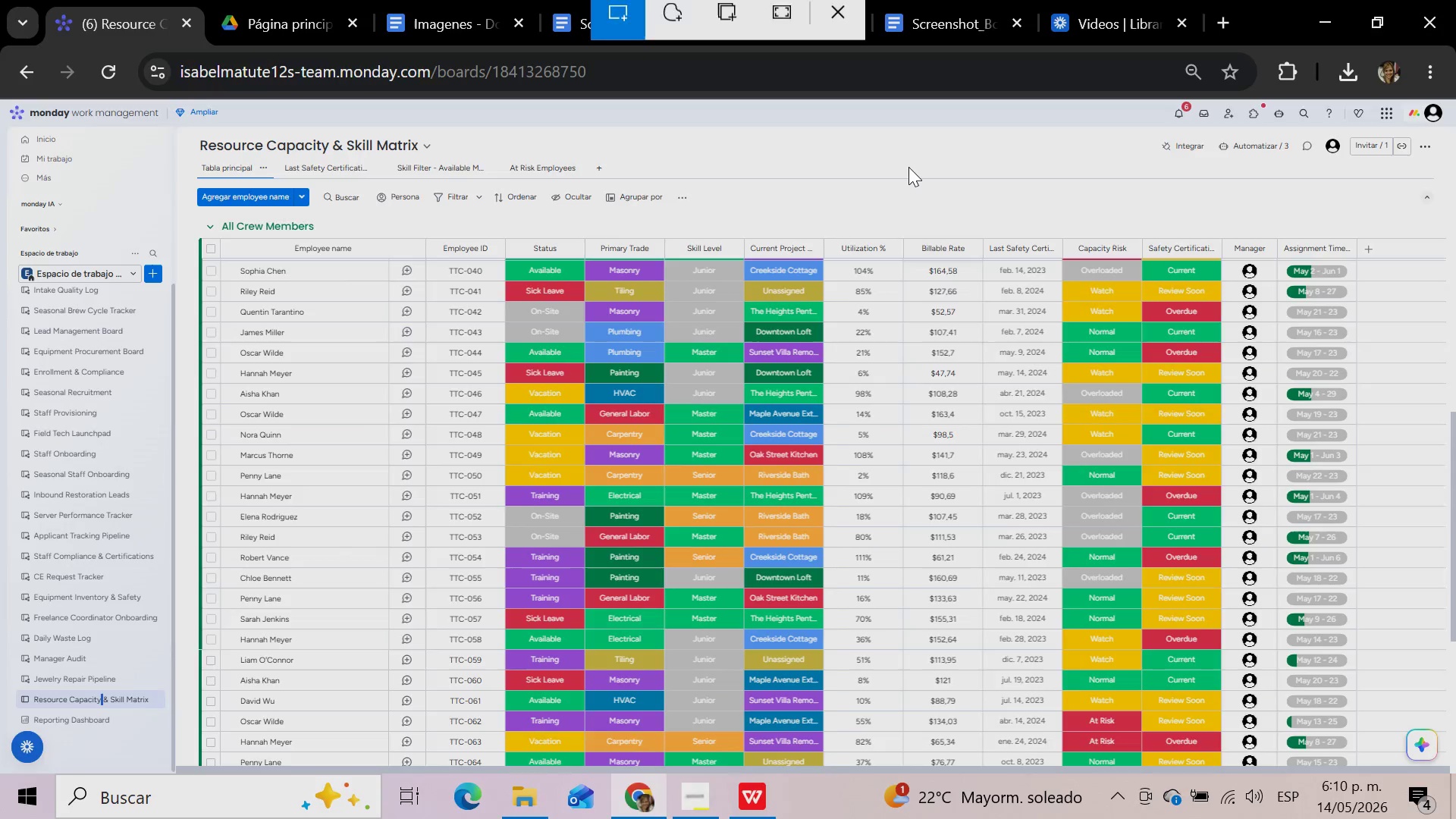 
hold_key(key=S, duration=0.31)
 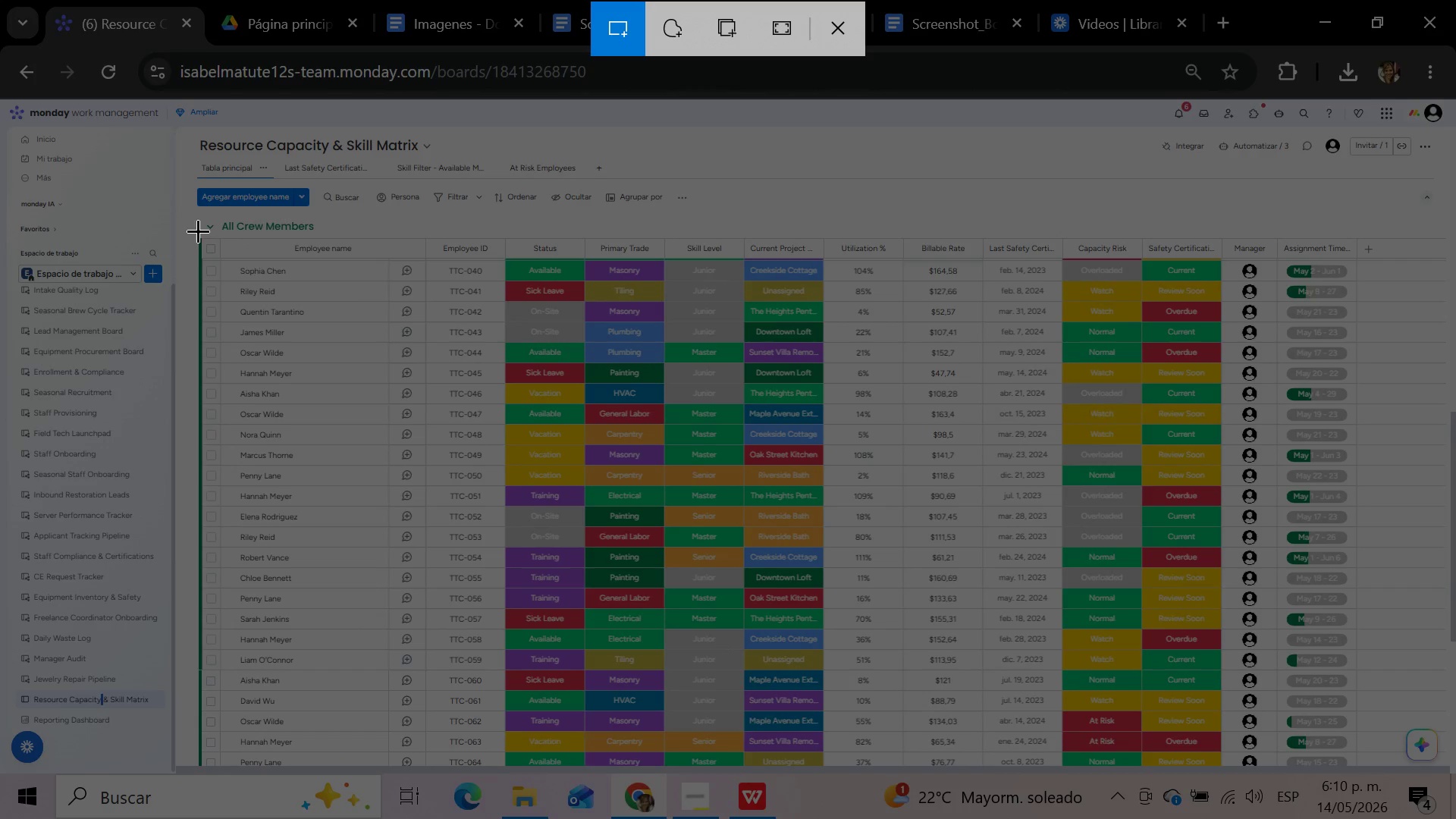 
left_click_drag(start_coordinate=[202, 239], to_coordinate=[1358, 758])
 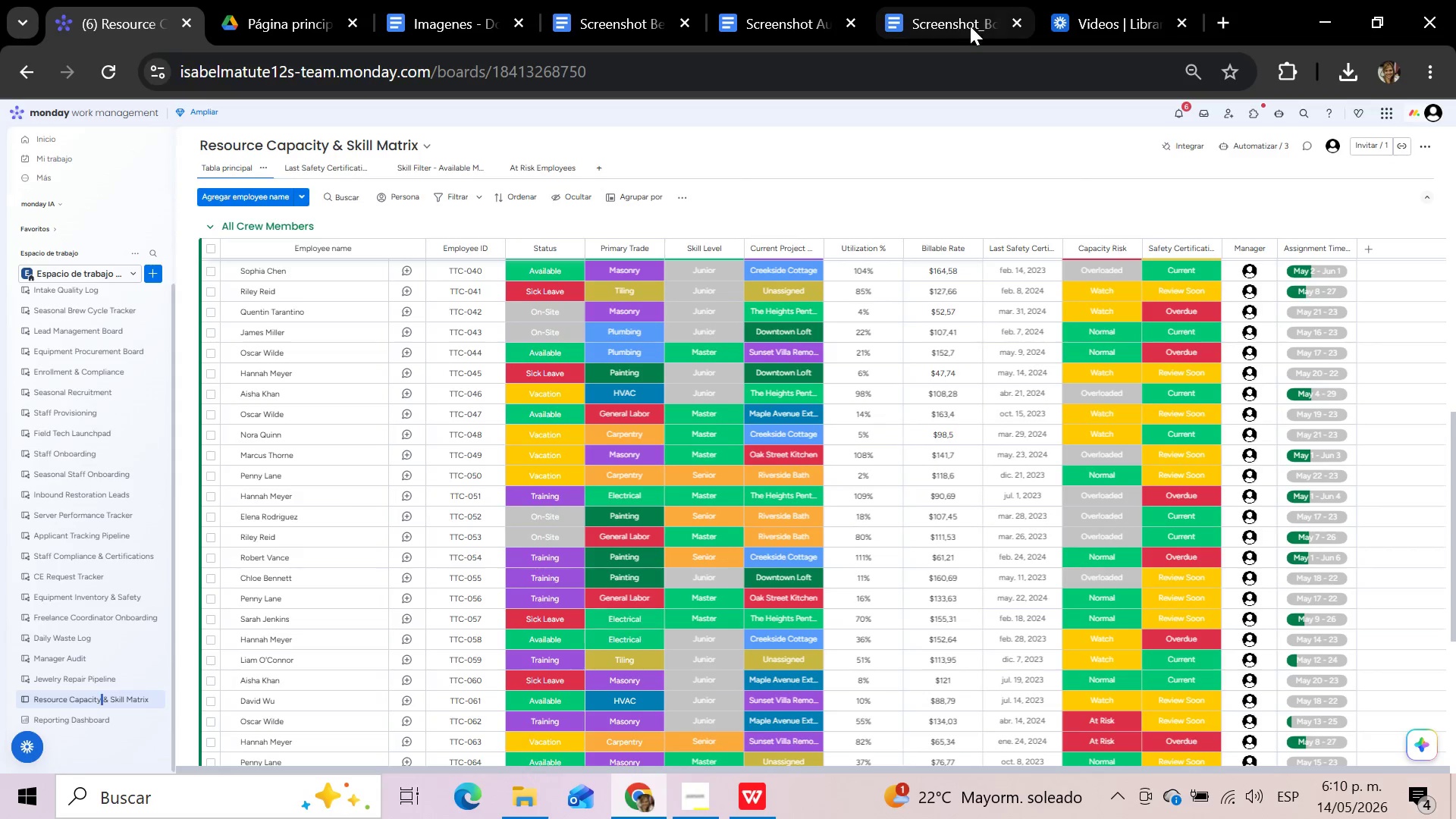 
left_click([965, 20])
 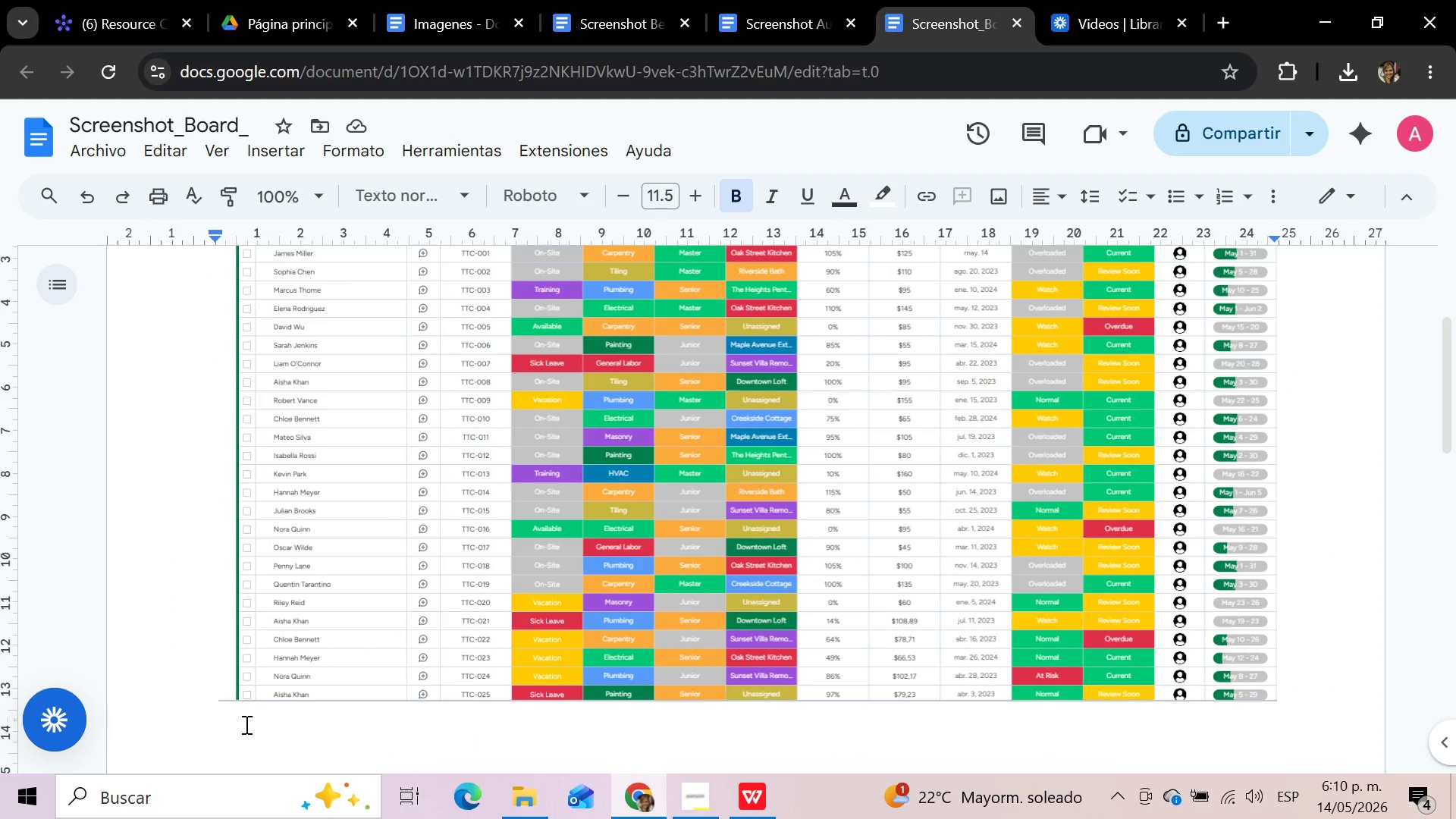 
left_click([237, 732])
 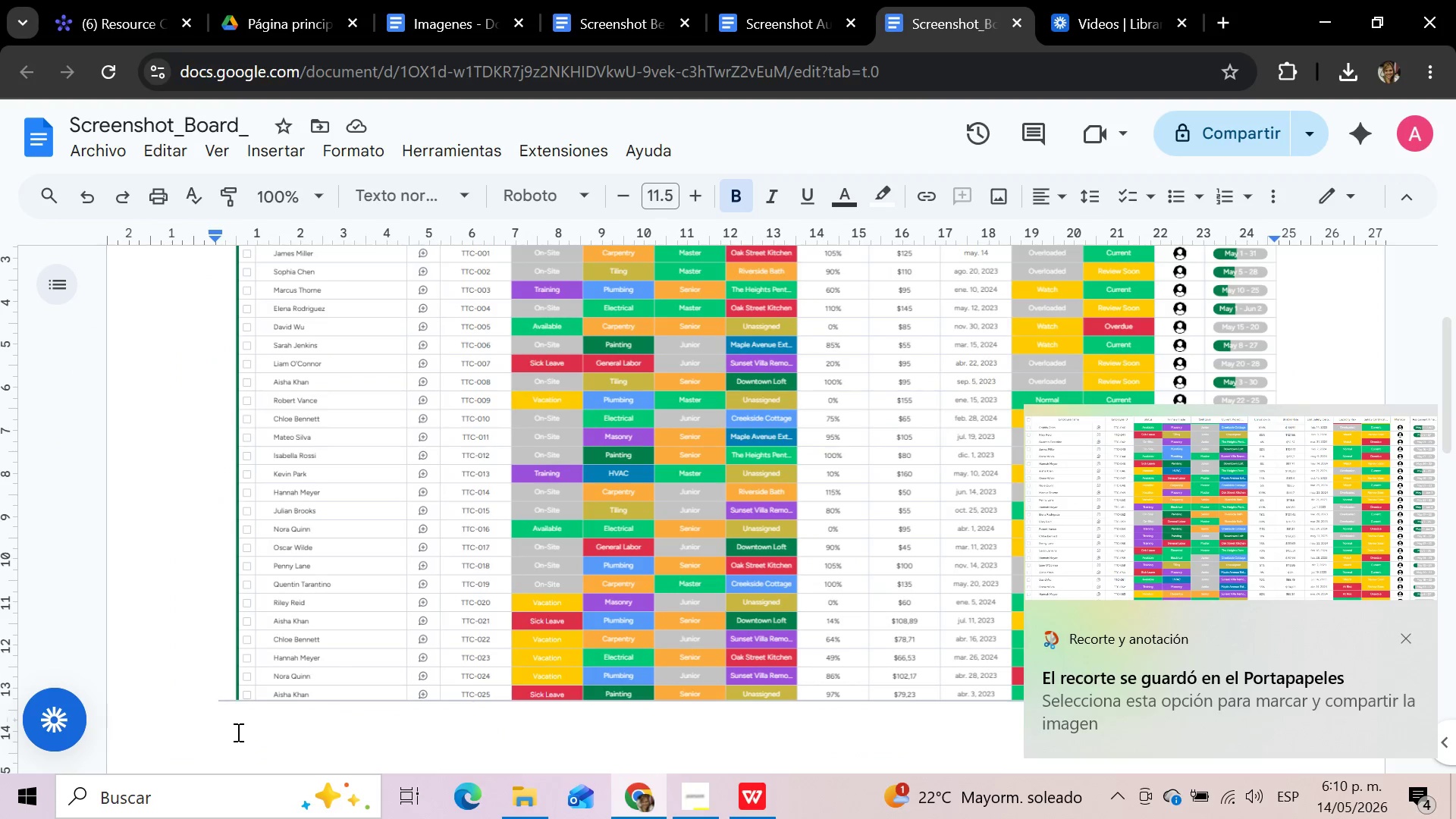 
key(Control+V)
 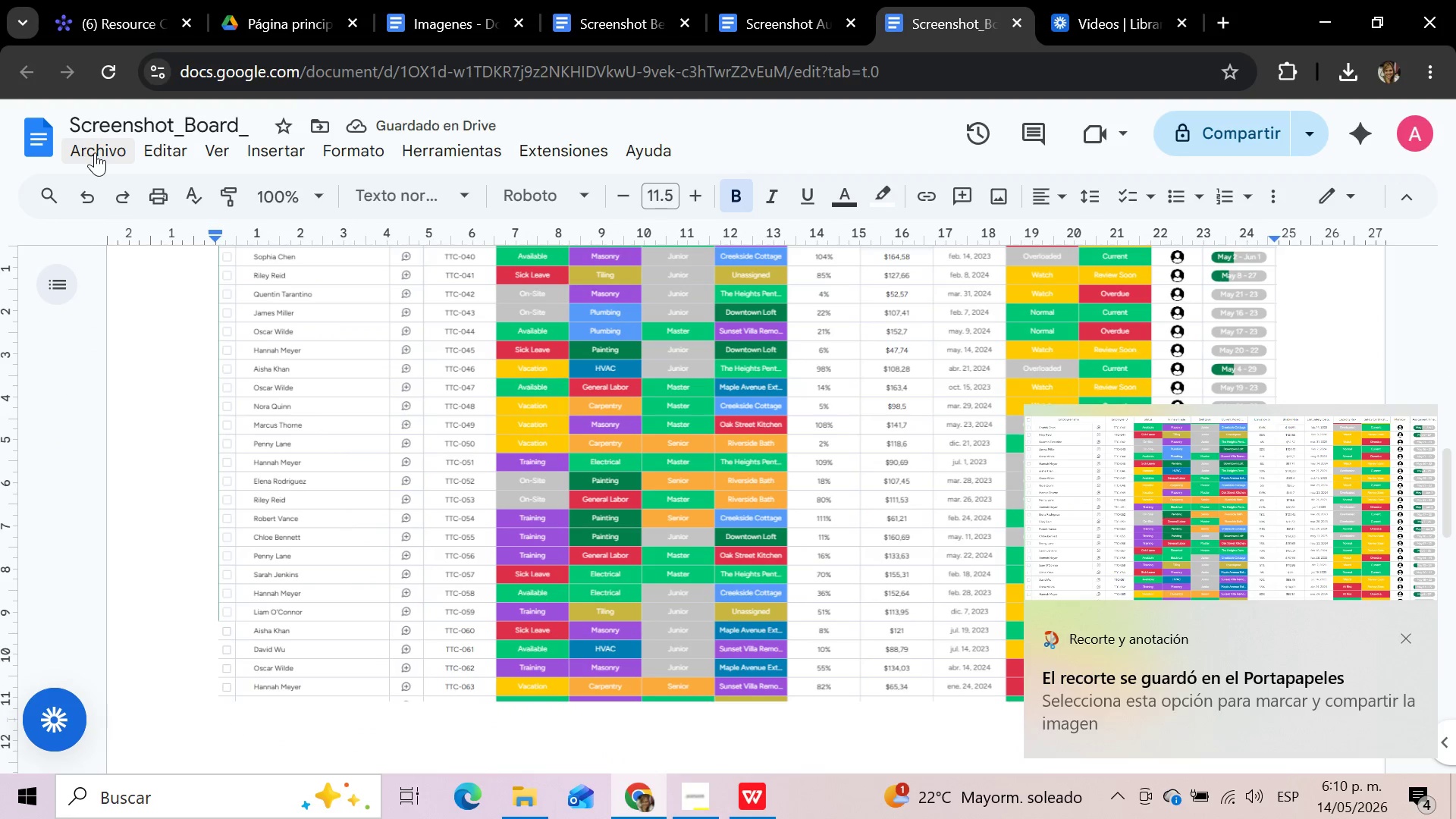 
left_click([95, 152])
 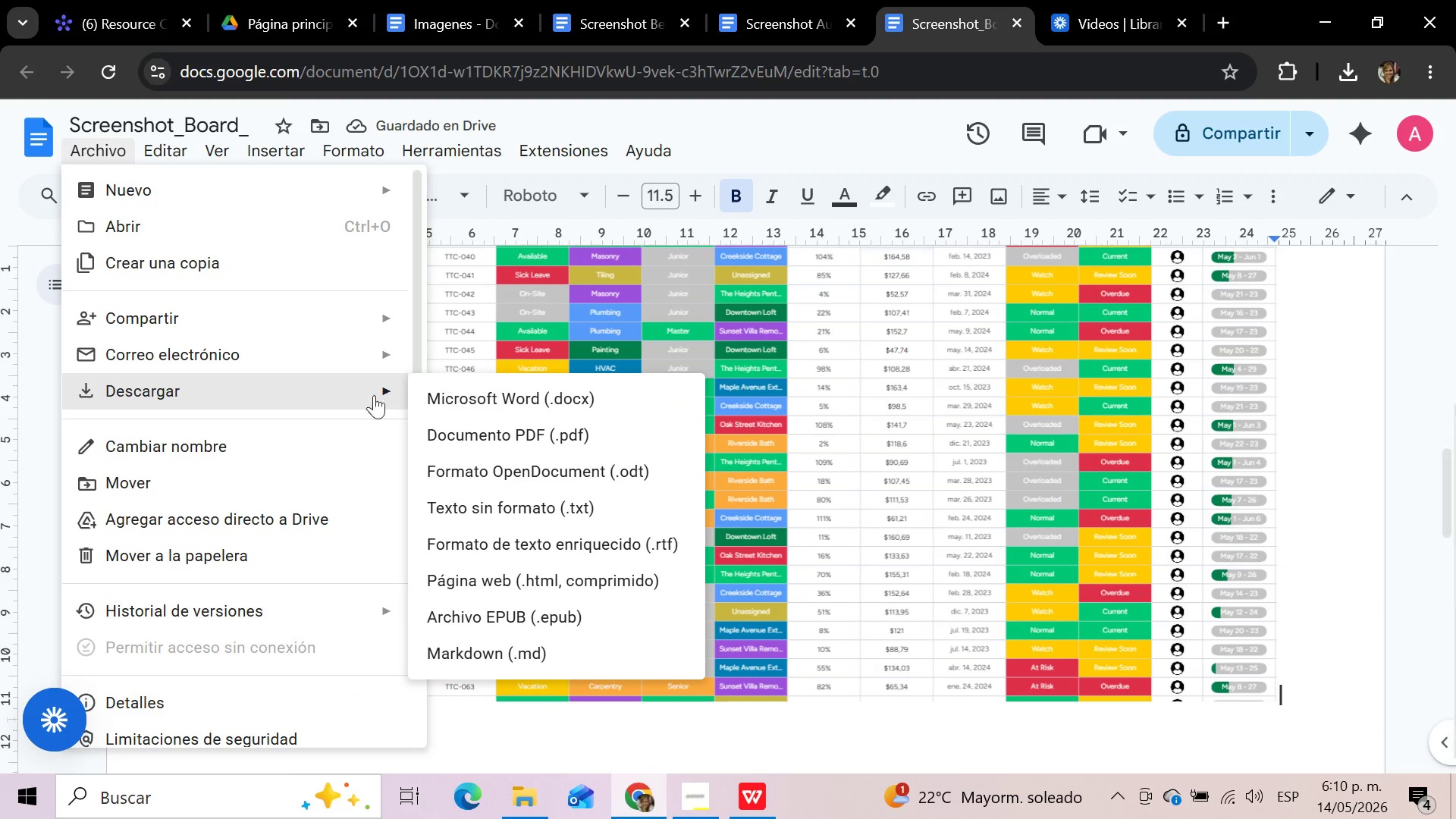 
left_click([520, 434])
 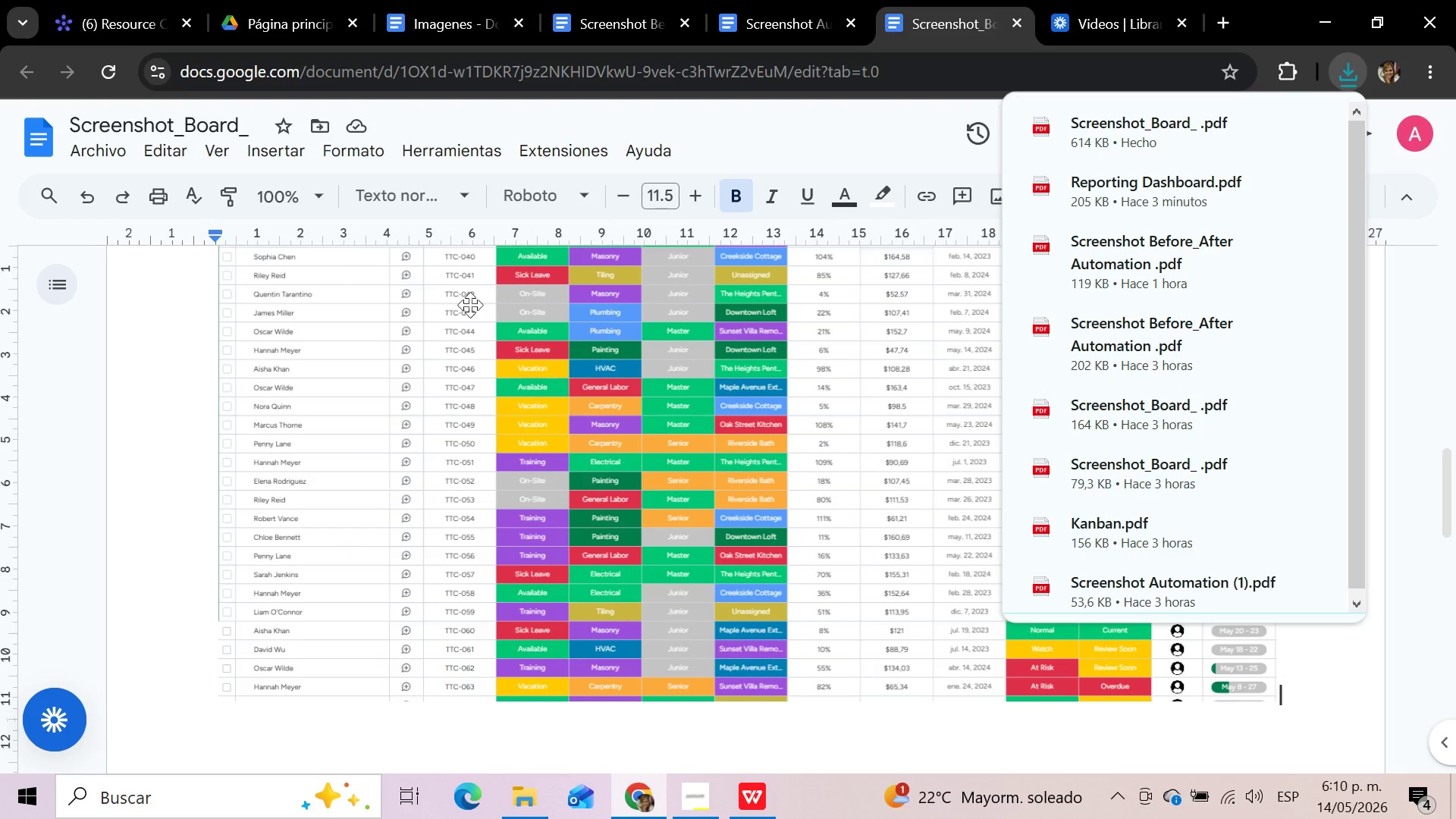 
left_click([124, 6])
 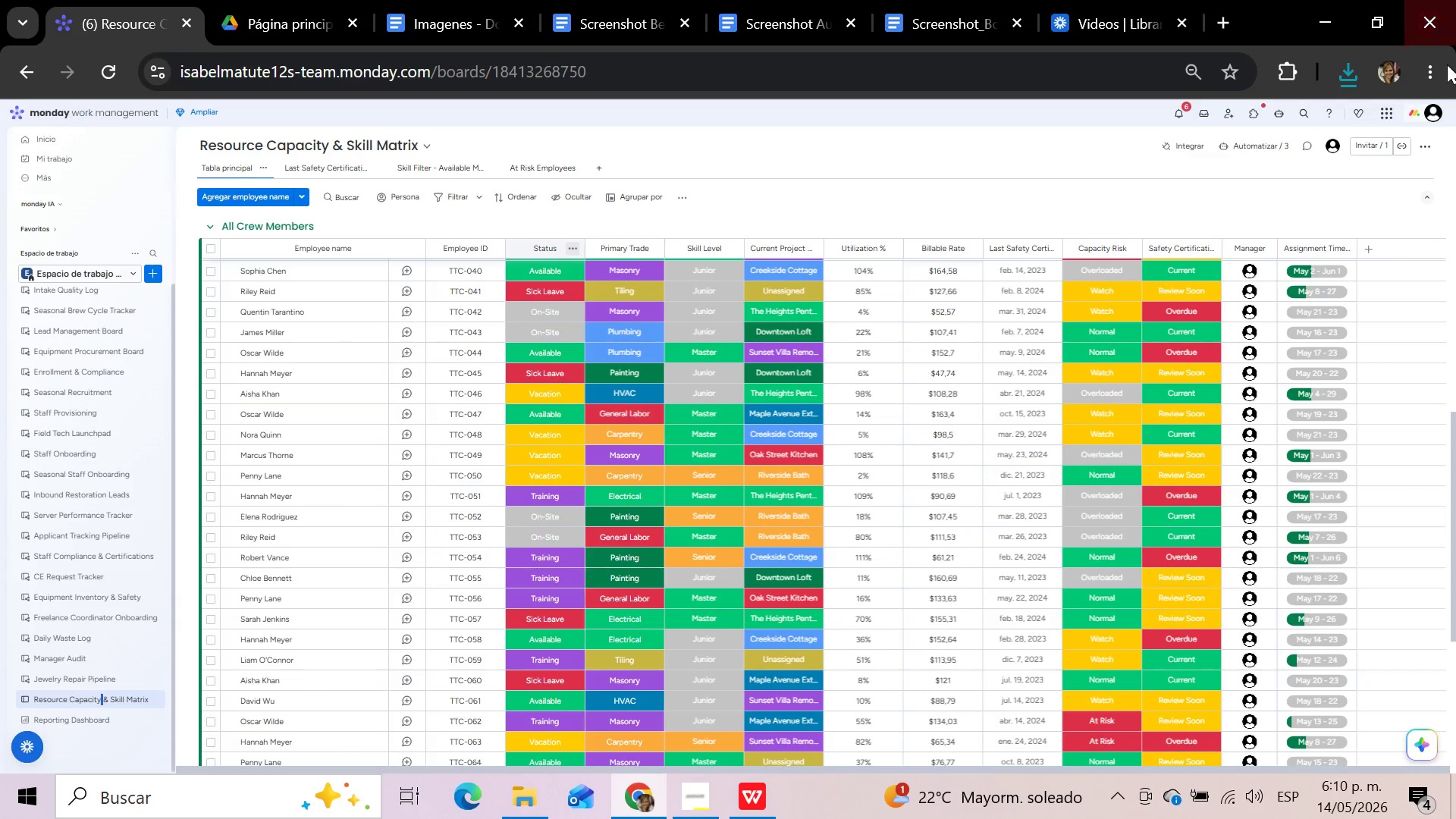 
left_click([1433, 71])
 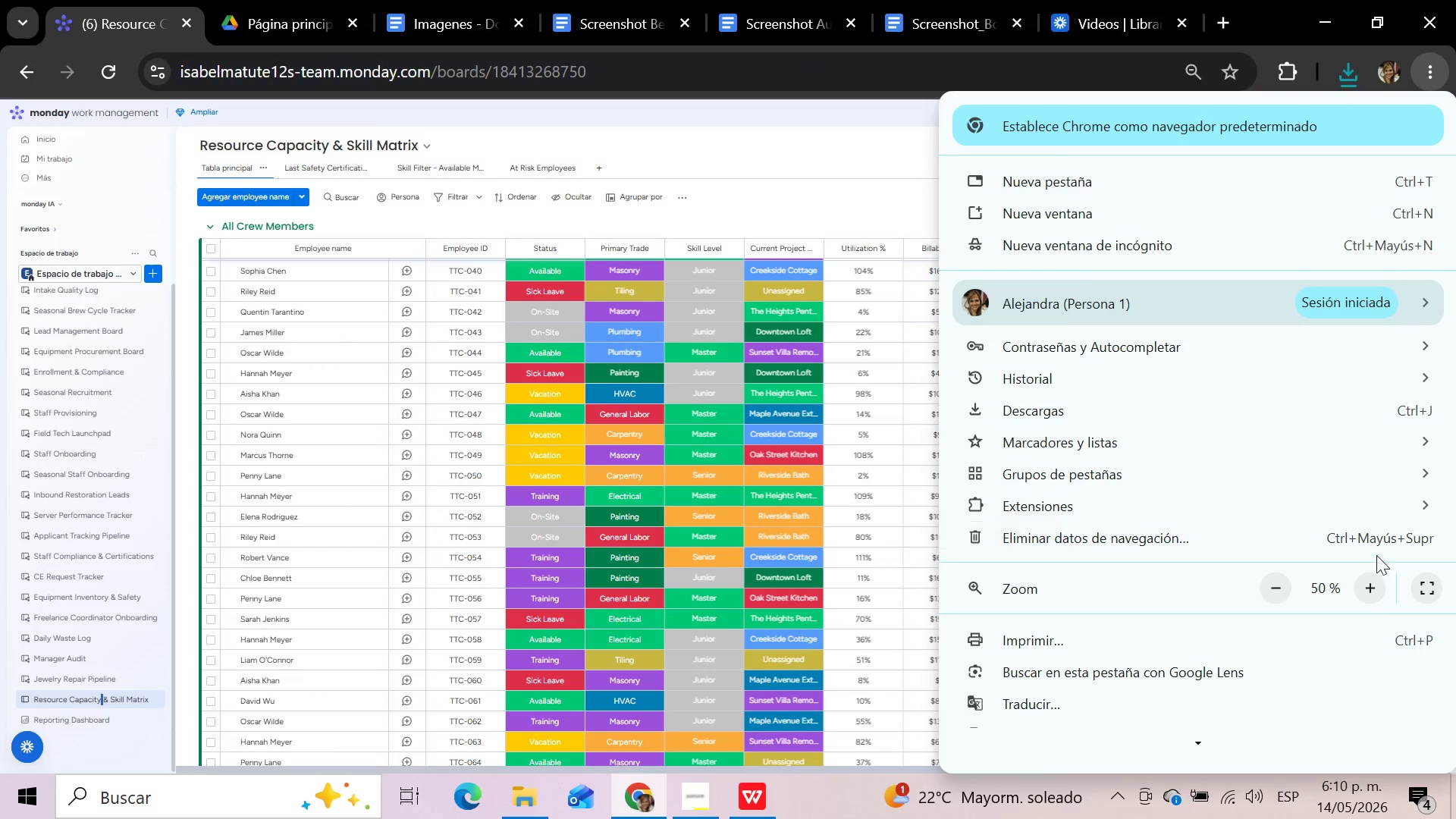 
left_click([1370, 595])
 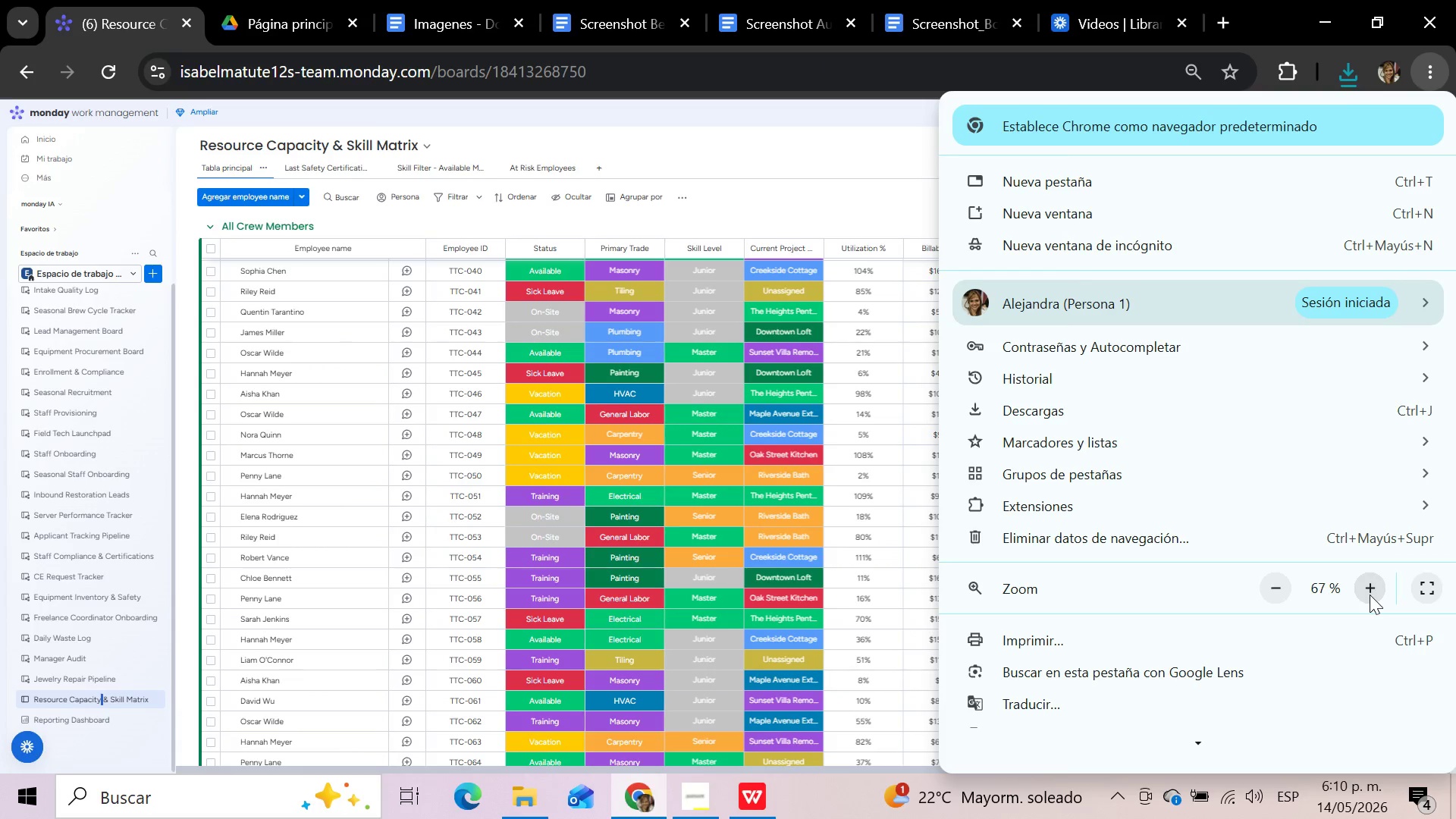 
left_click([1370, 595])
 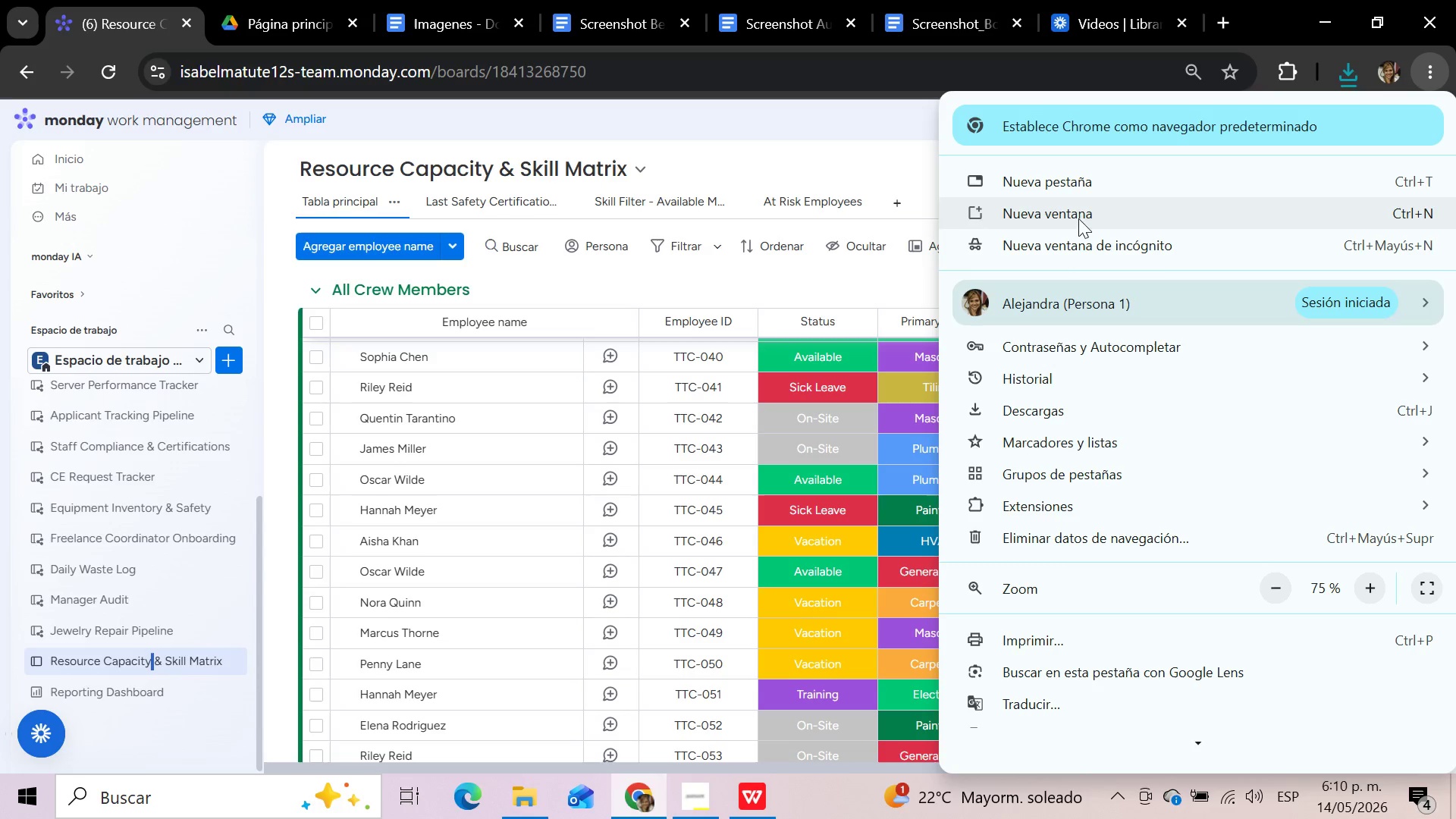 
wait(6.94)
 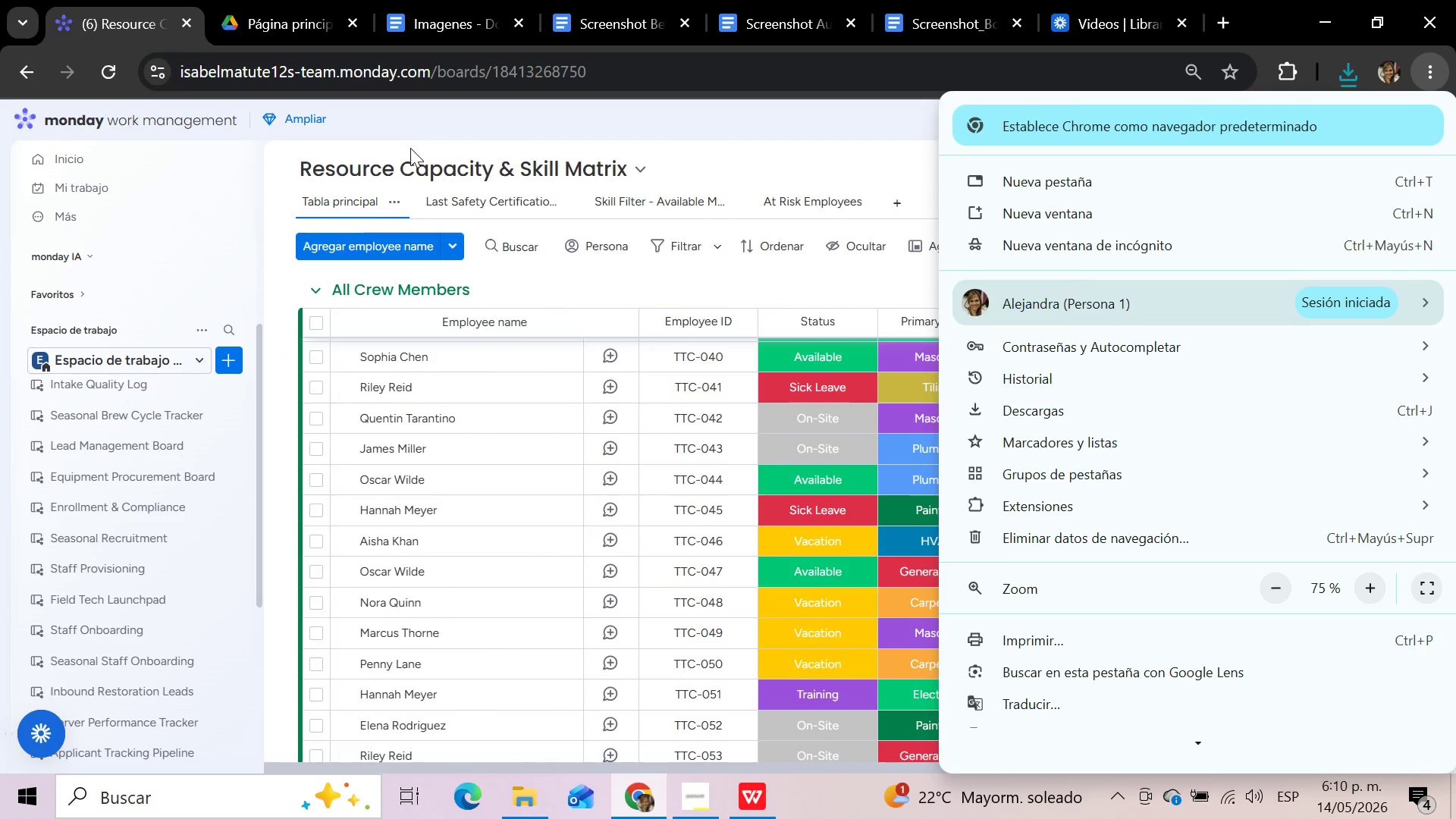 
left_click([1278, 591])
 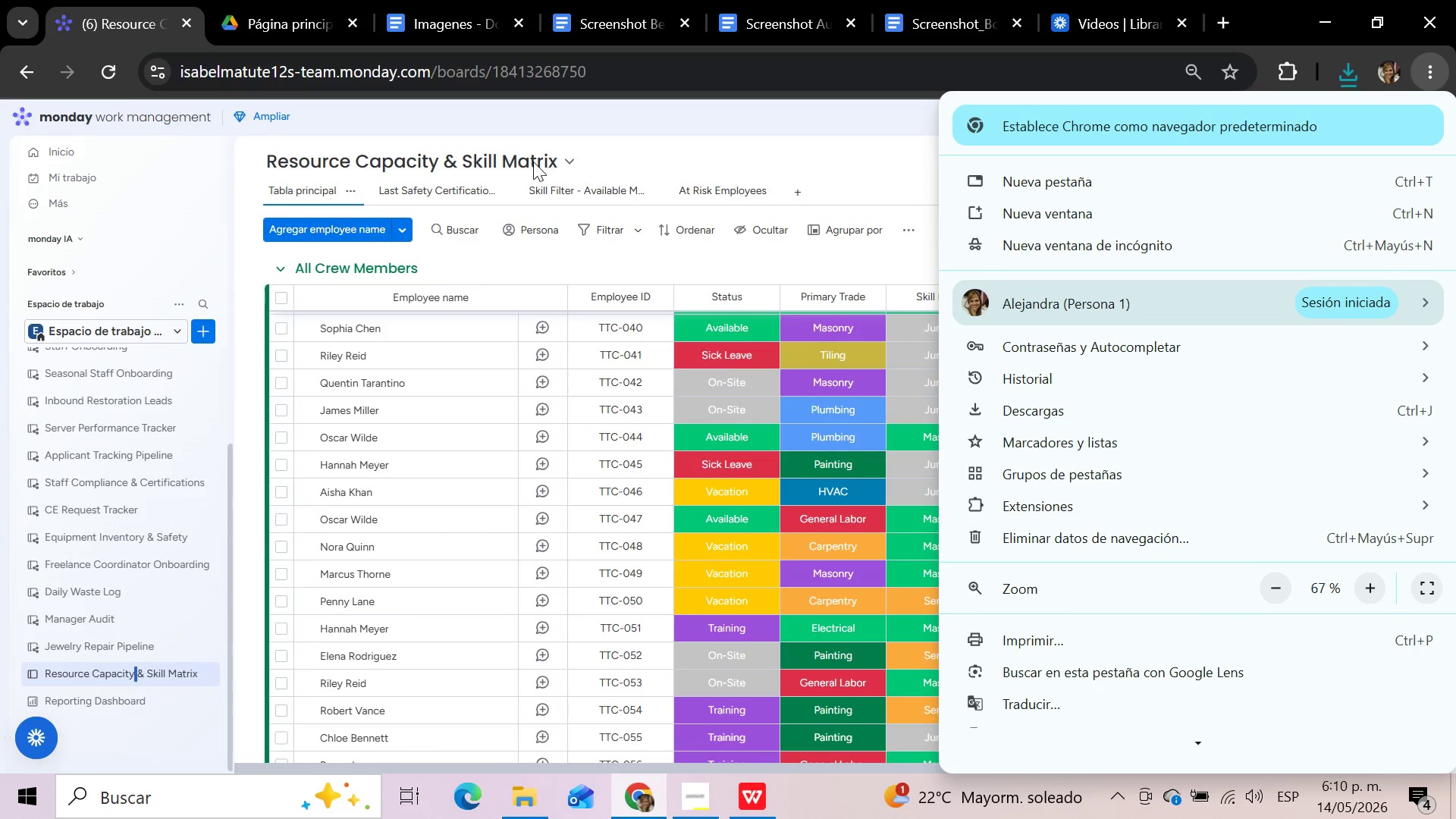 
left_click([533, 162])
 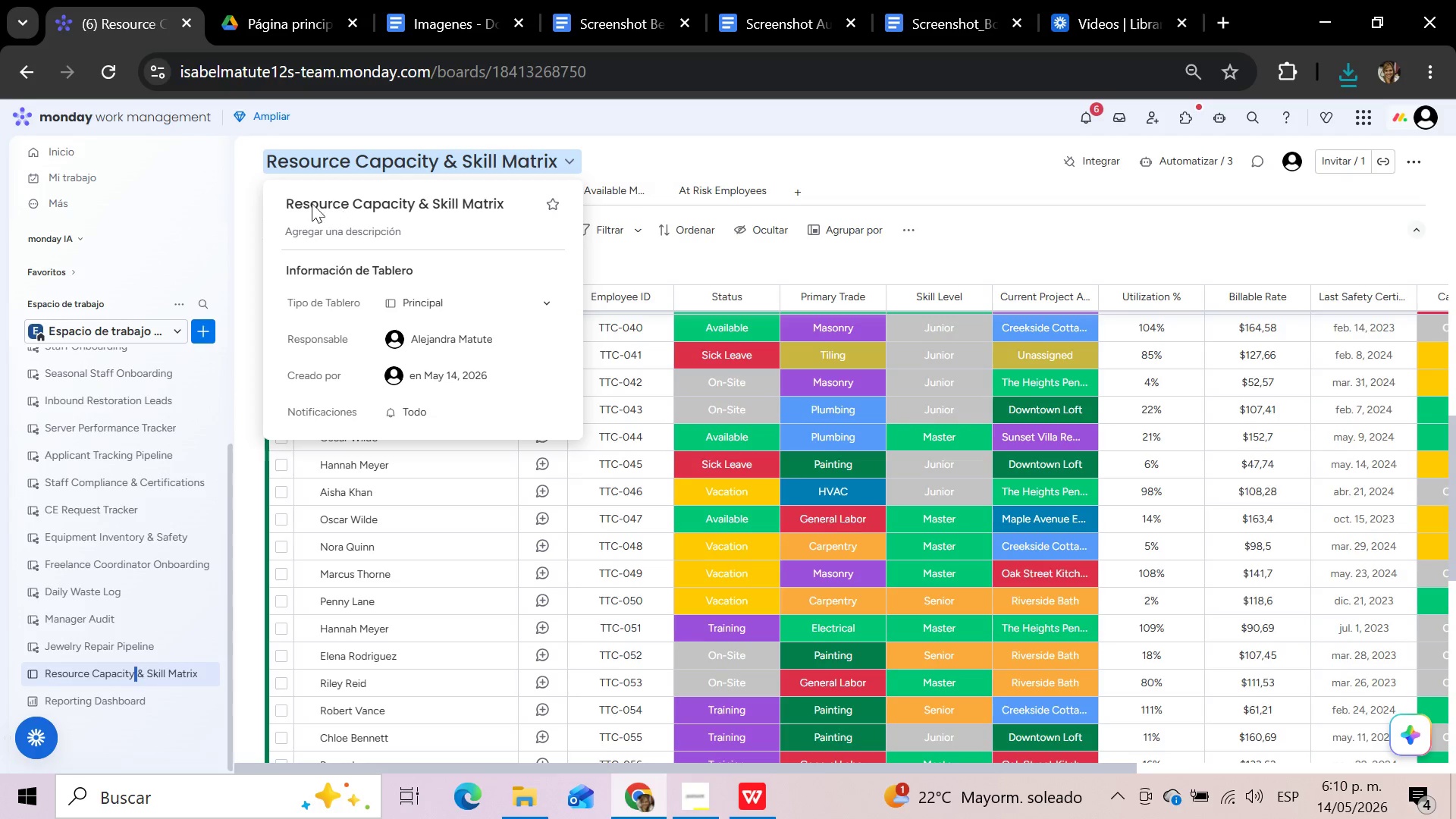 
wait(6.14)
 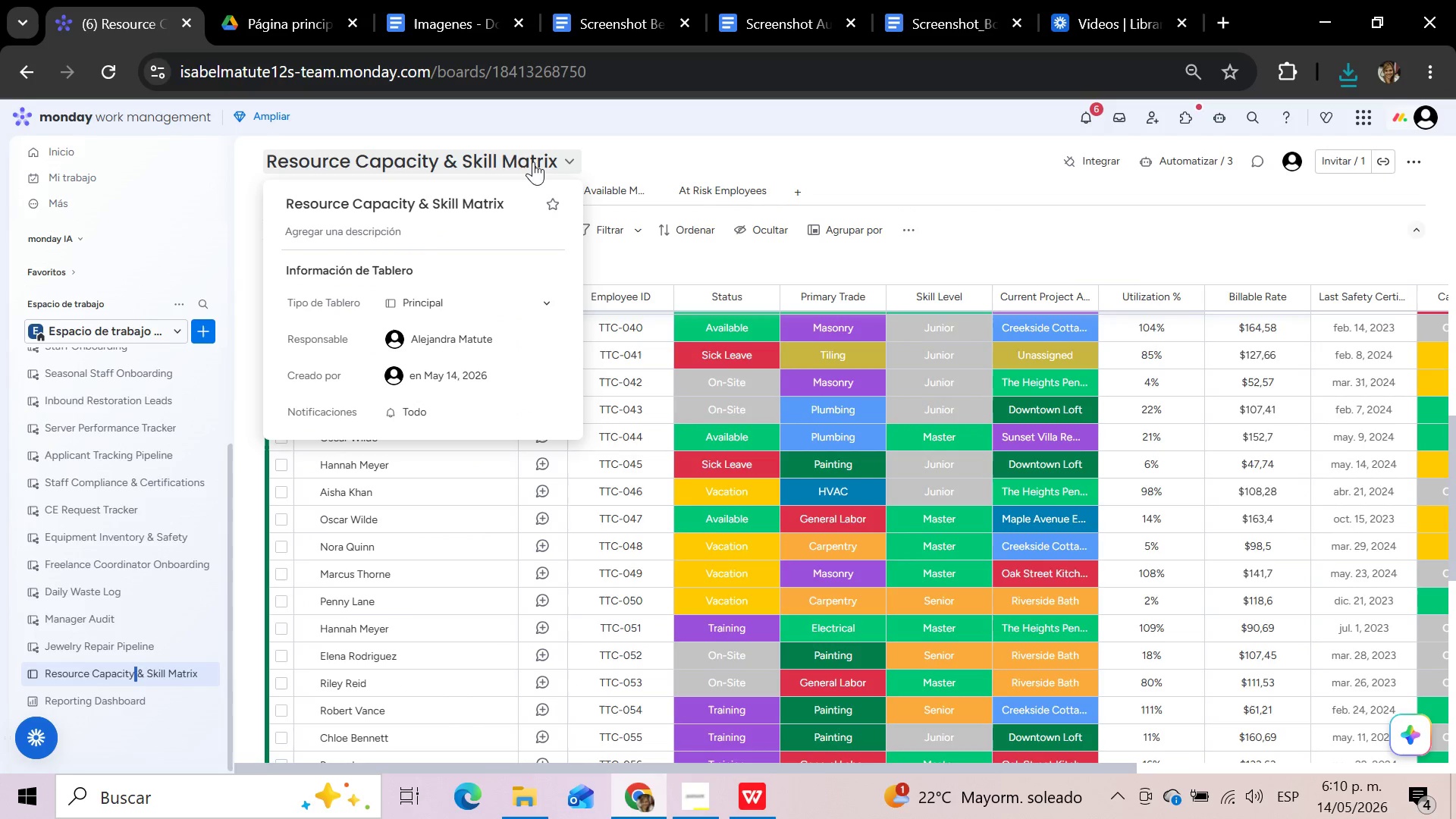 
left_click([286, 205])
 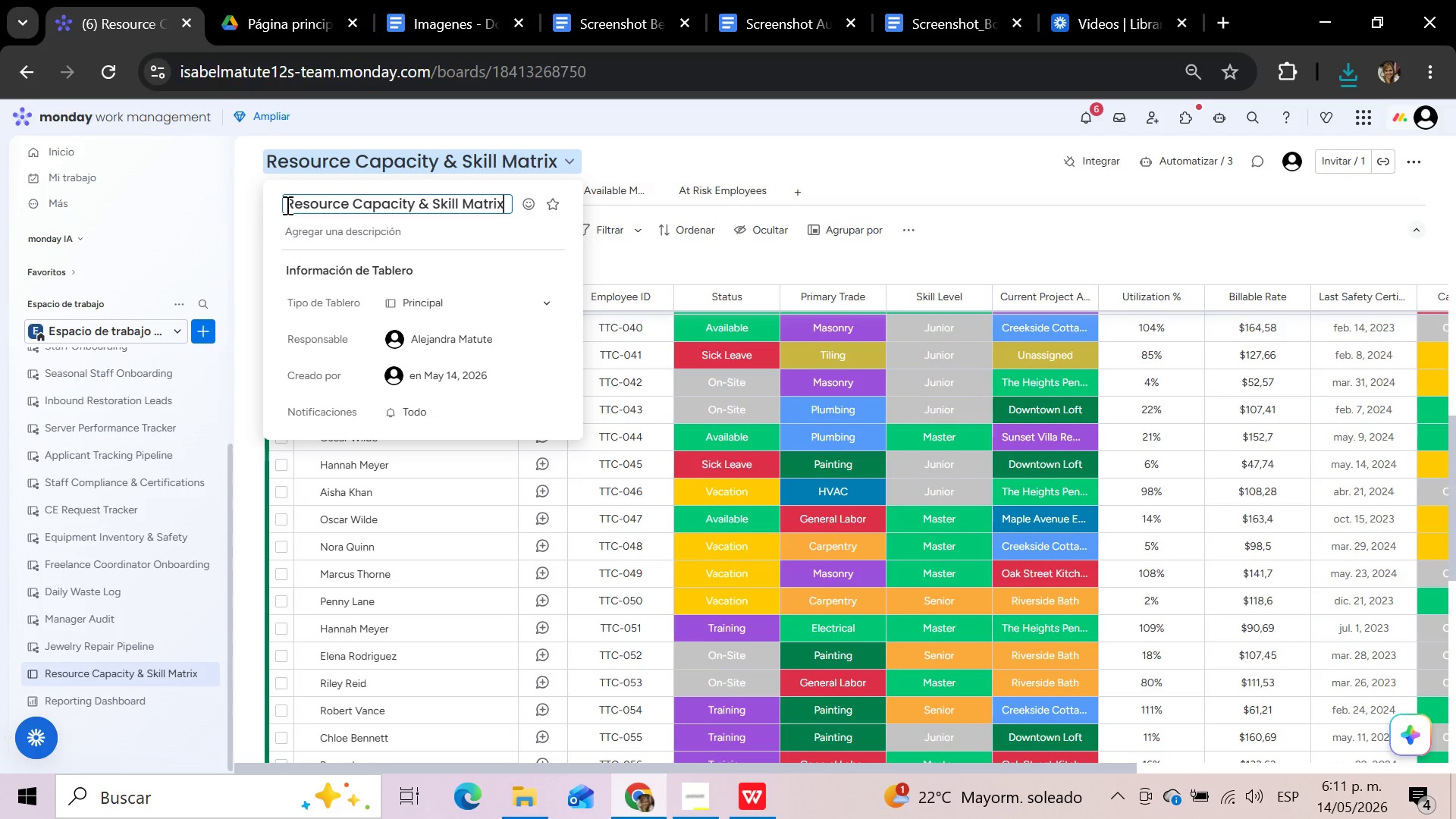 
left_click_drag(start_coordinate=[286, 205], to_coordinate=[507, 204])
 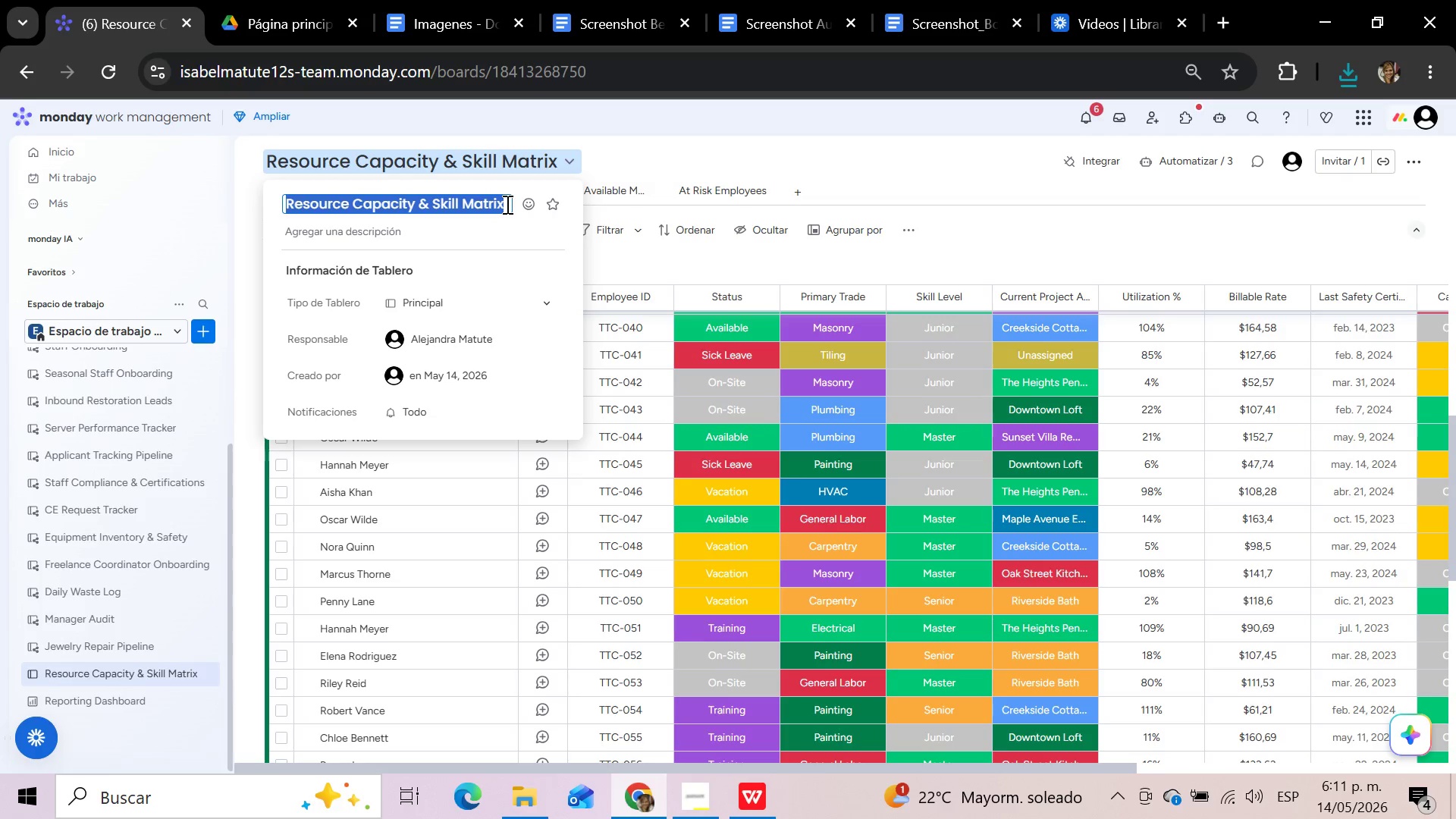 
hold_key(key=ControlLeft, duration=1.48)
 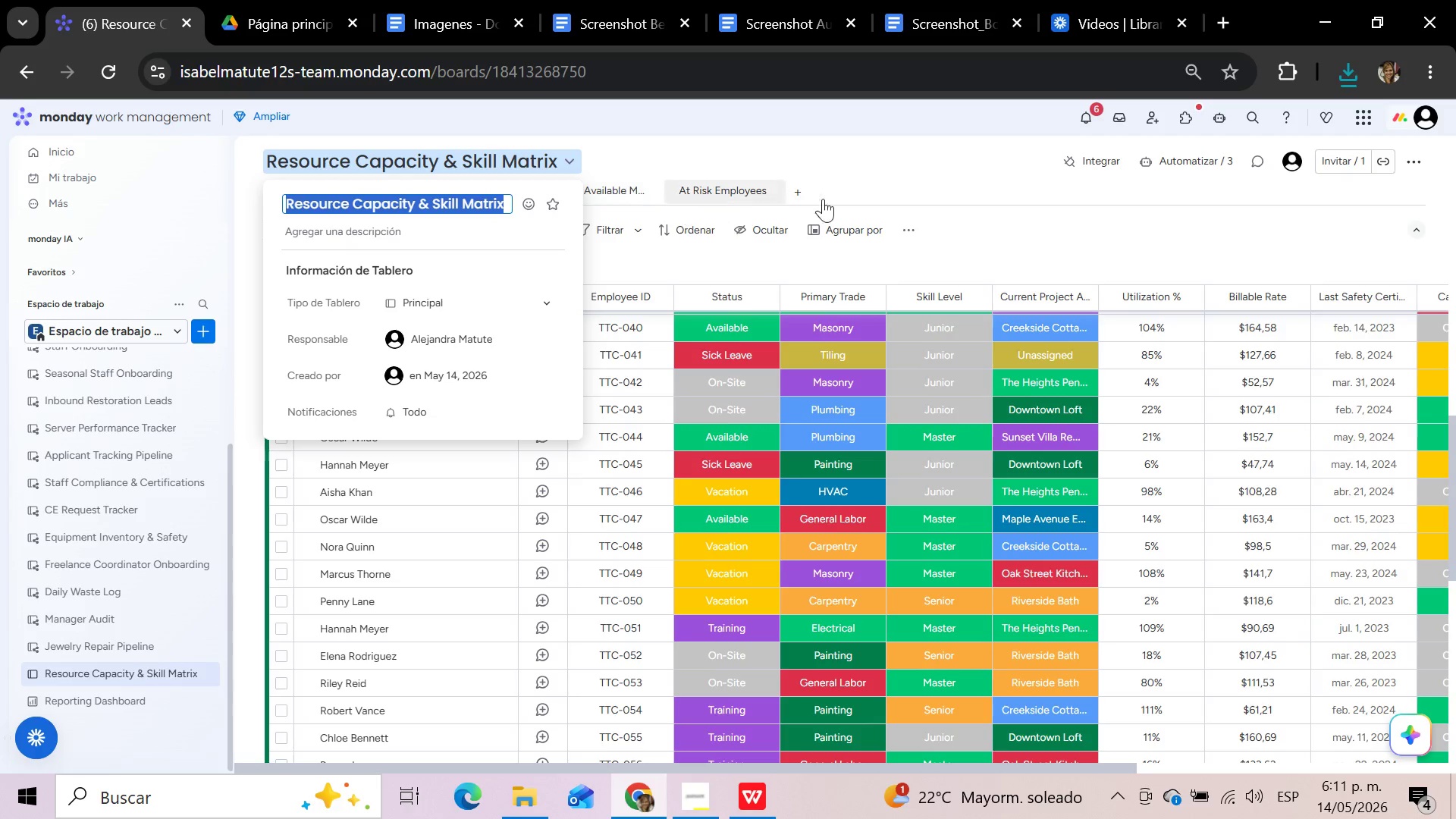 
hold_key(key=C, duration=0.45)
 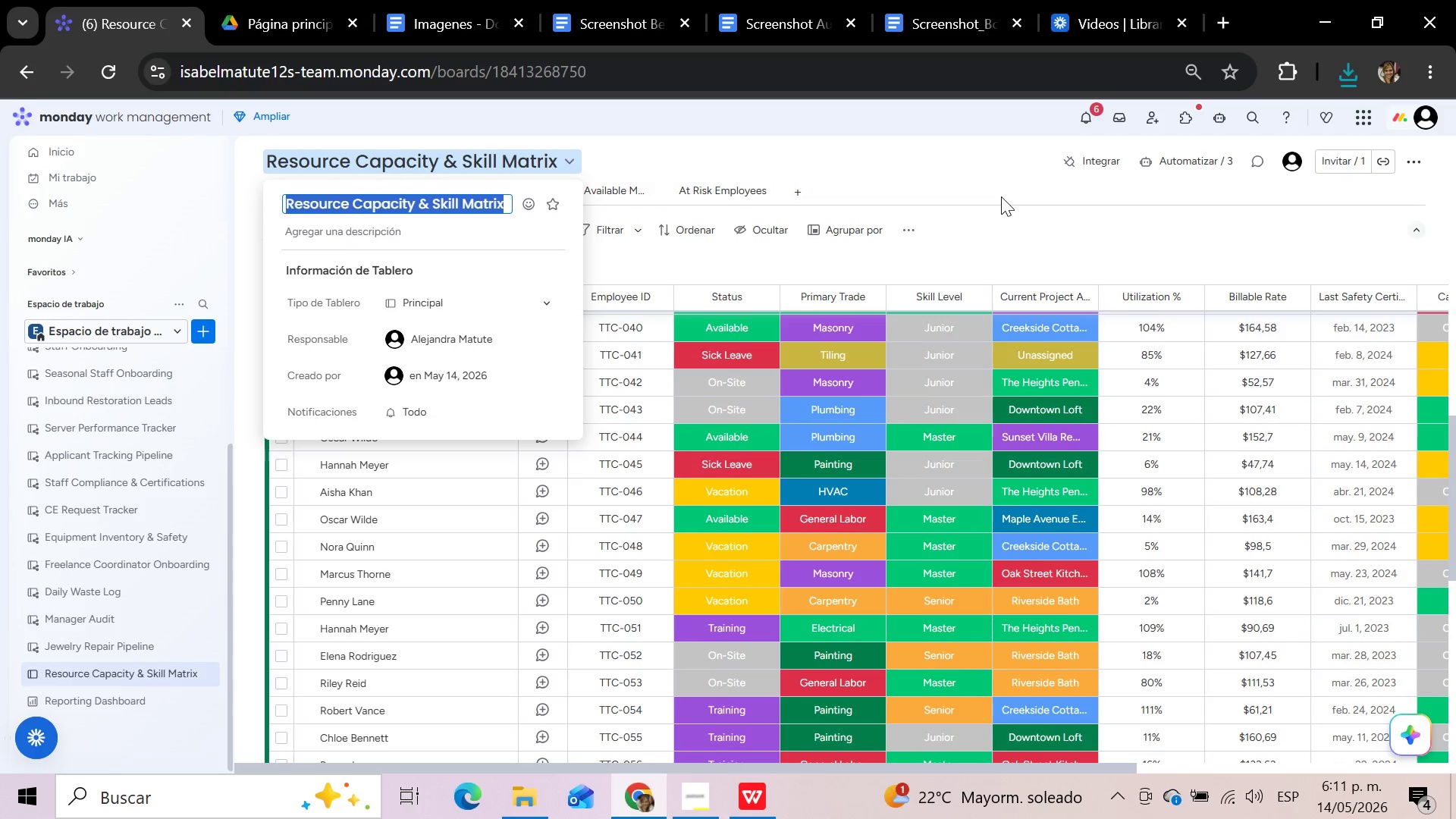 
left_click([988, 183])
 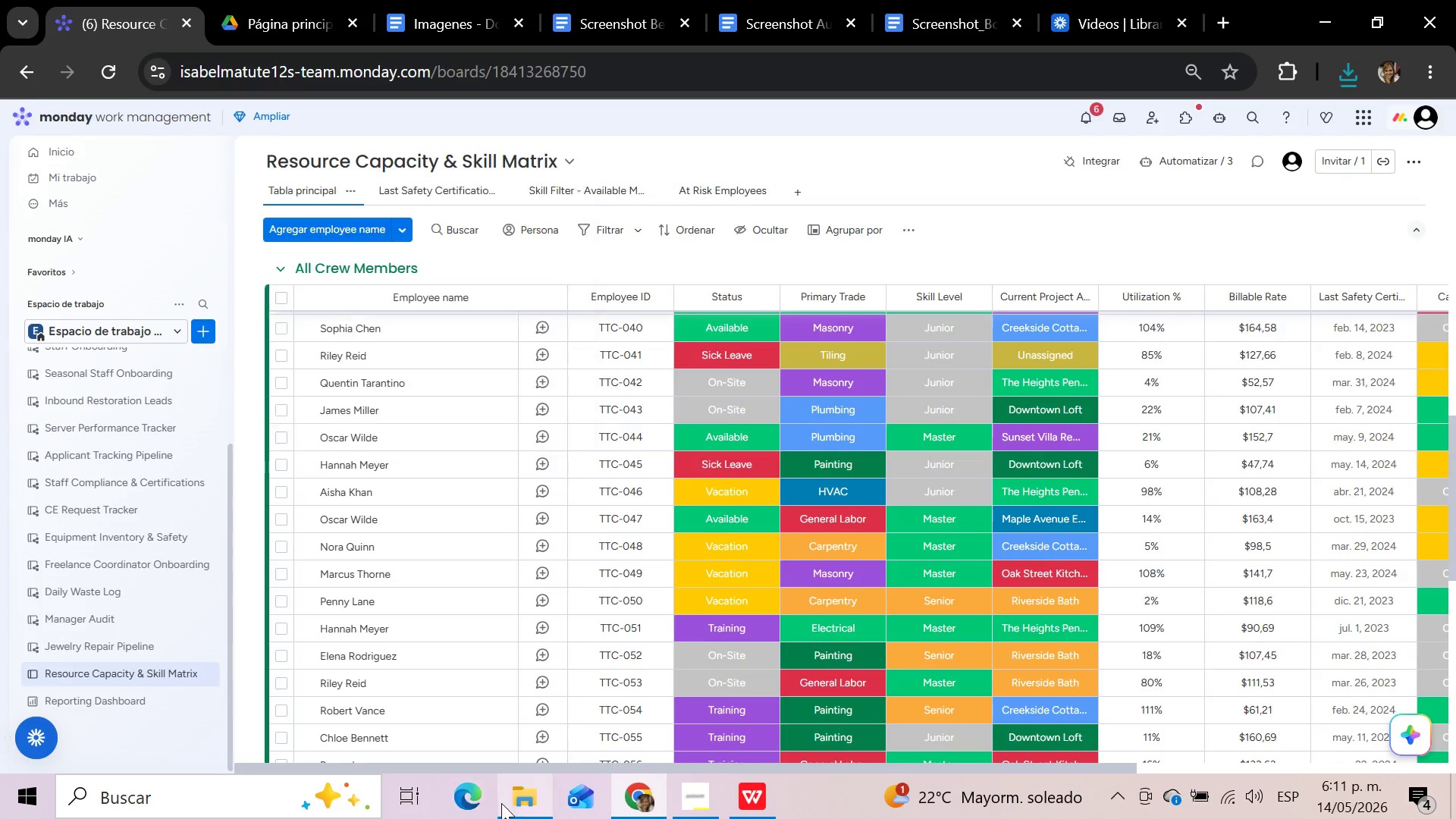 
left_click([519, 793])
 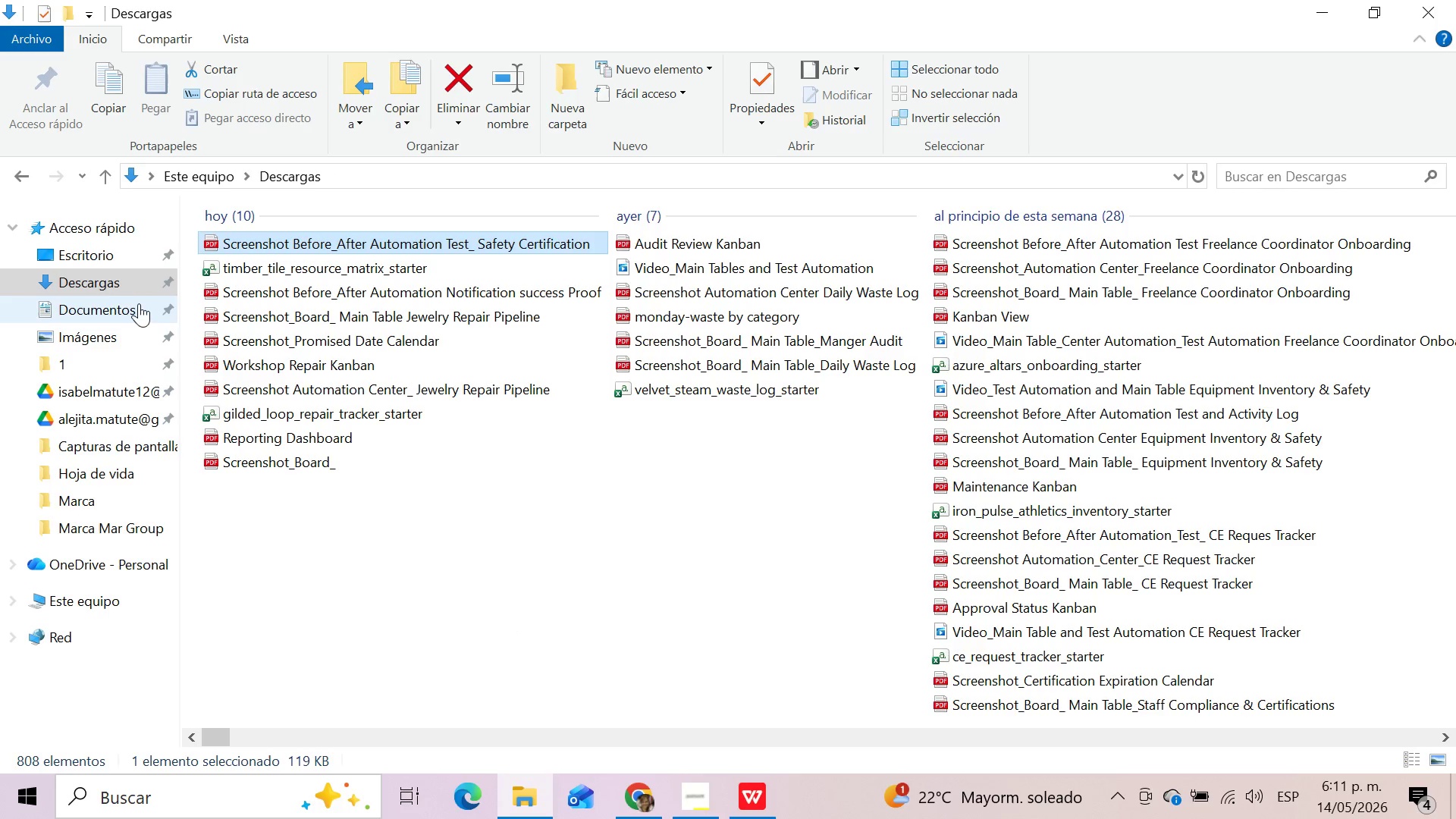 
left_click([118, 288])
 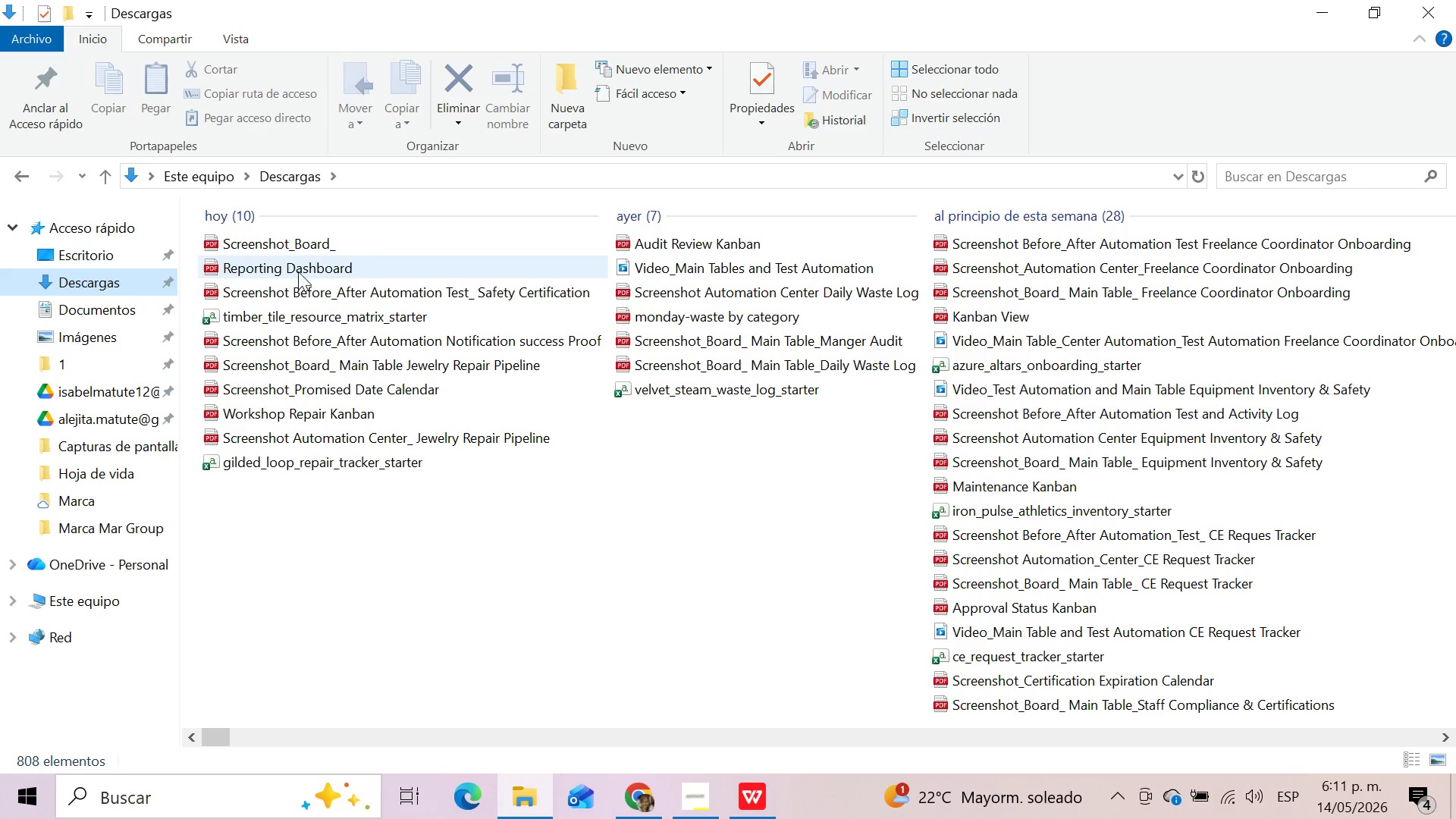 
left_click([302, 246])
 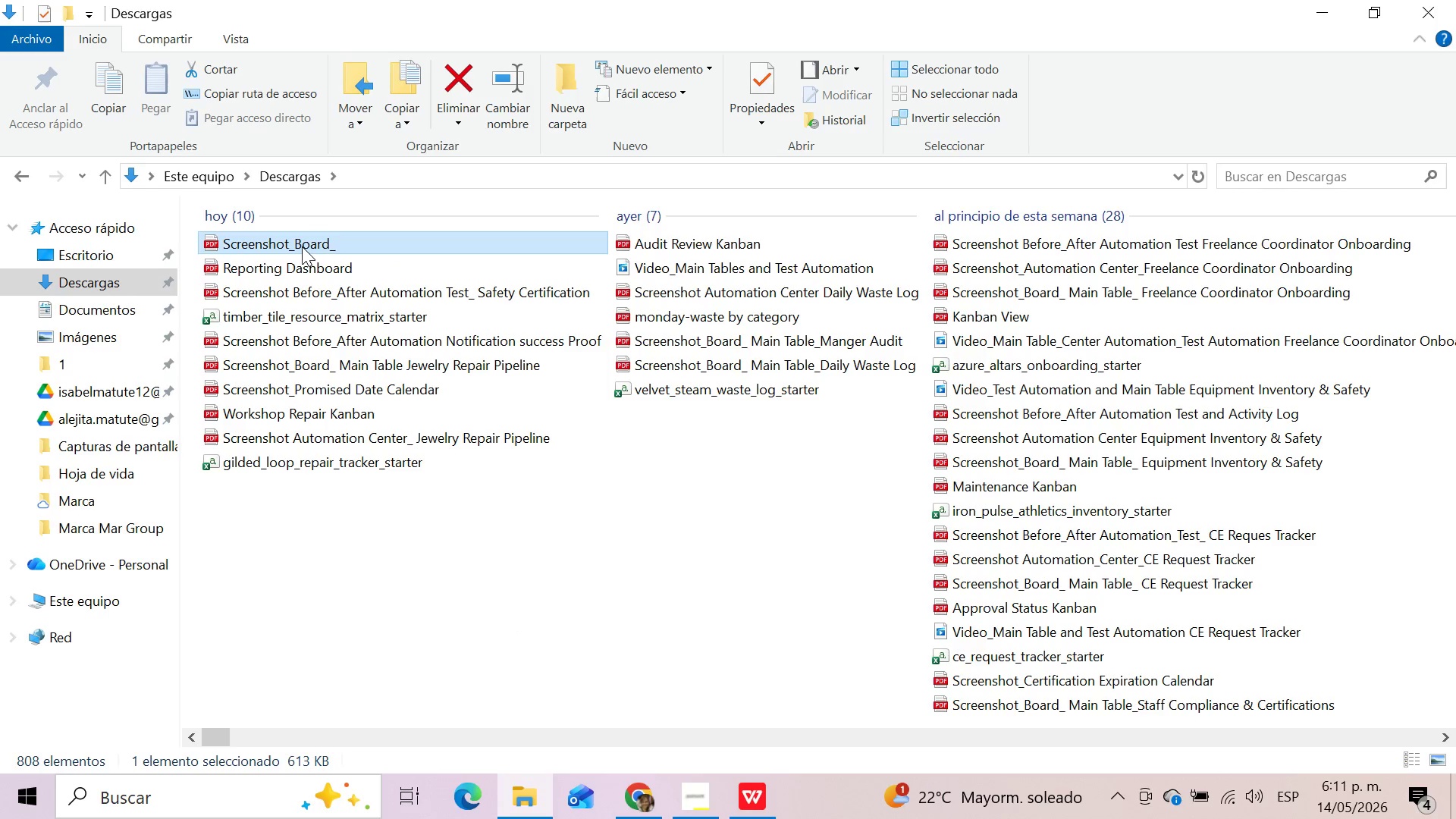 
key(F2)
 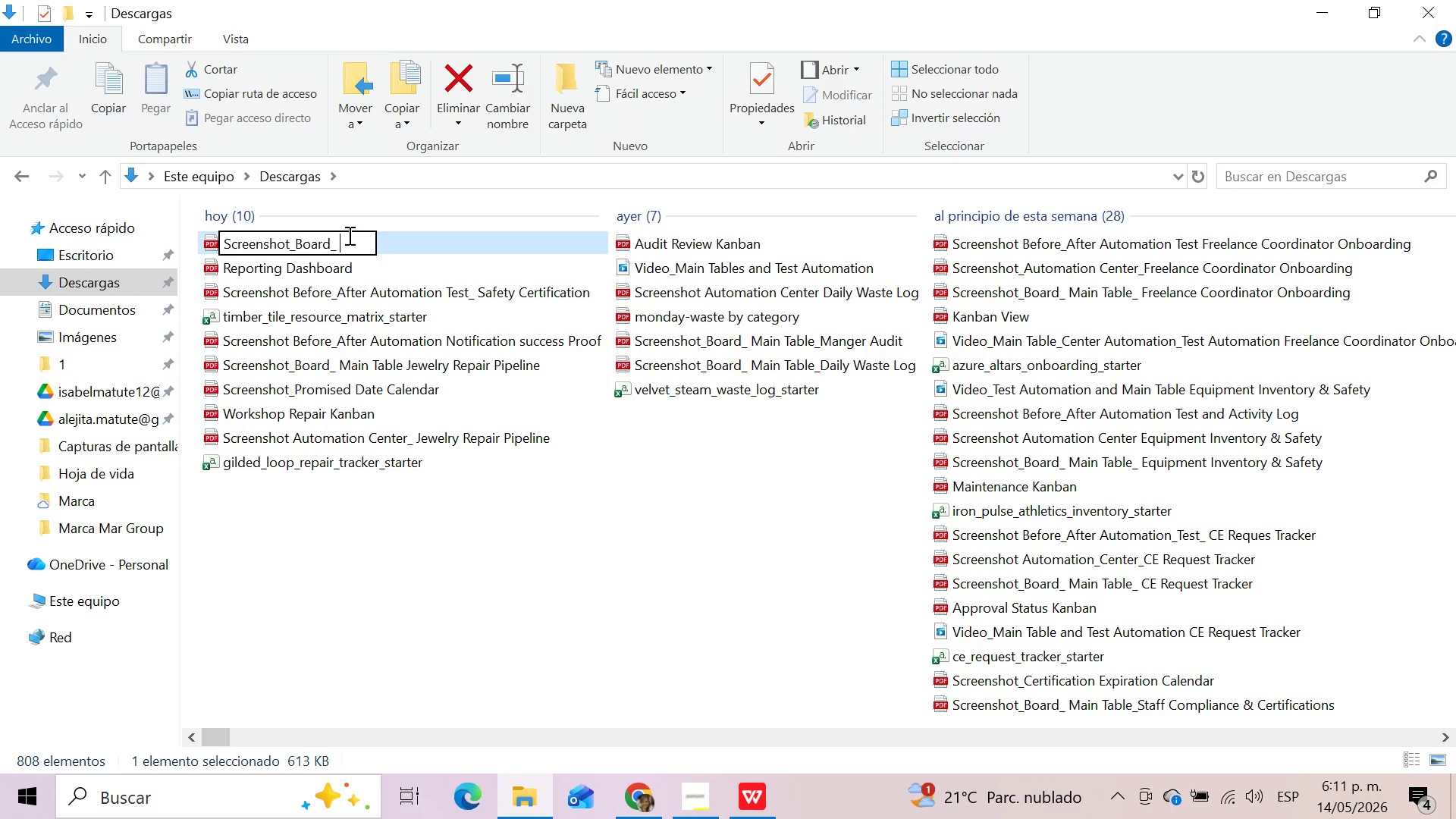 
type(Main Table )
 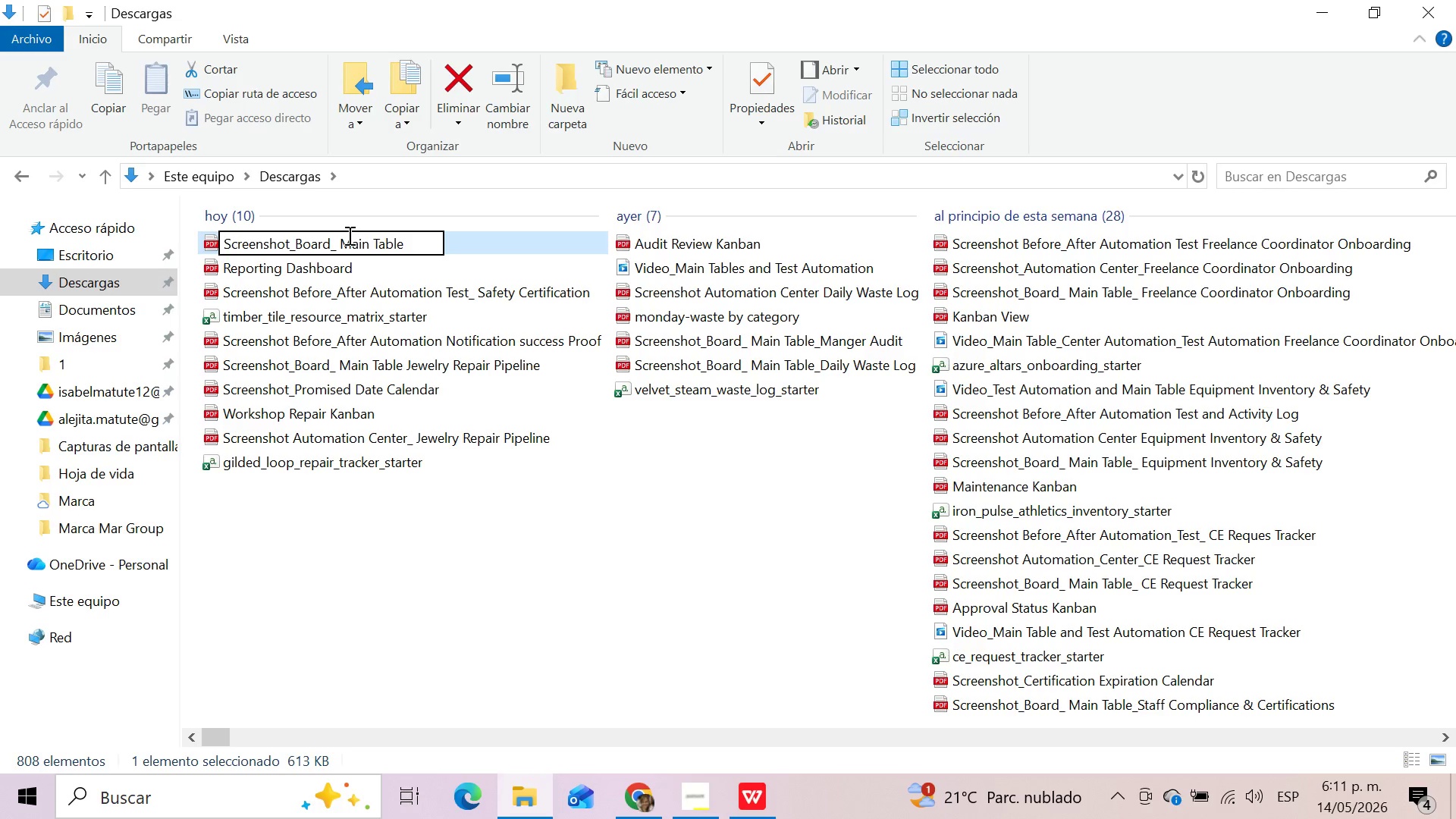 
key(Control+V)
 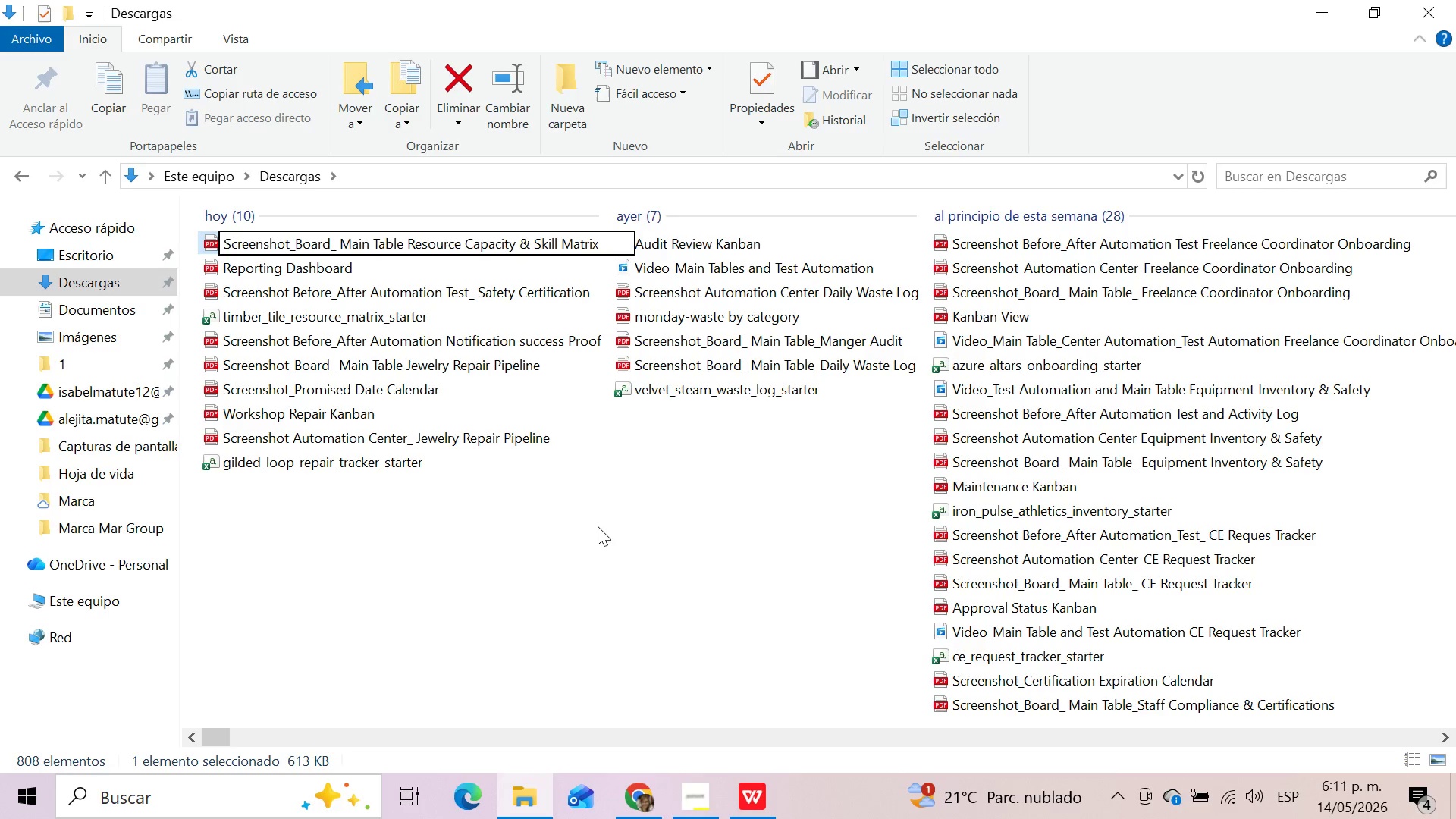 
left_click([598, 529])
 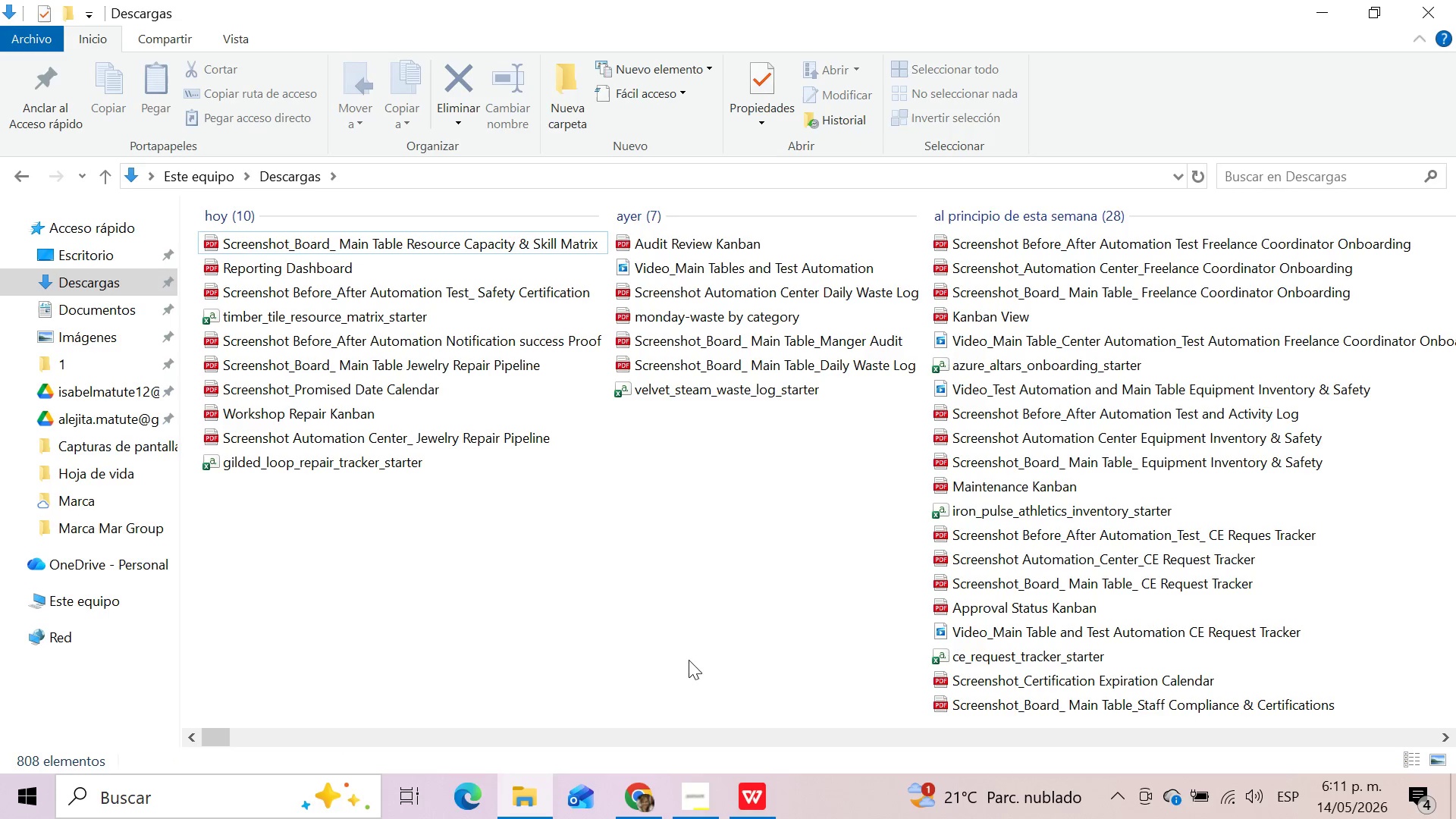 
left_click([632, 805])
 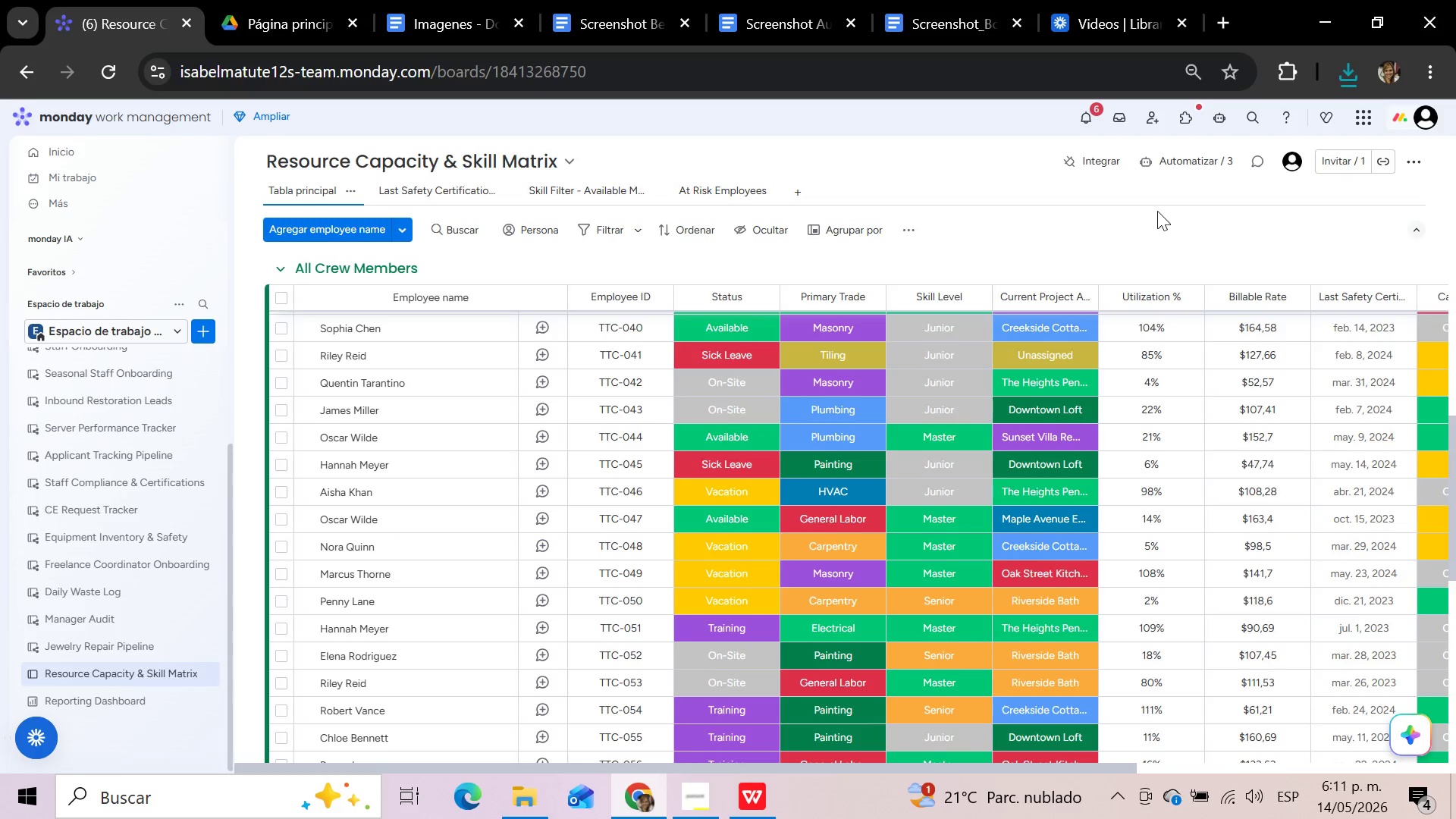 
left_click([1157, 211])
 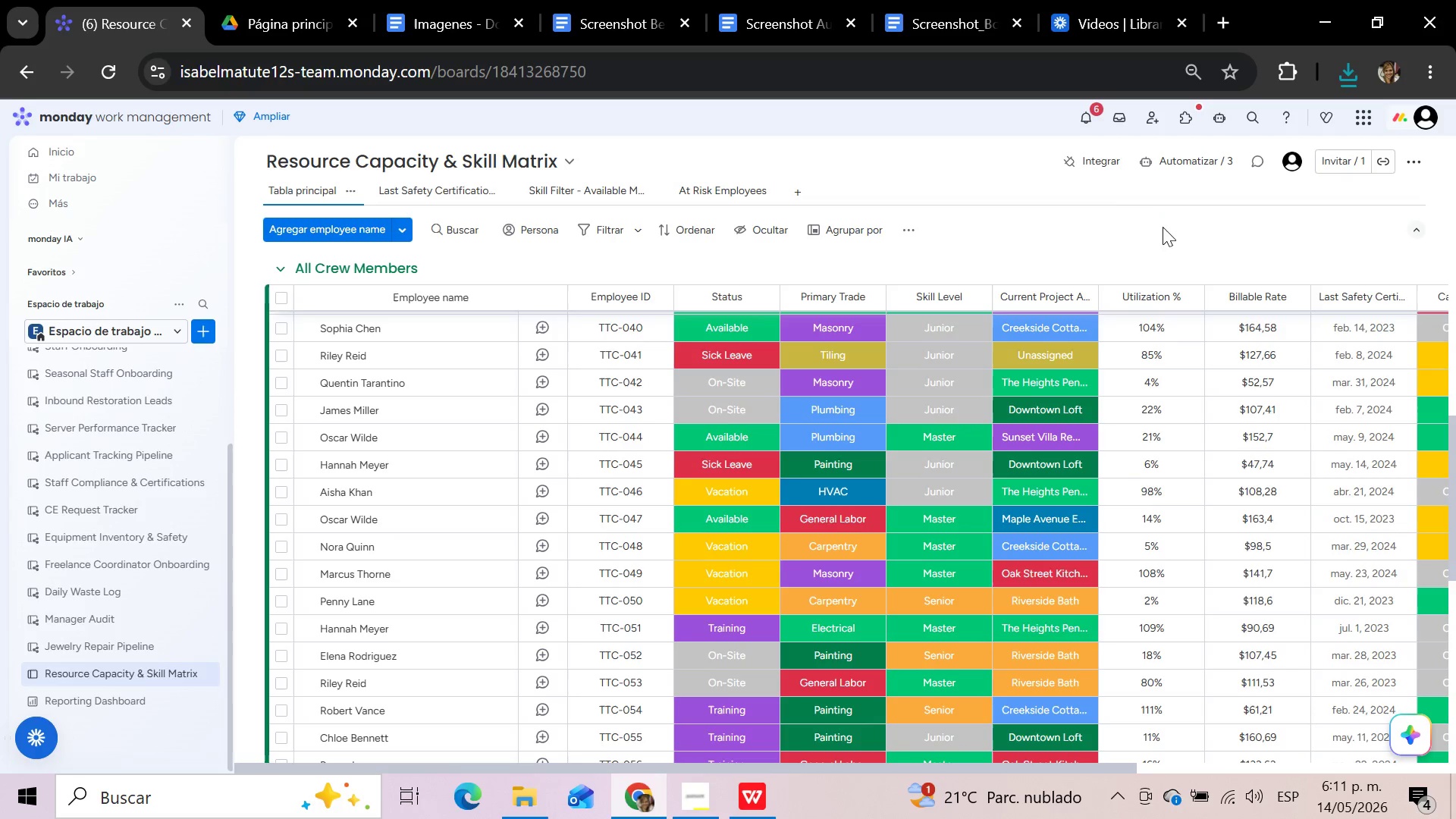 
scroll: coordinate [1134, 505], scroll_direction: up, amount: 9.0
 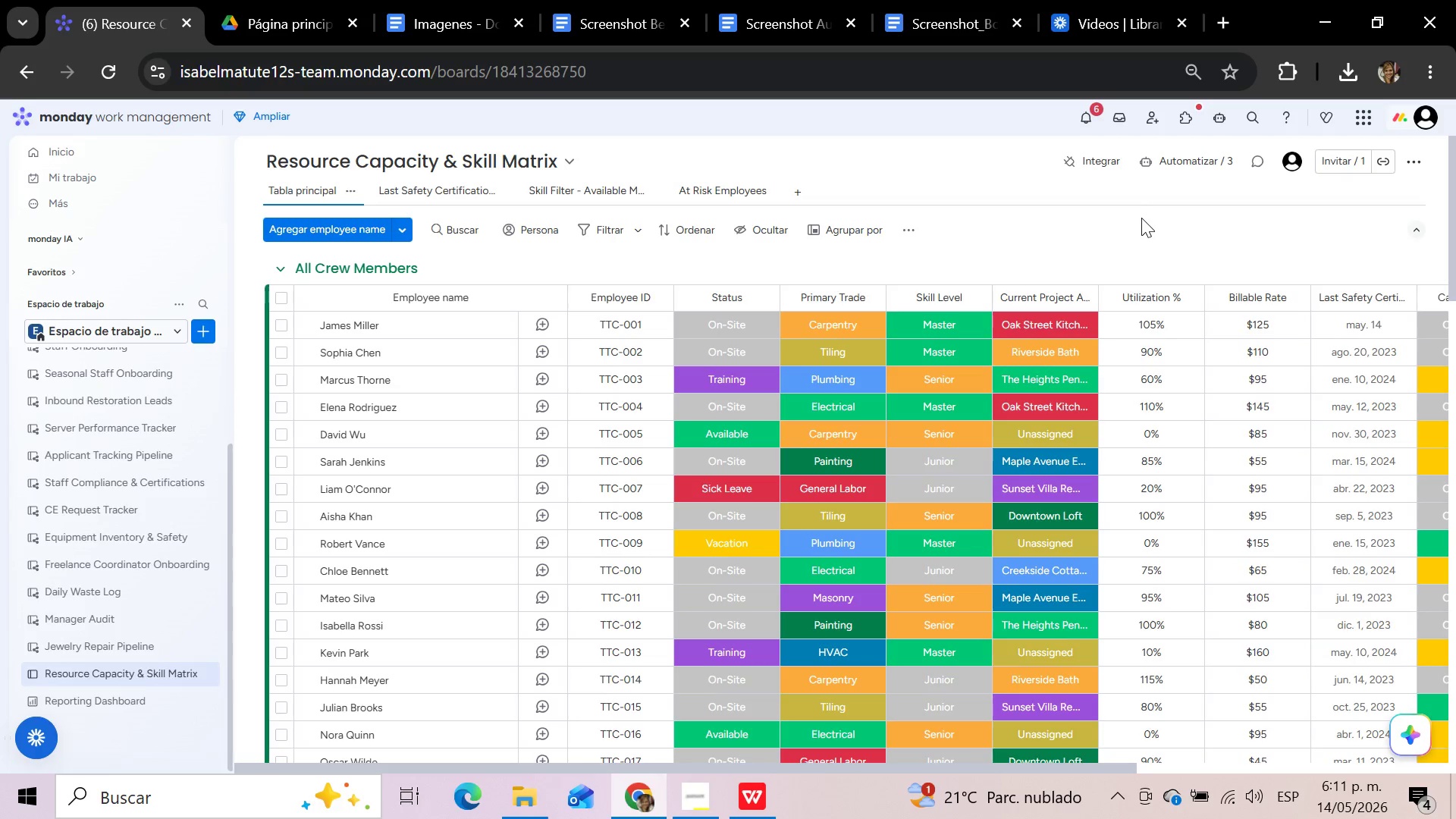 
wait(19.03)
 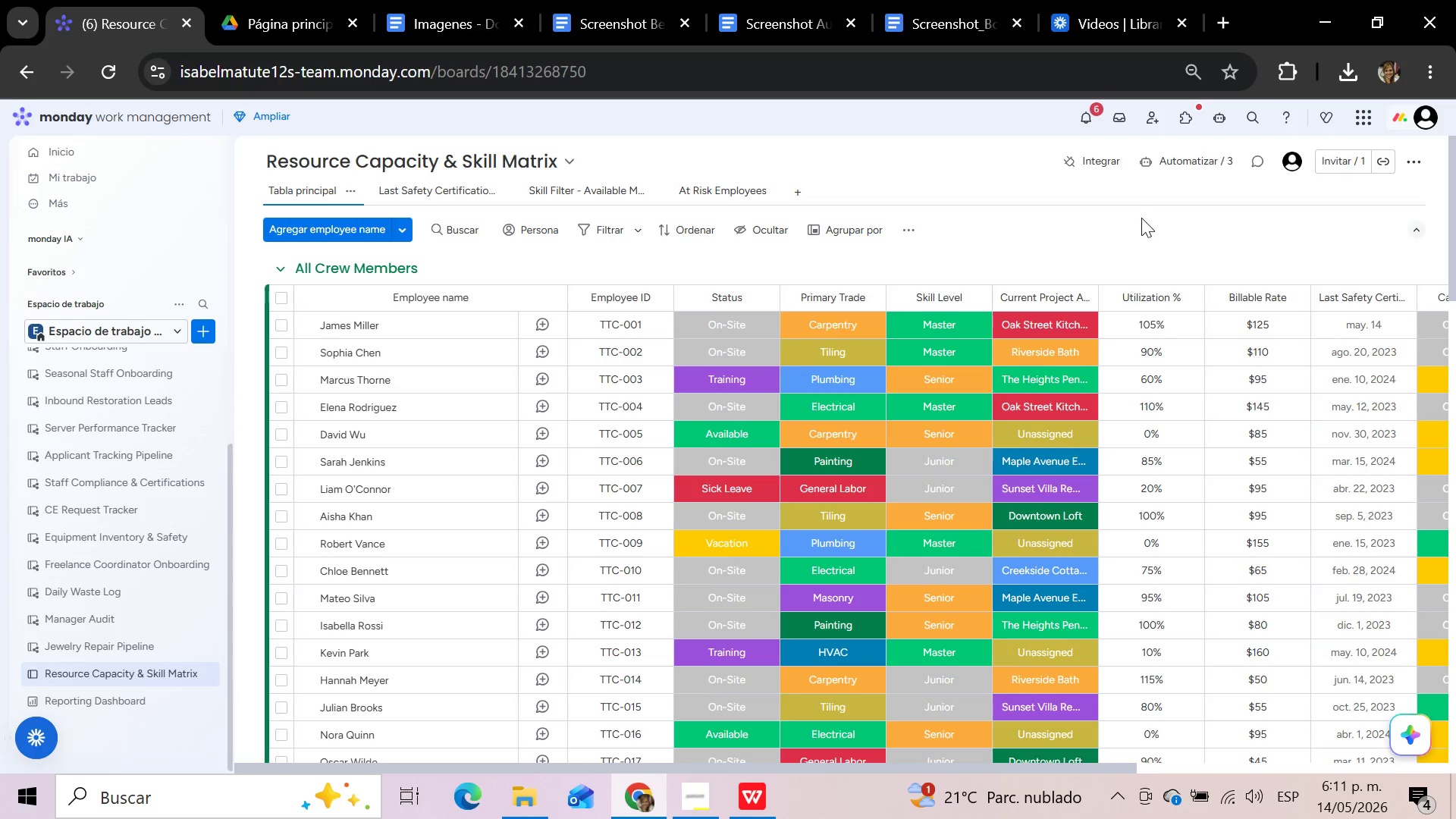 
left_click([1184, 168])
 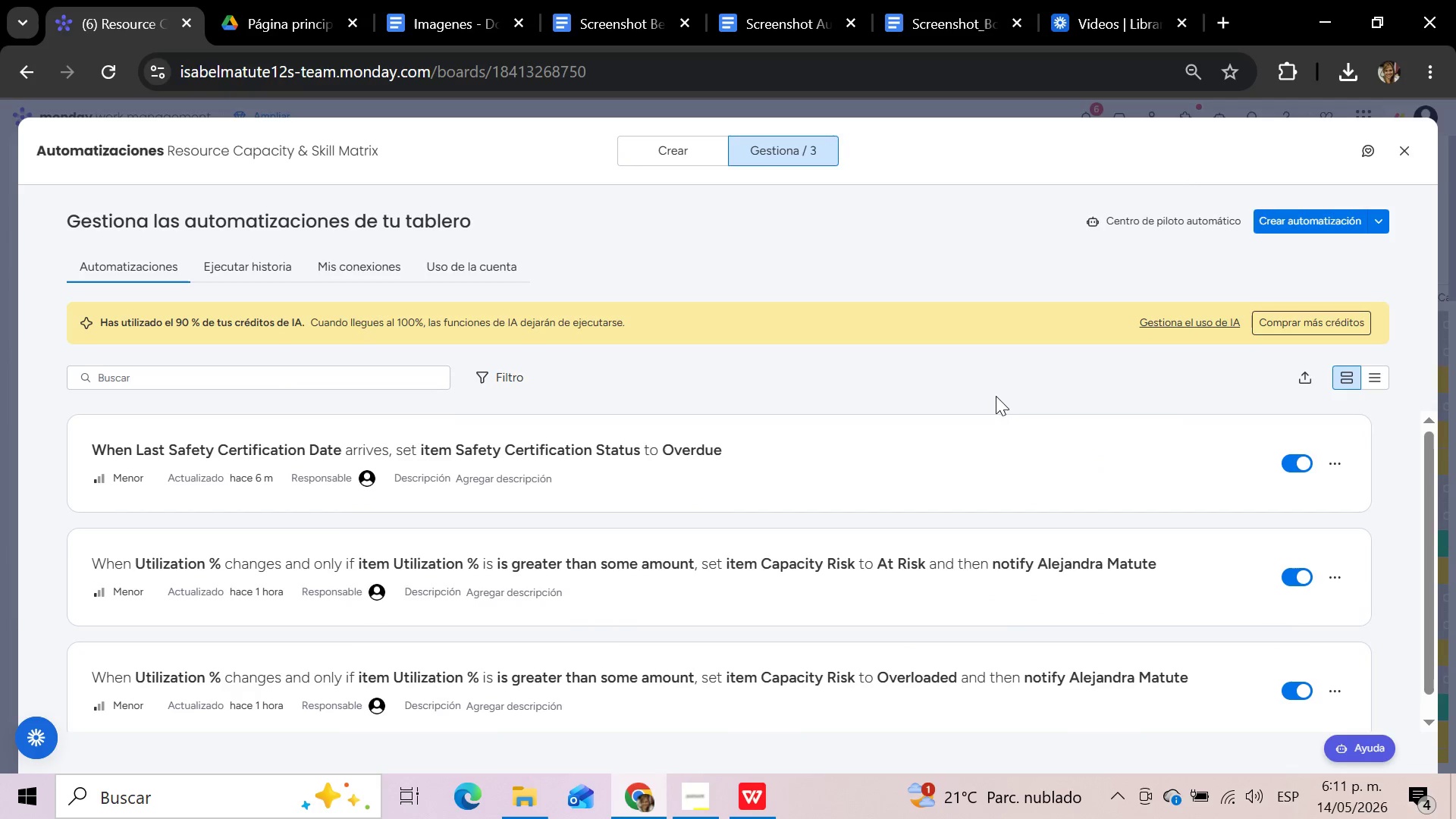 
wait(11.94)
 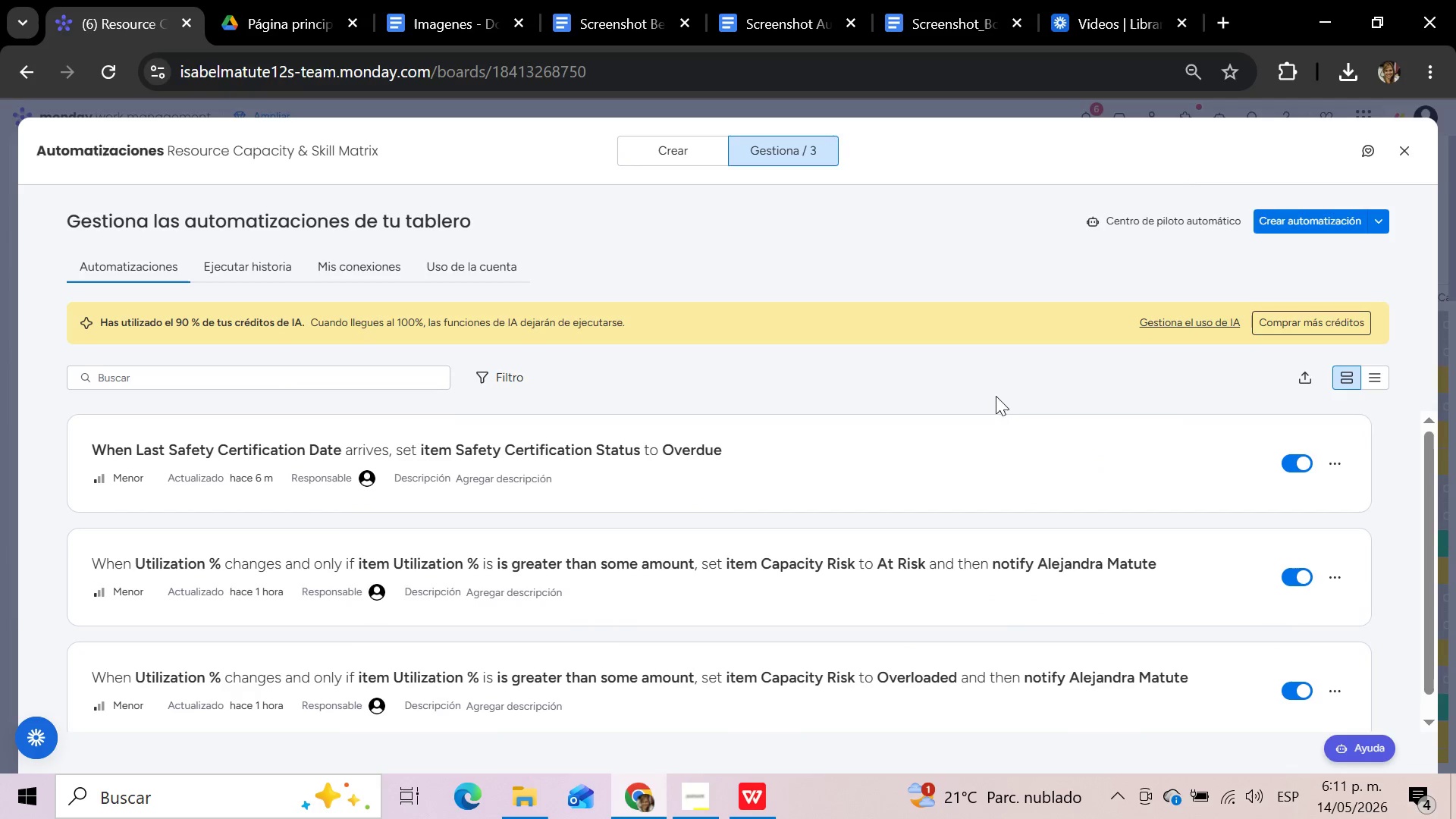 
left_click([286, 495])
 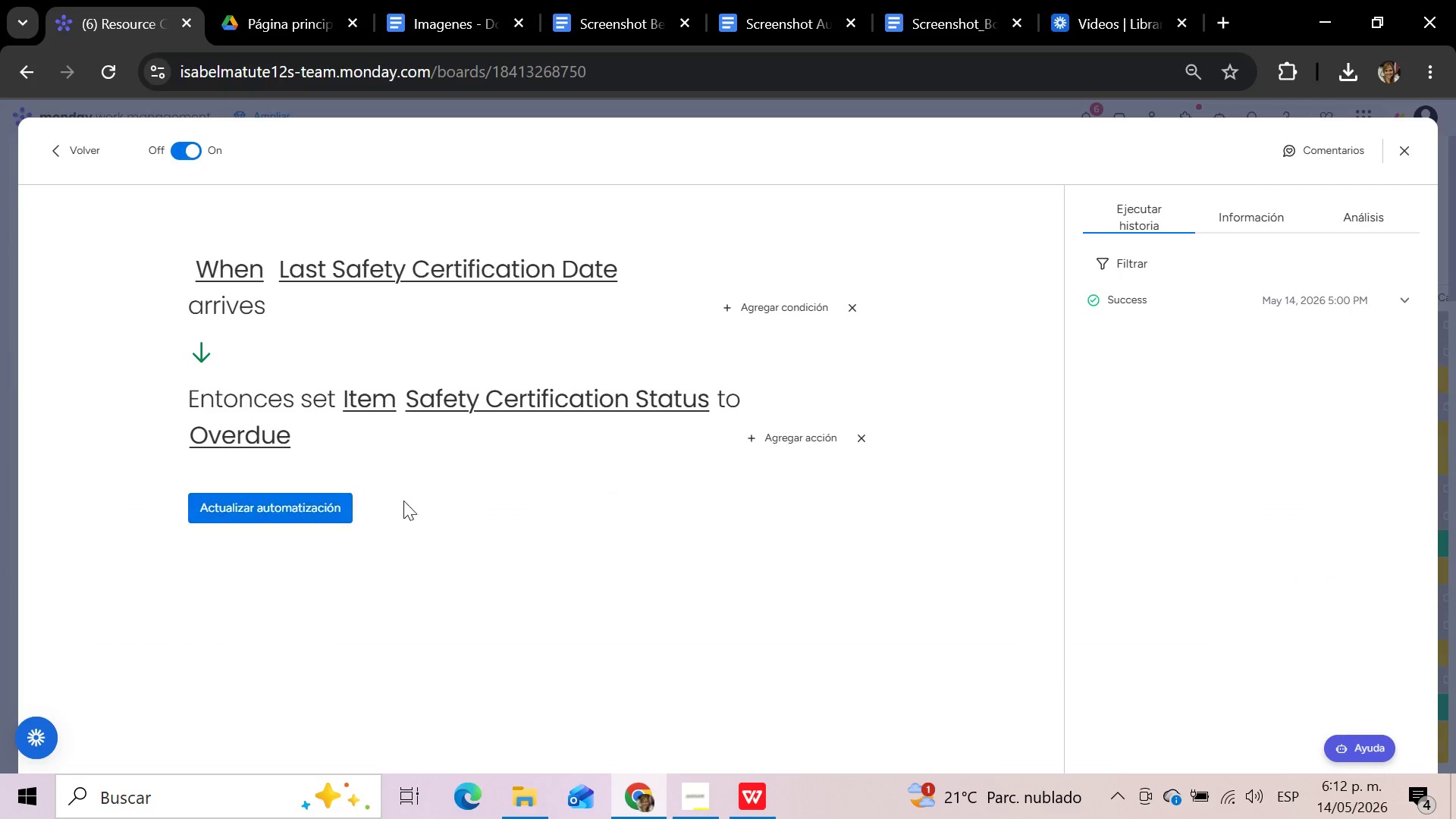 
wait(12.86)
 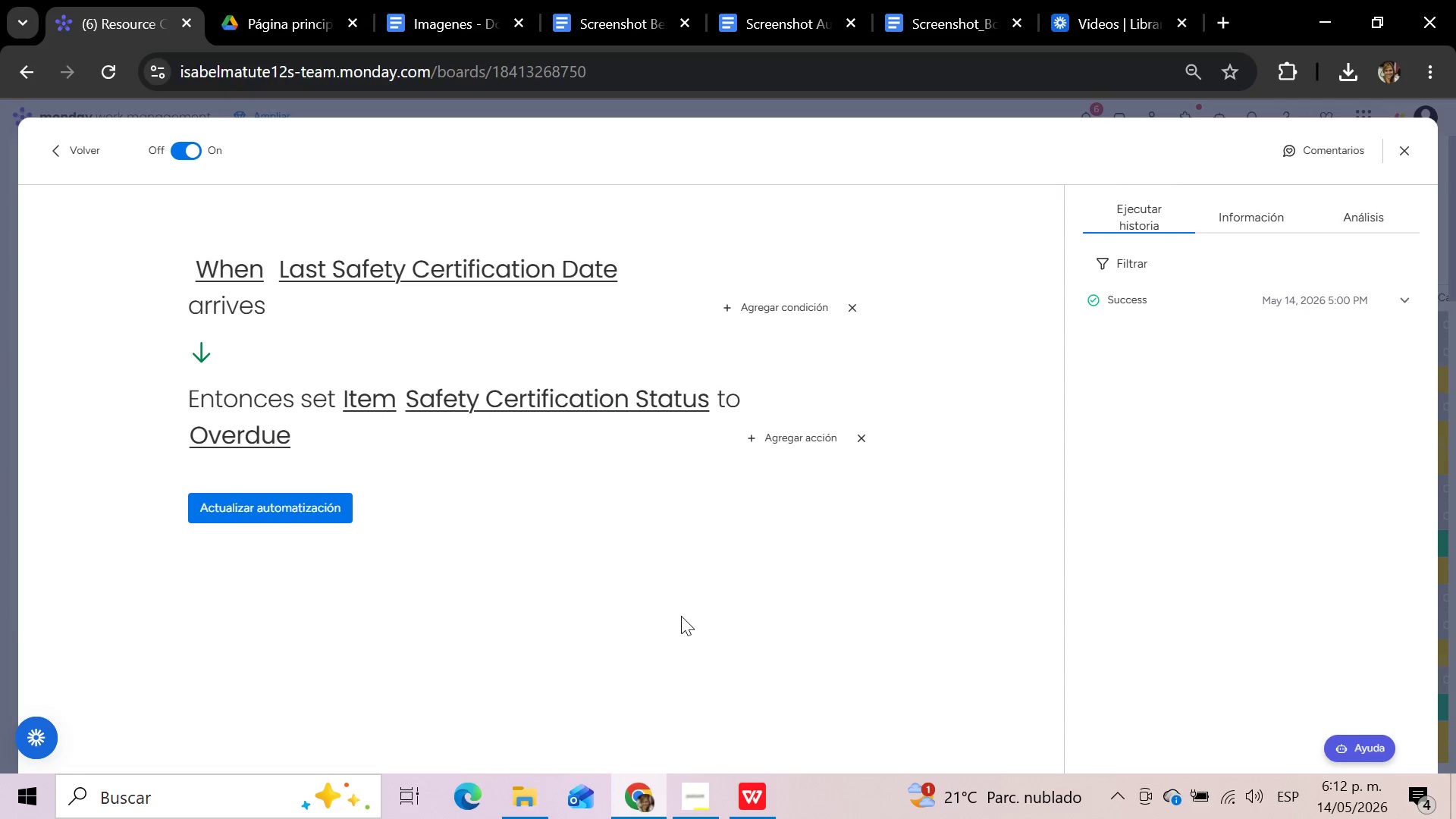 
key(Meta+Shift+S)
 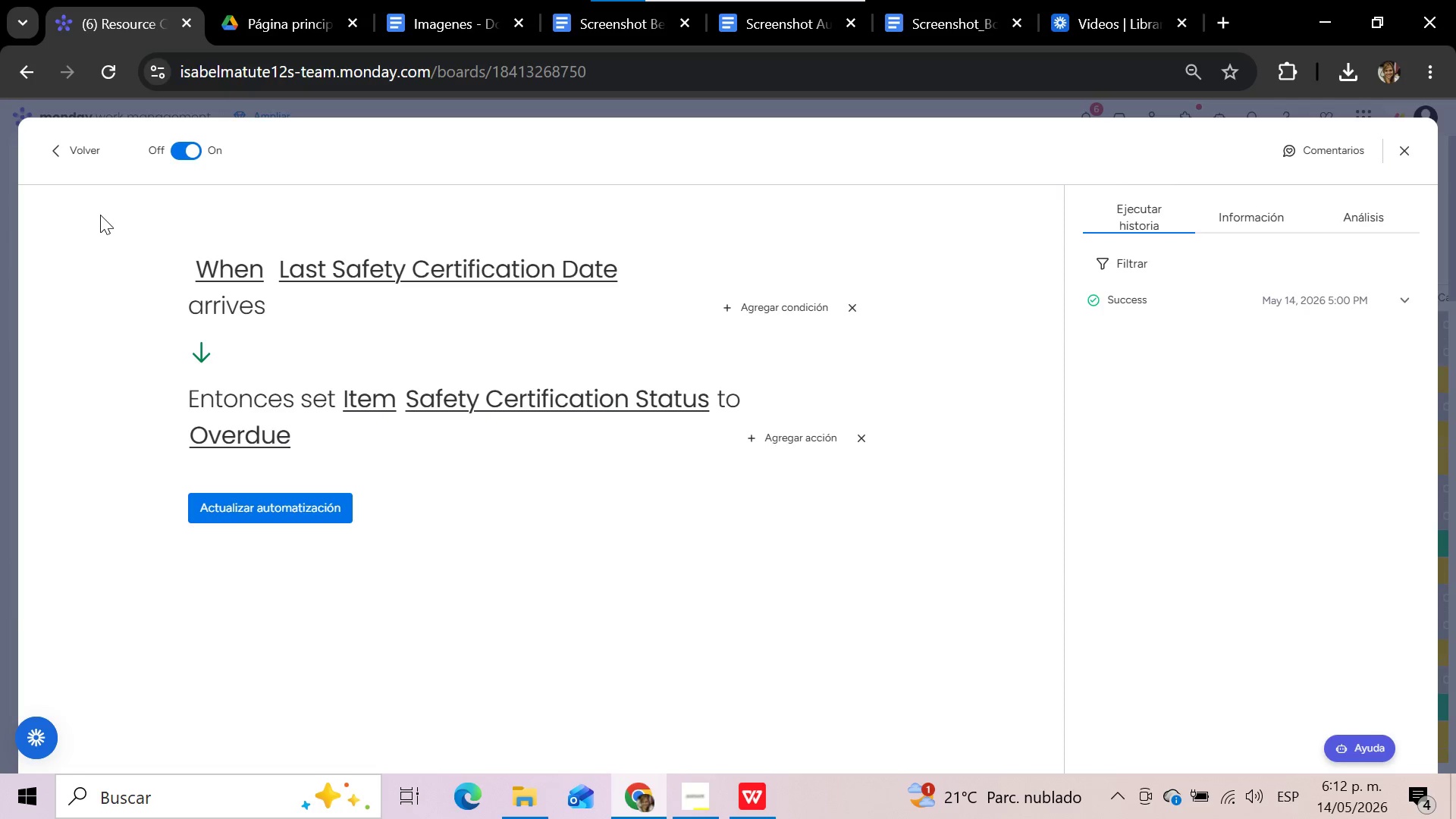 
wait(6.24)
 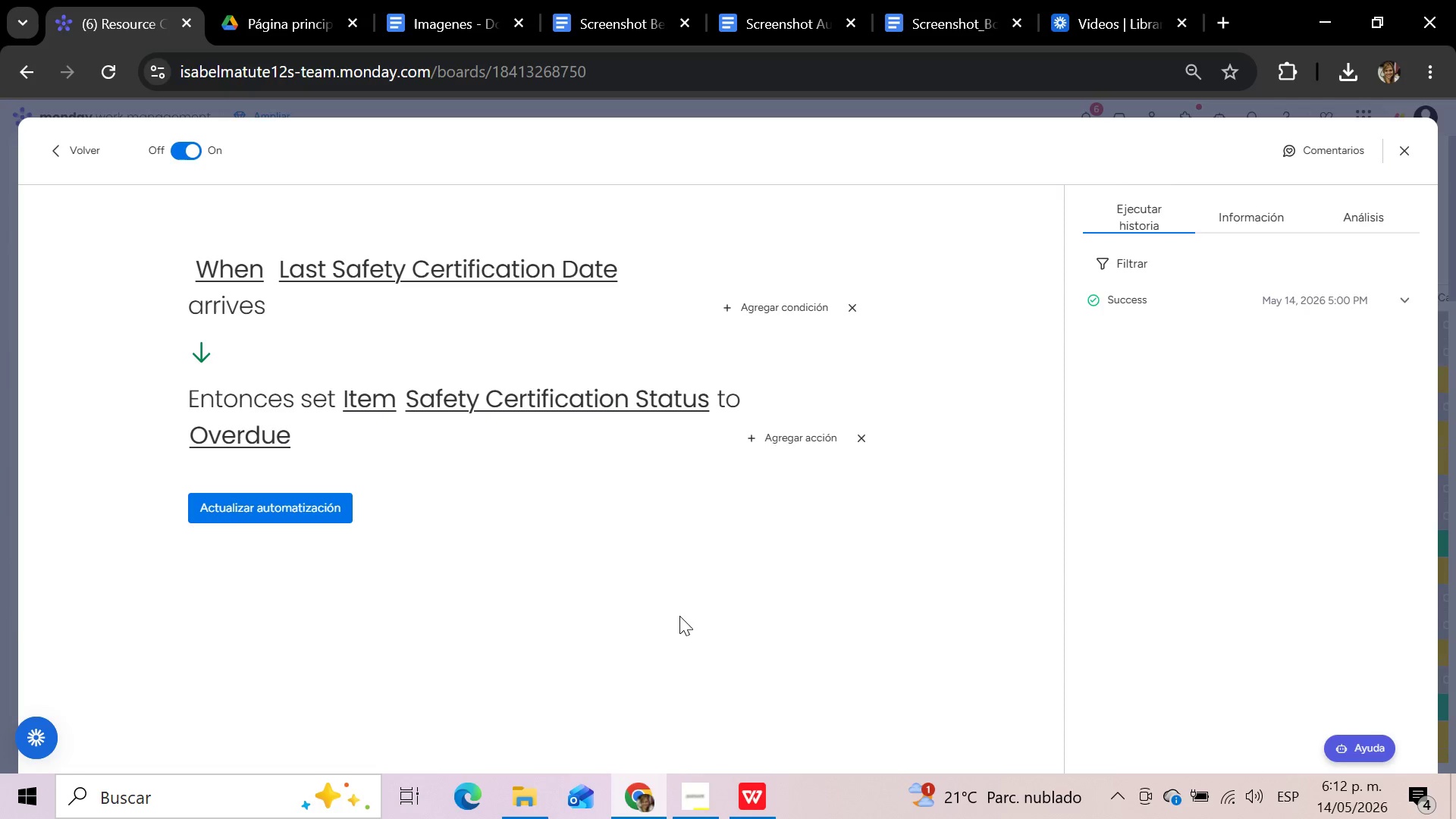 
left_click_drag(start_coordinate=[118, 233], to_coordinate=[912, 560])
 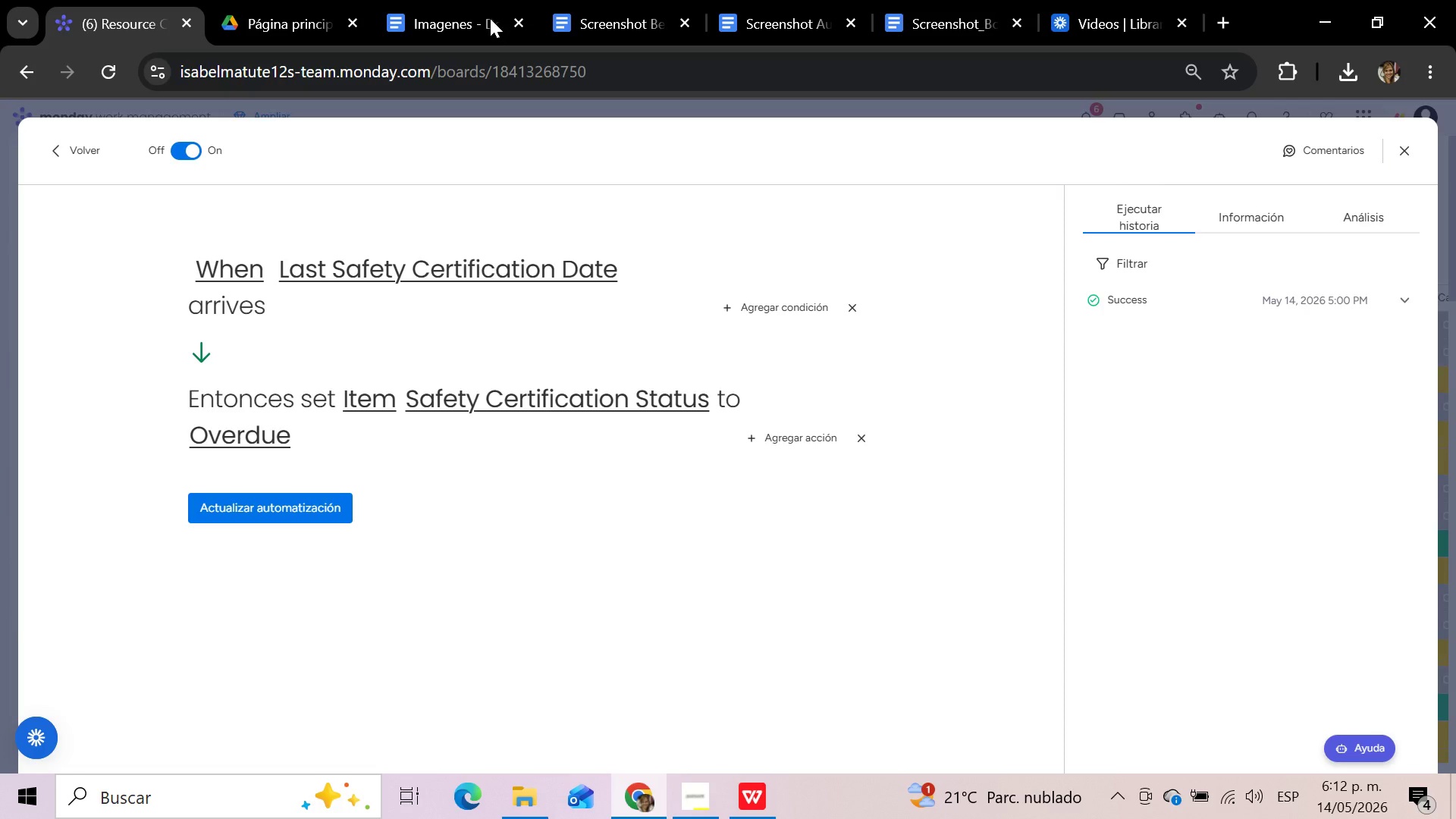 
left_click([611, 0])
 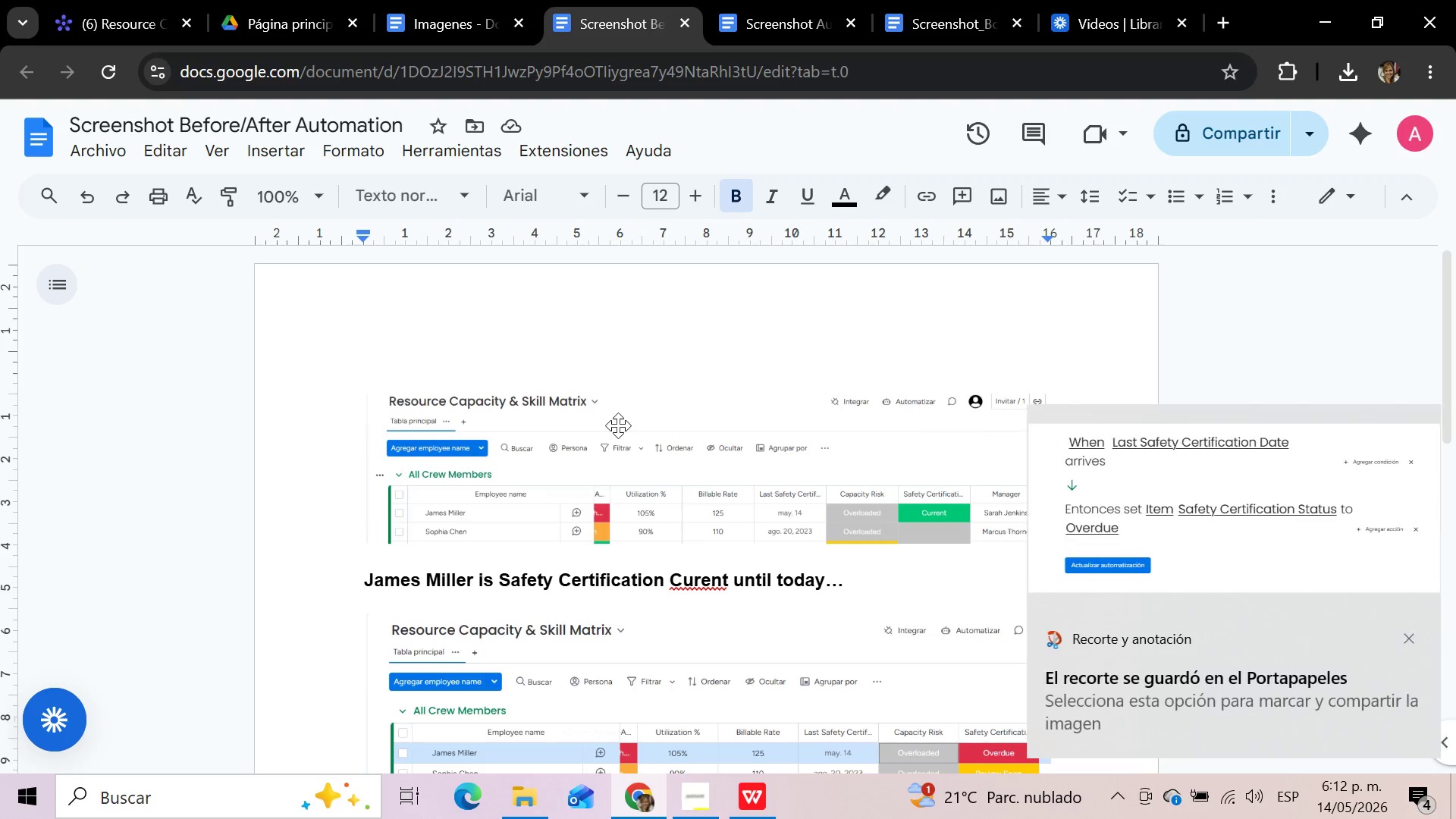 
left_click([774, 20])
 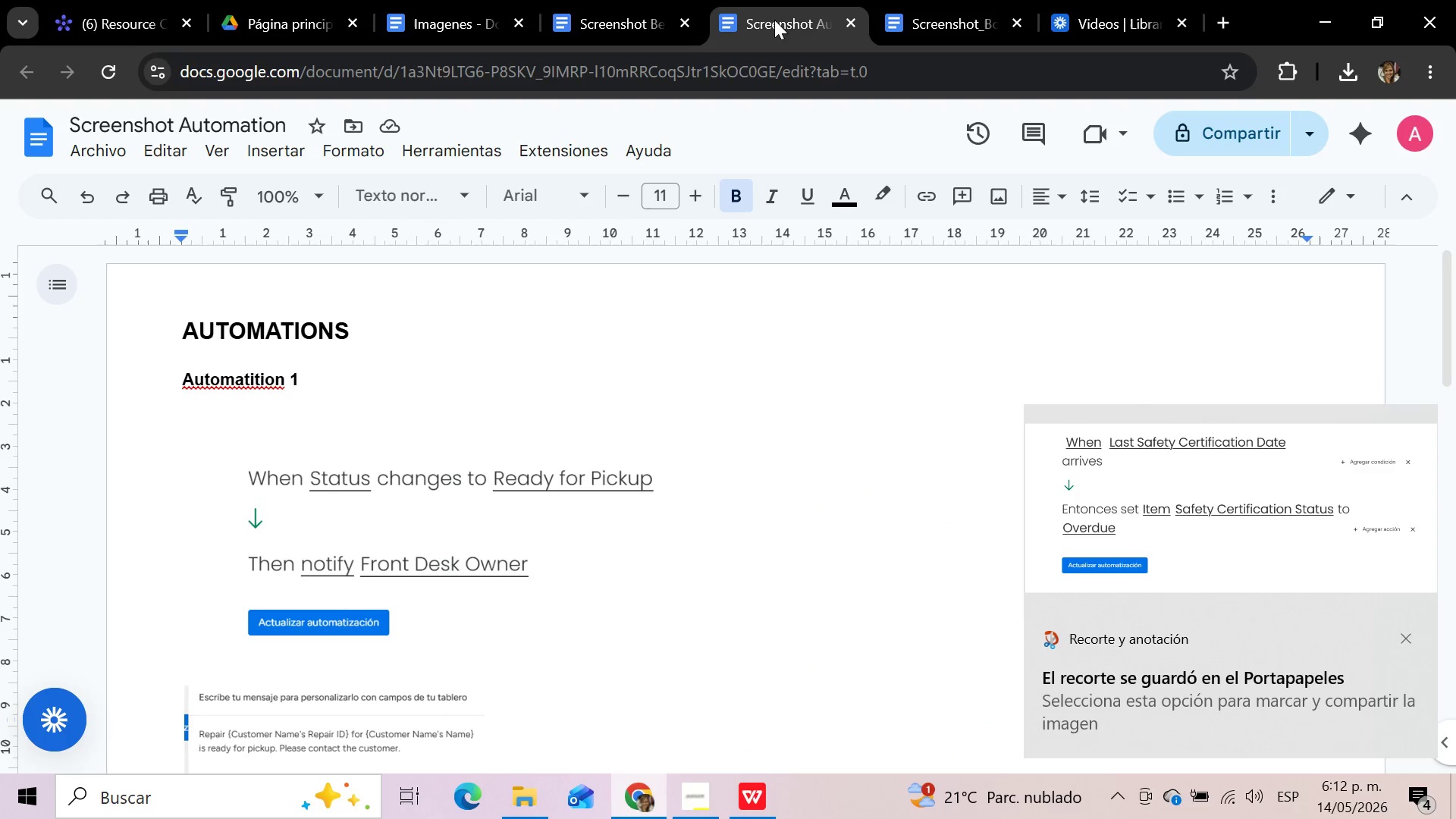 
left_click([415, 523])
 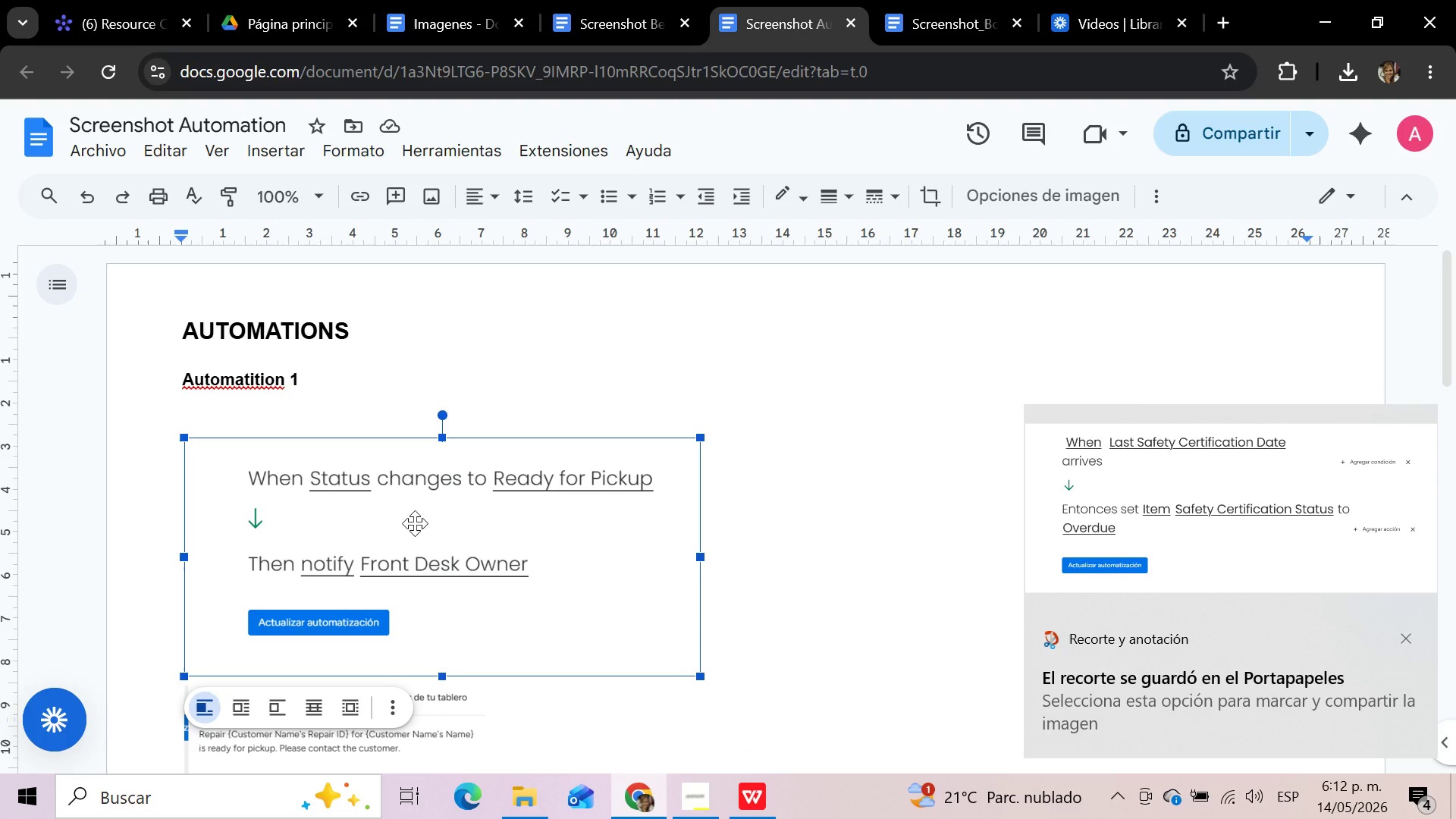 
key(Delete)
 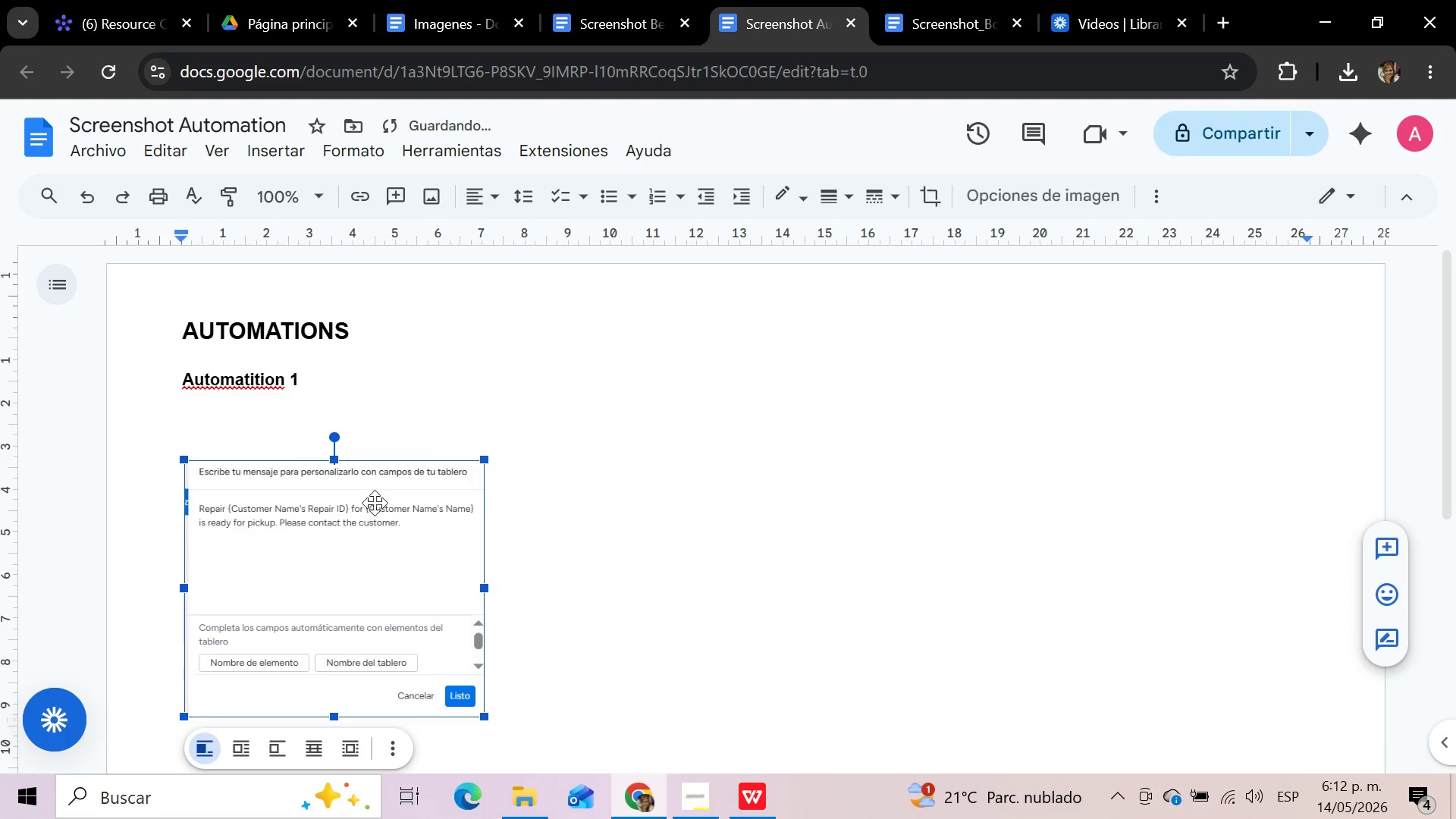 
key(Delete)
 